 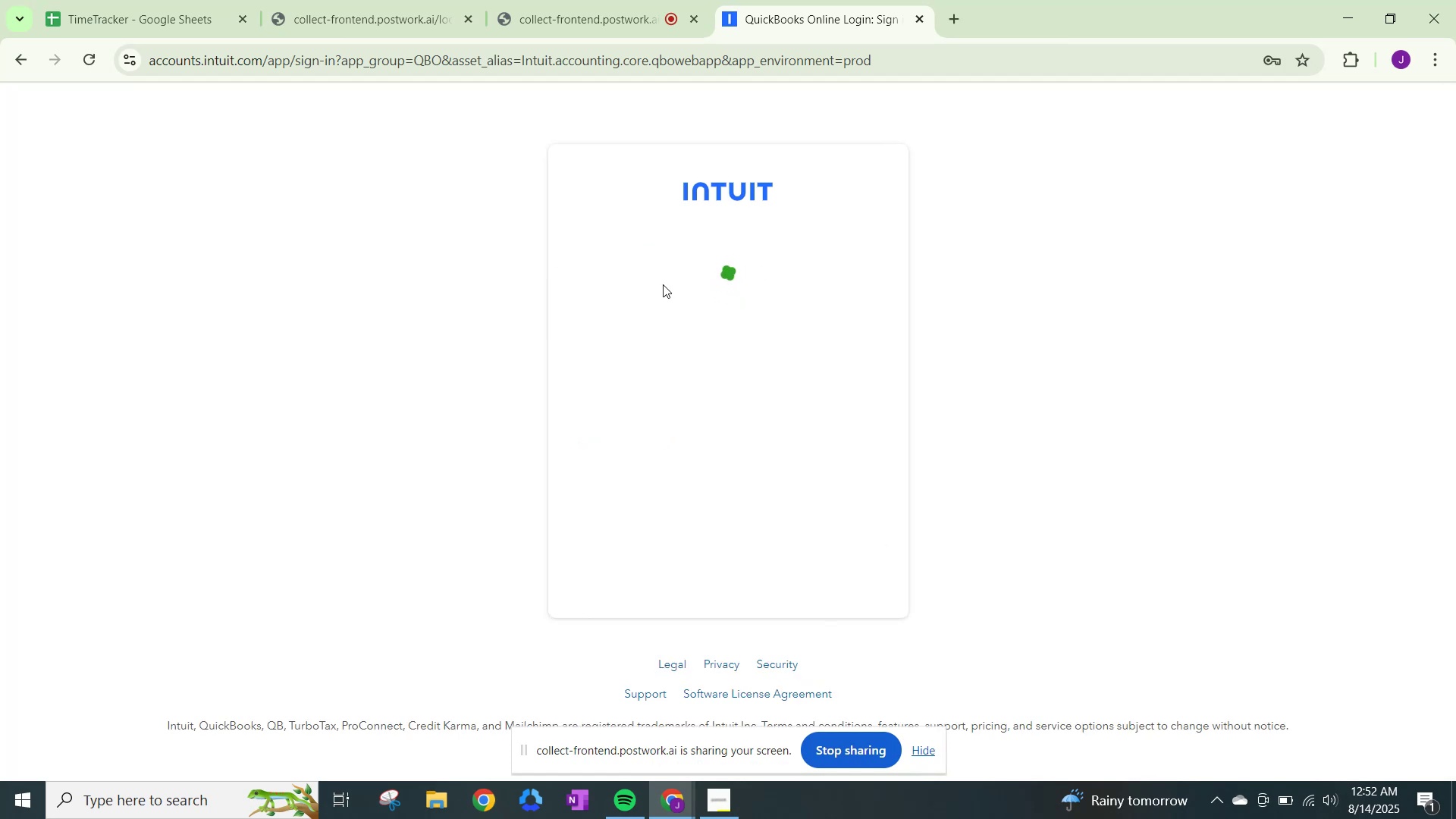 
left_click([717, 399])
 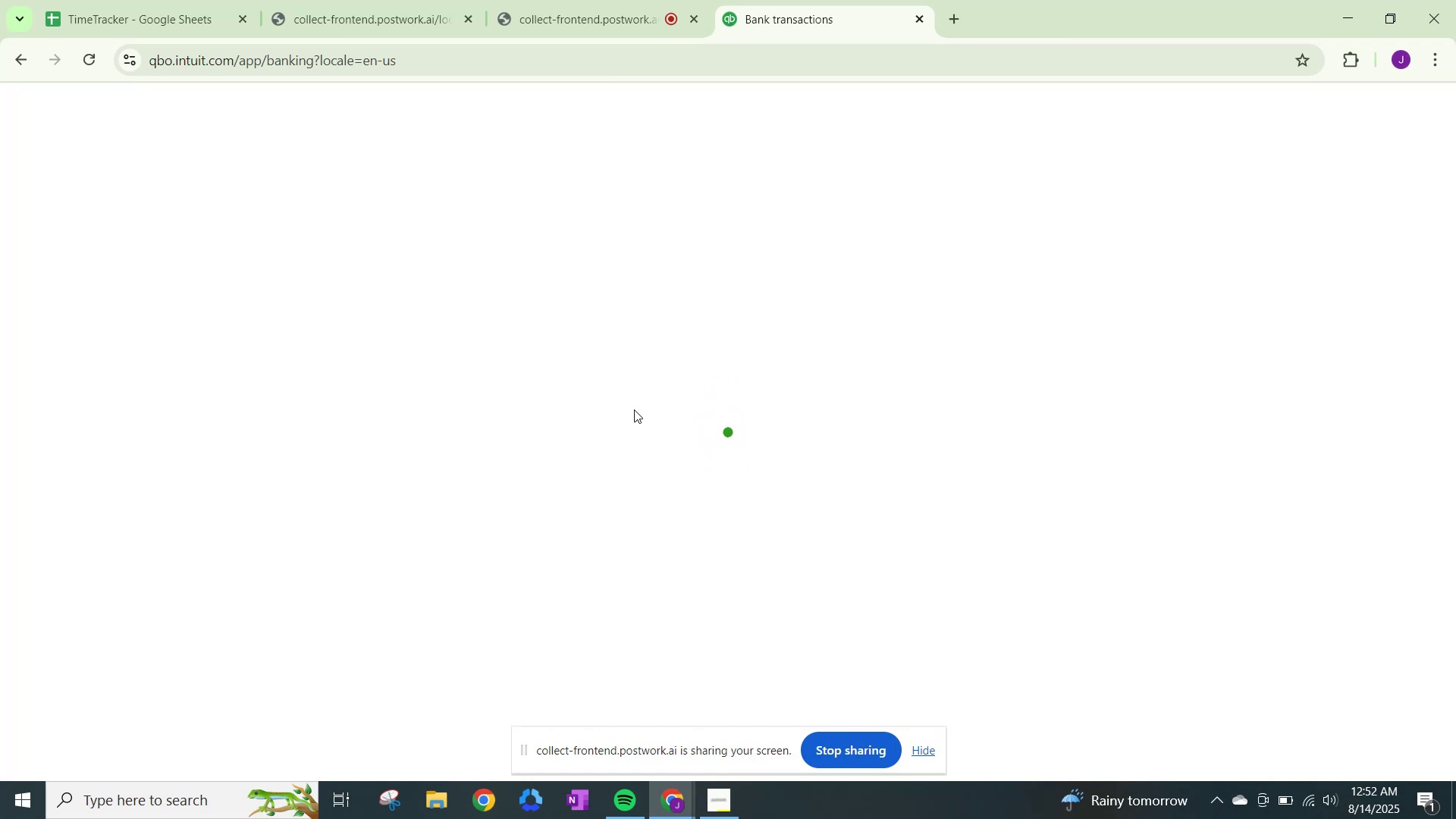 
wait(14.22)
 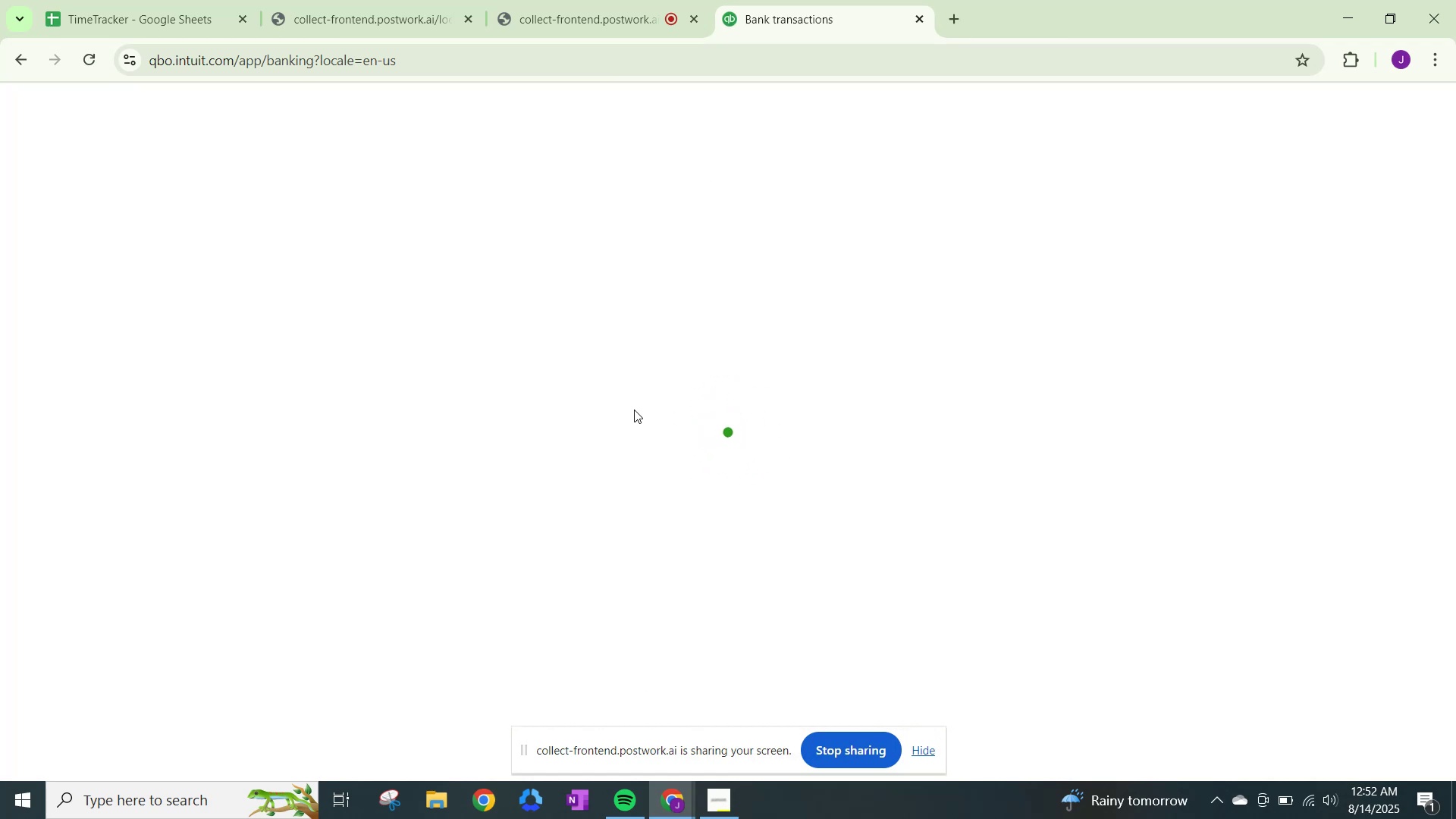 
scroll: coordinate [633, 400], scroll_direction: down, amount: 3.0
 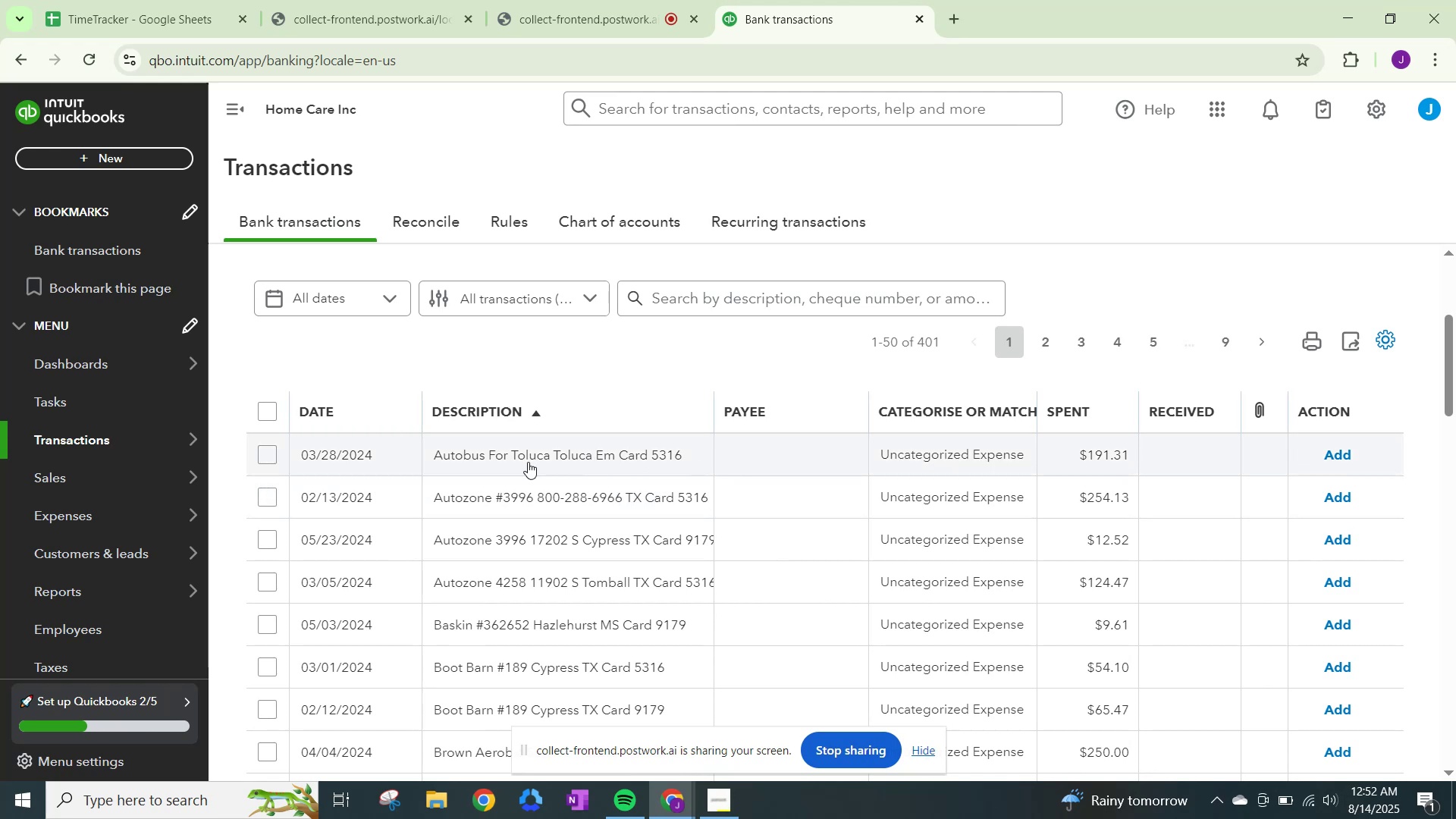 
wait(12.12)
 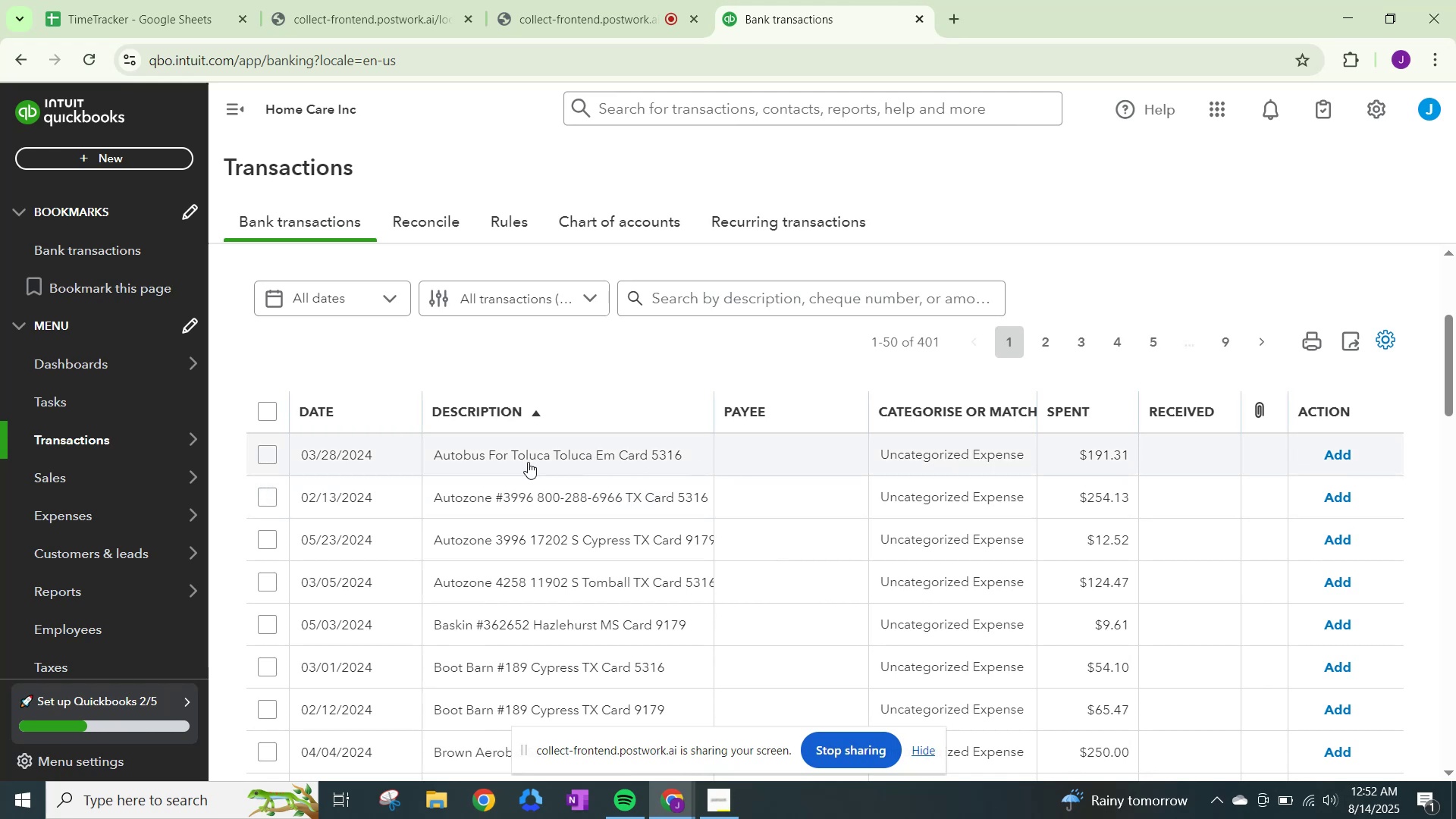 
scroll: coordinate [657, 479], scroll_direction: down, amount: 4.0
 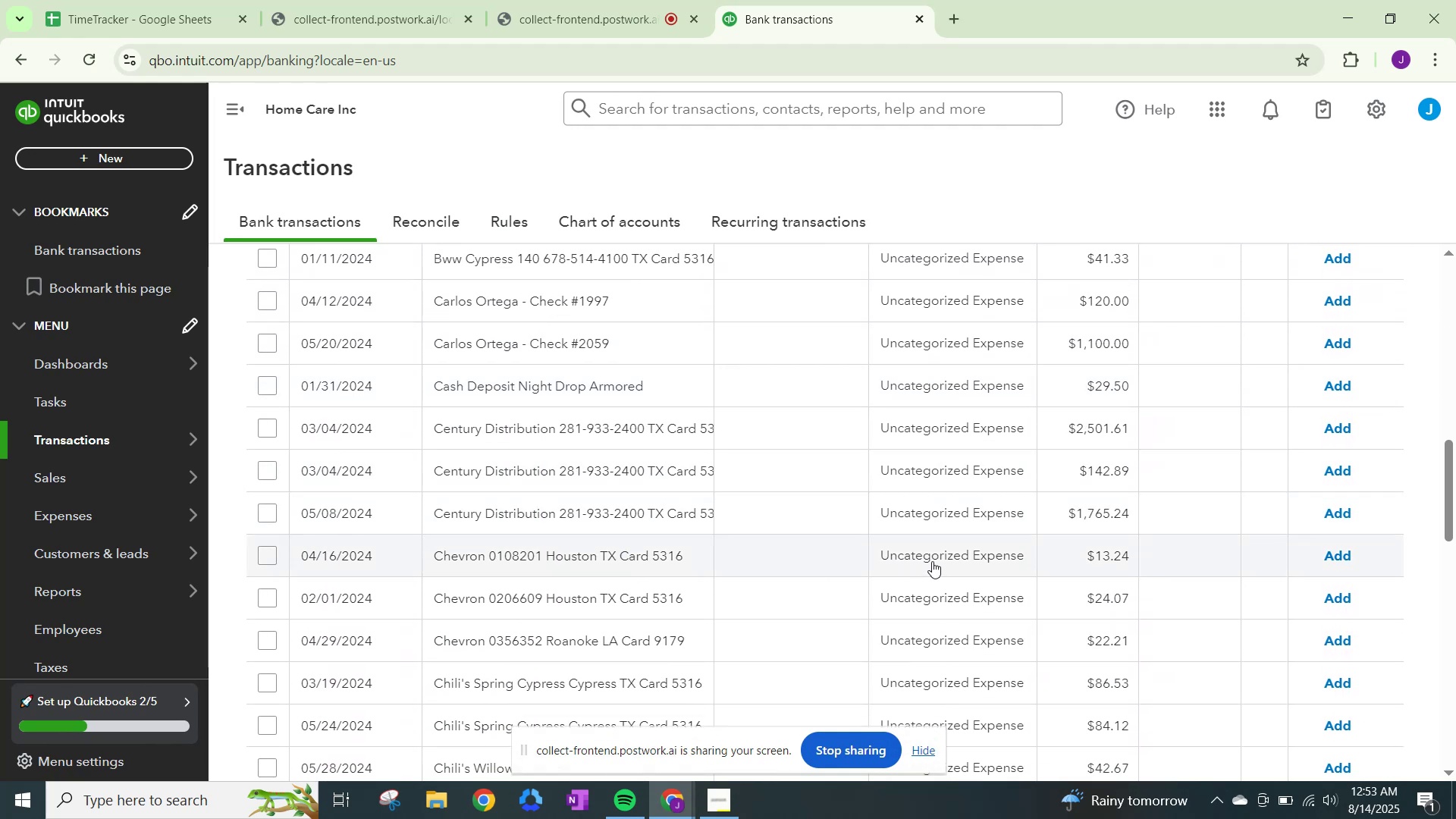 
left_click([932, 561])
 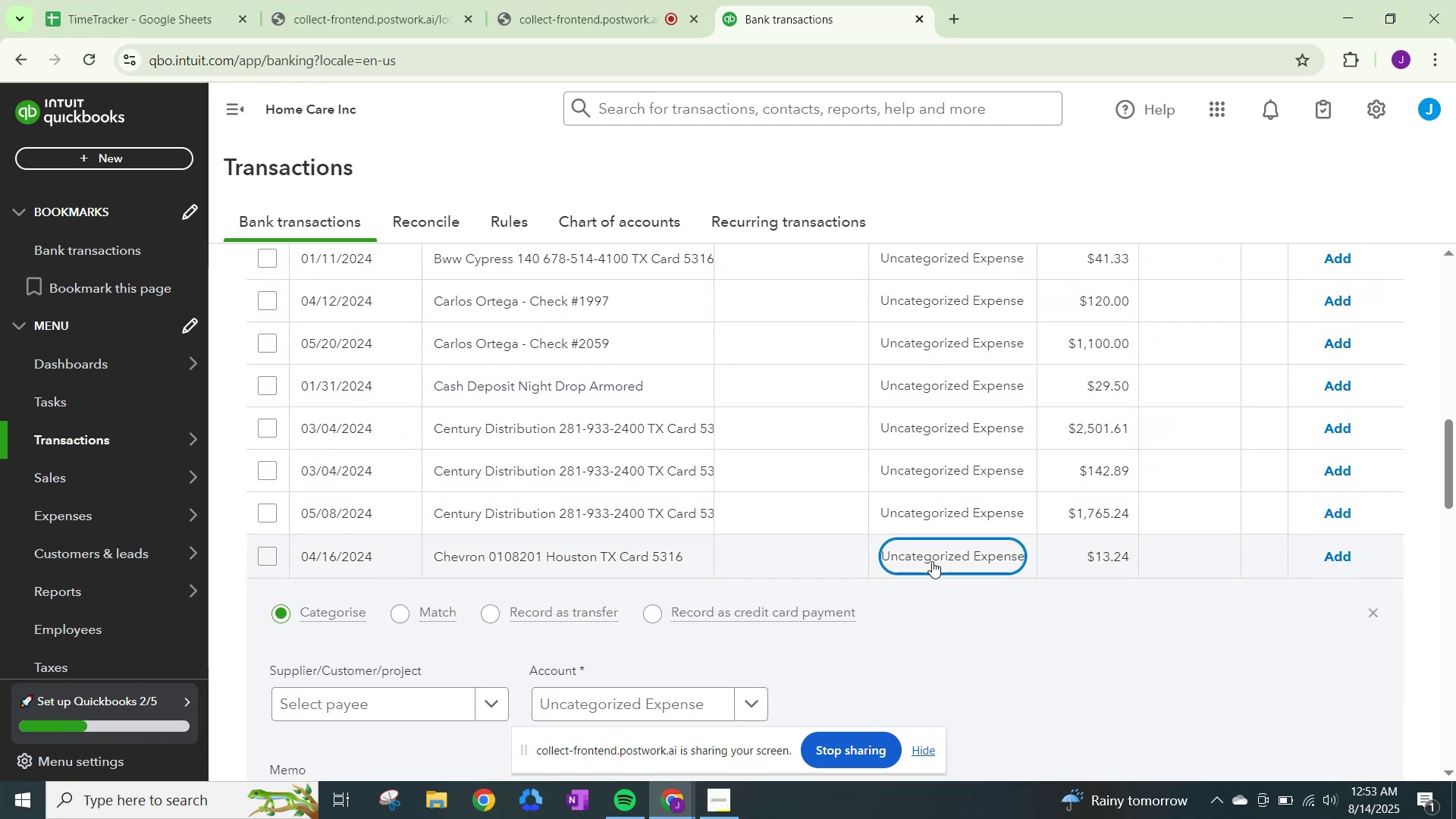 
scroll: coordinate [836, 589], scroll_direction: down, amount: 2.0
 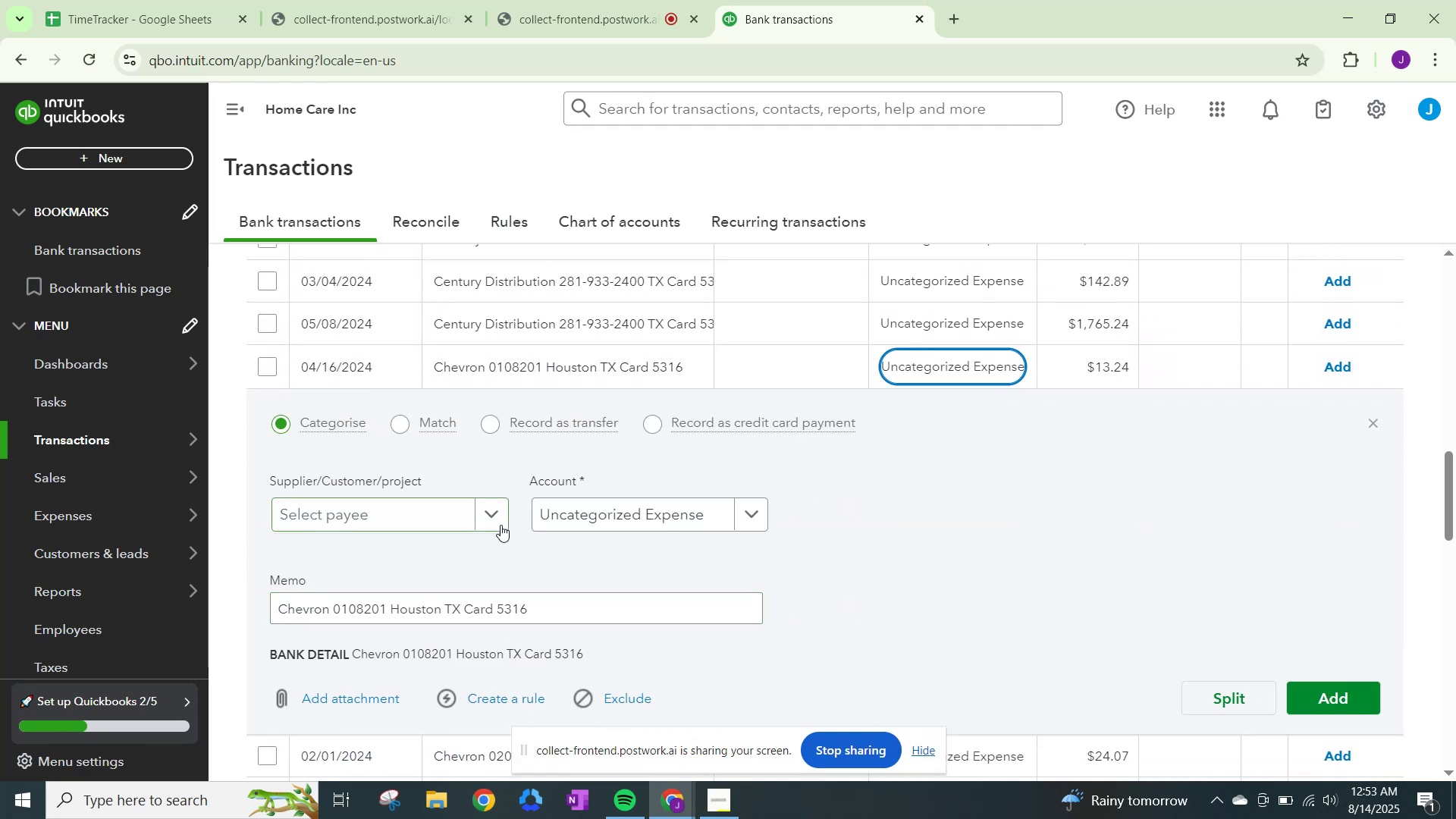 
left_click([490, 525])
 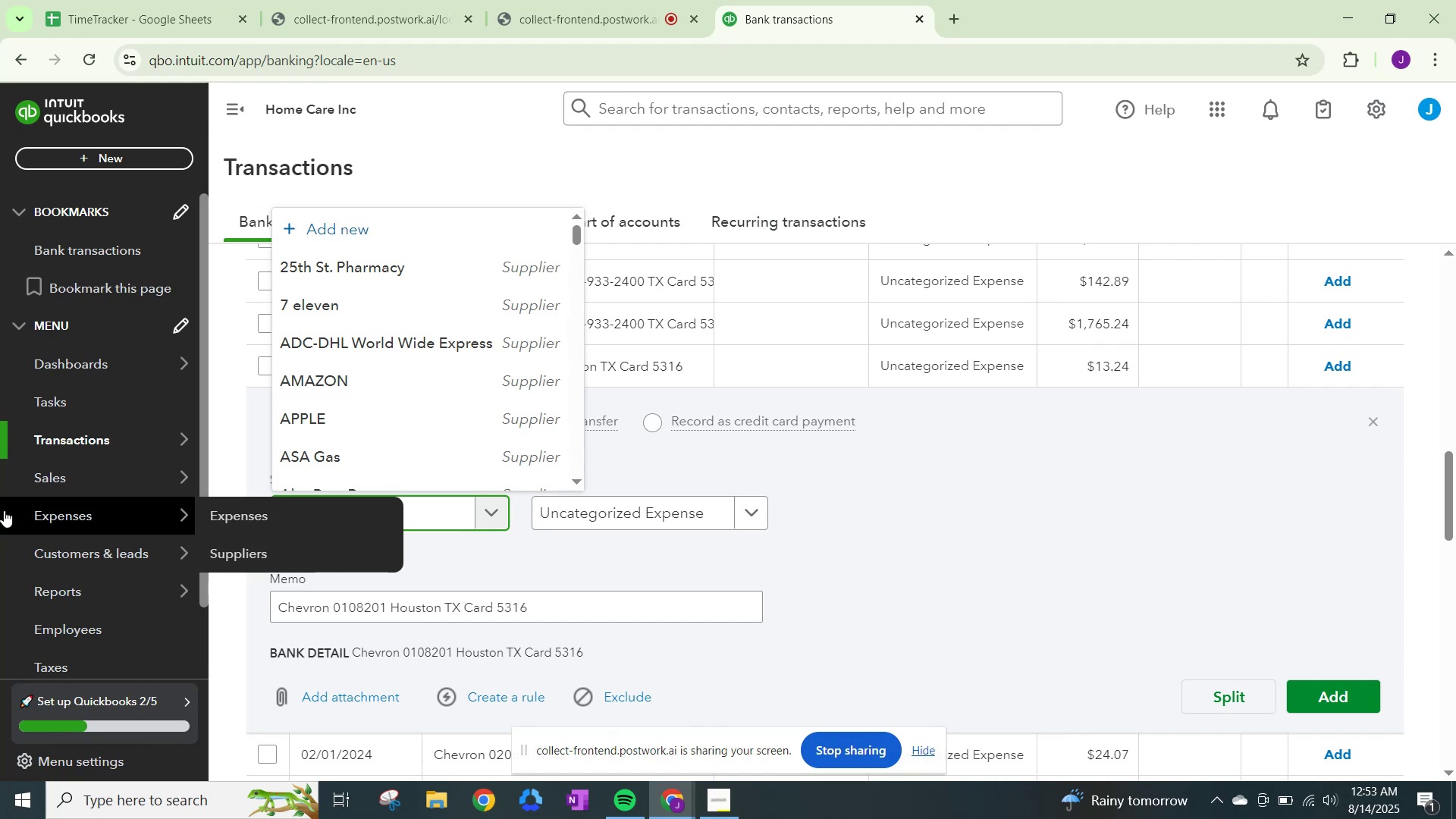 
type(cheve)
key(Backspace)
key(Backspace)
key(Backspace)
key(Backspace)
key(Backspace)
key(Backspace)
key(Backspace)
type(Chevron)
 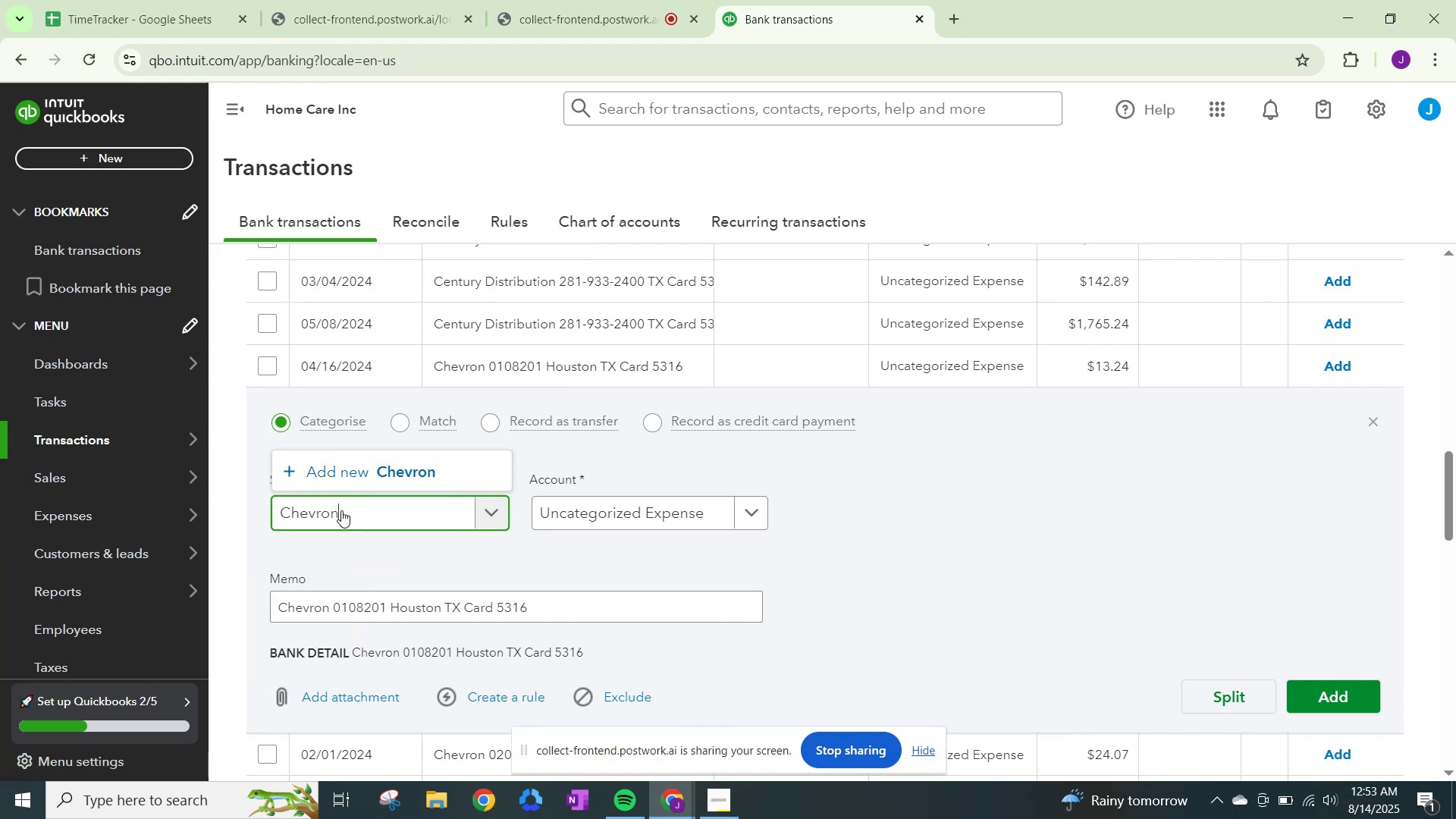 
left_click([403, 472])
 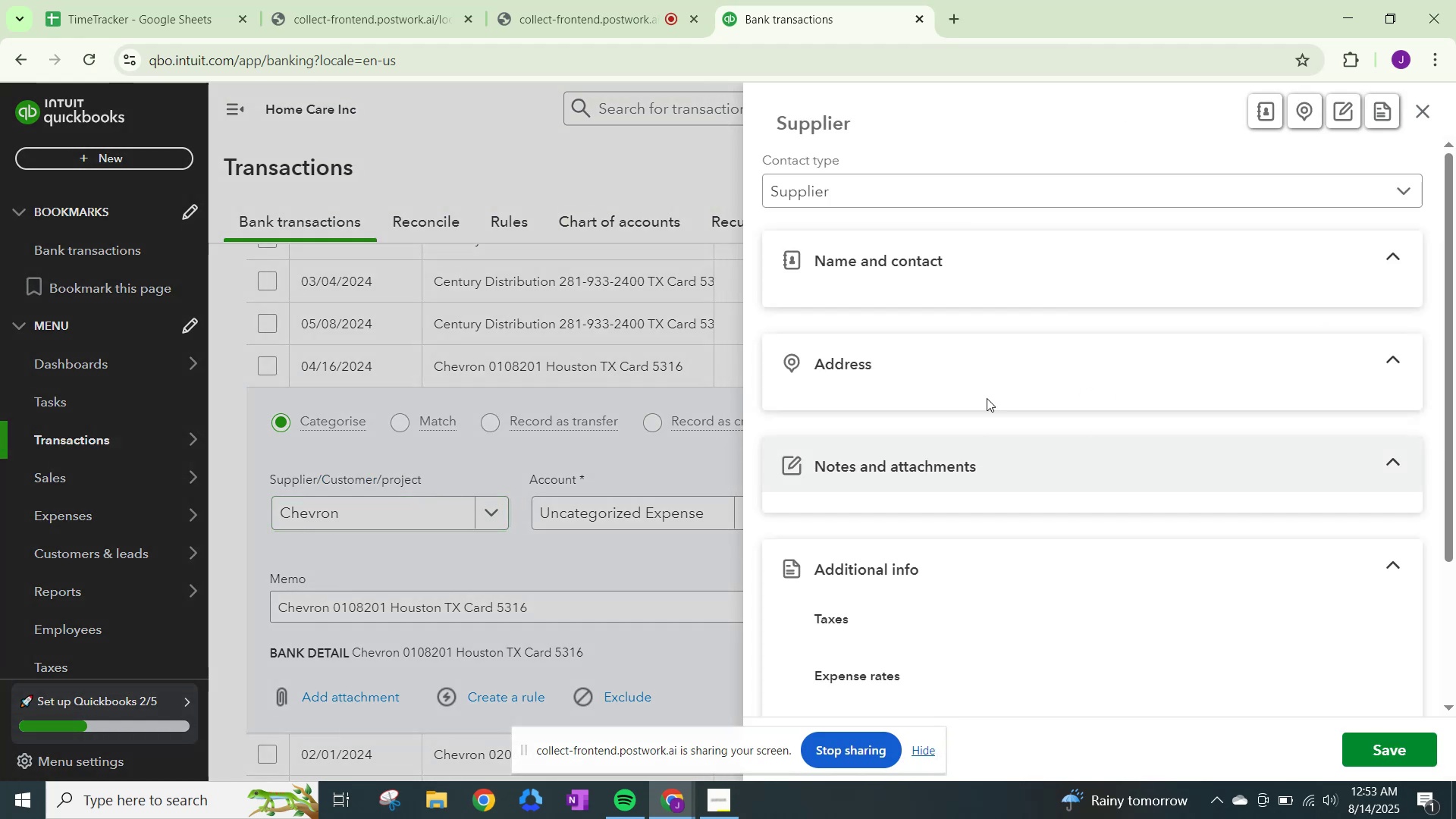 
scroll: coordinate [983, 501], scroll_direction: down, amount: 14.0
 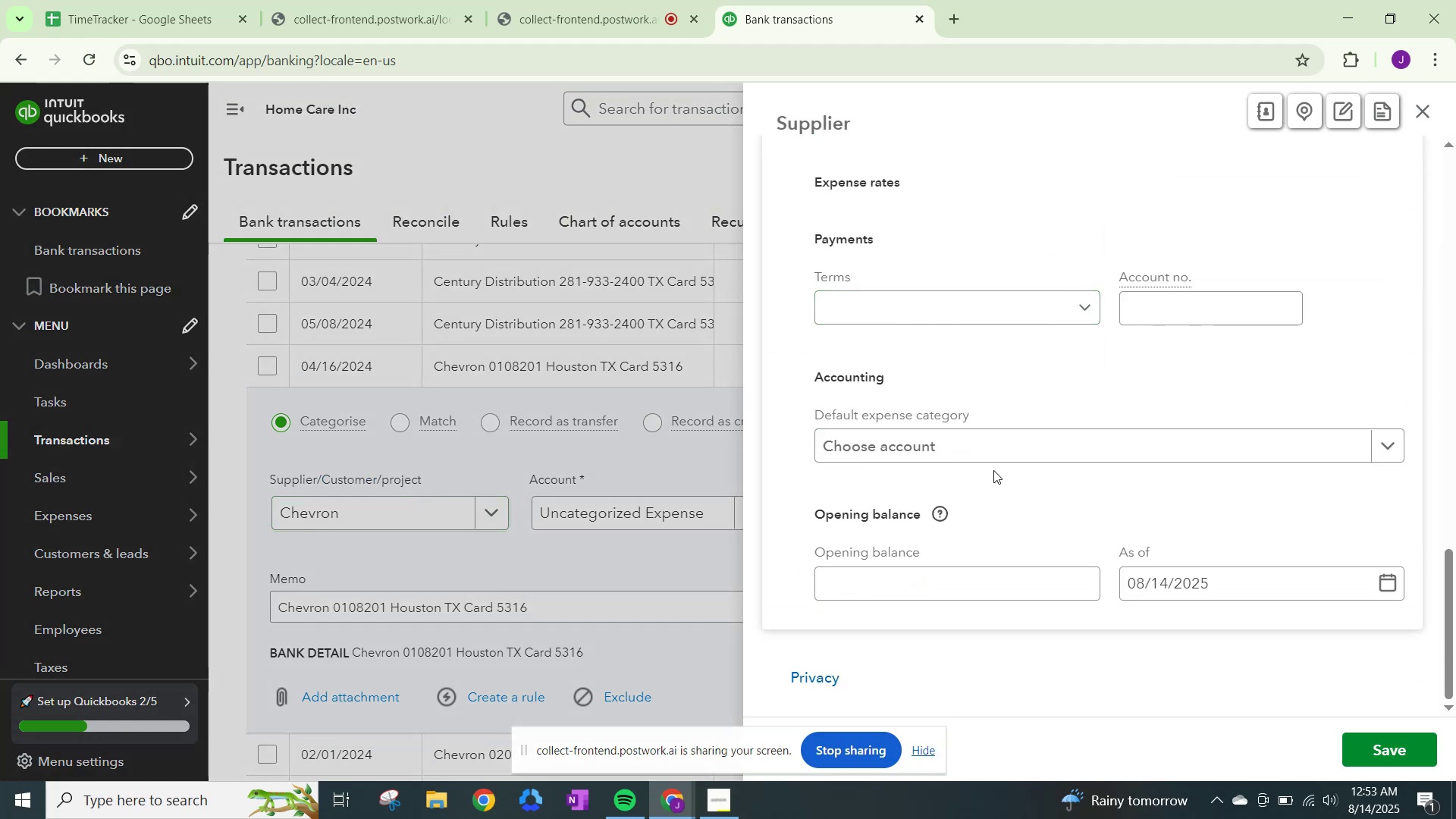 
double_click([998, 449])
 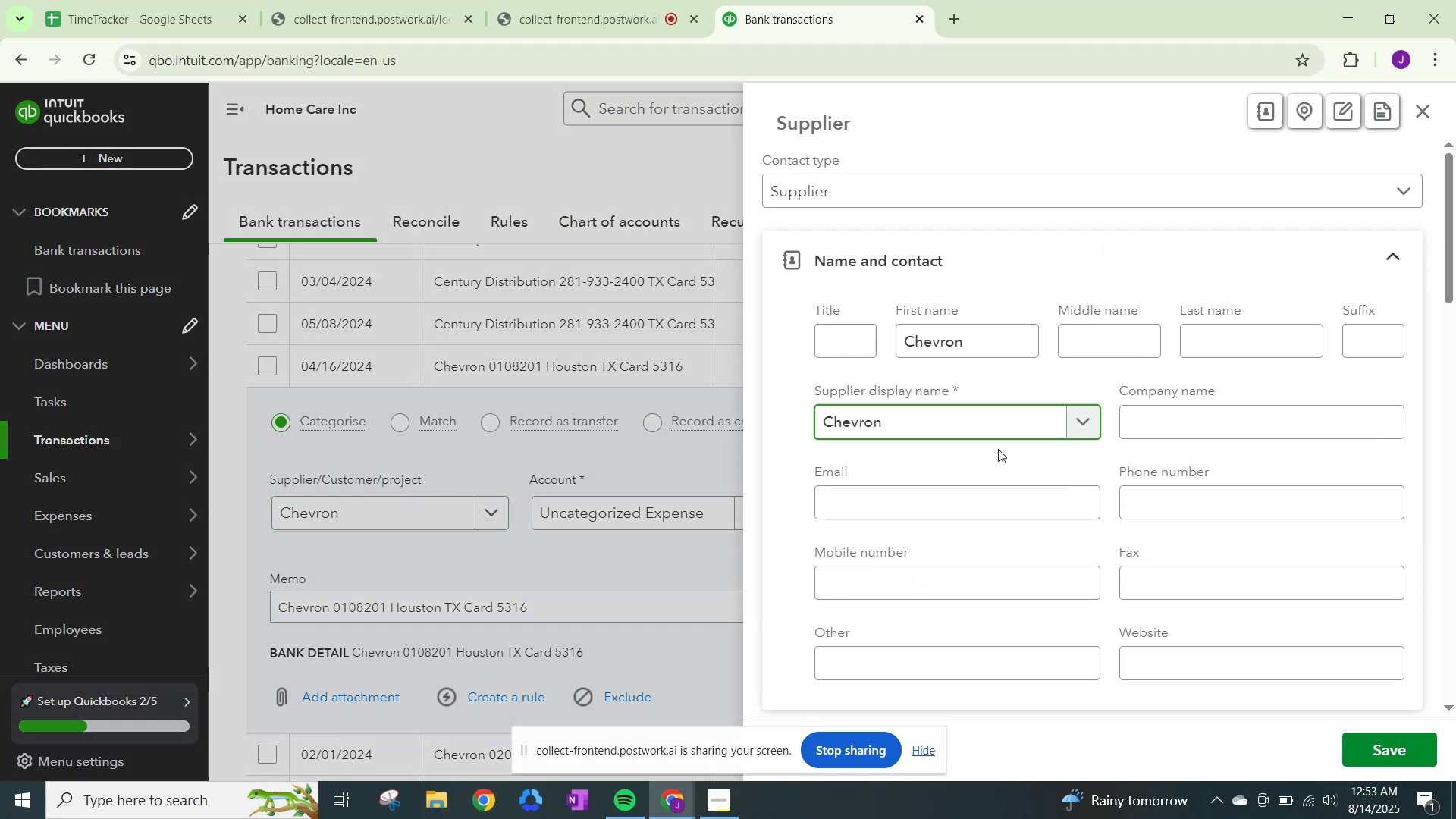 
scroll: coordinate [1010, 453], scroll_direction: down, amount: 19.0
 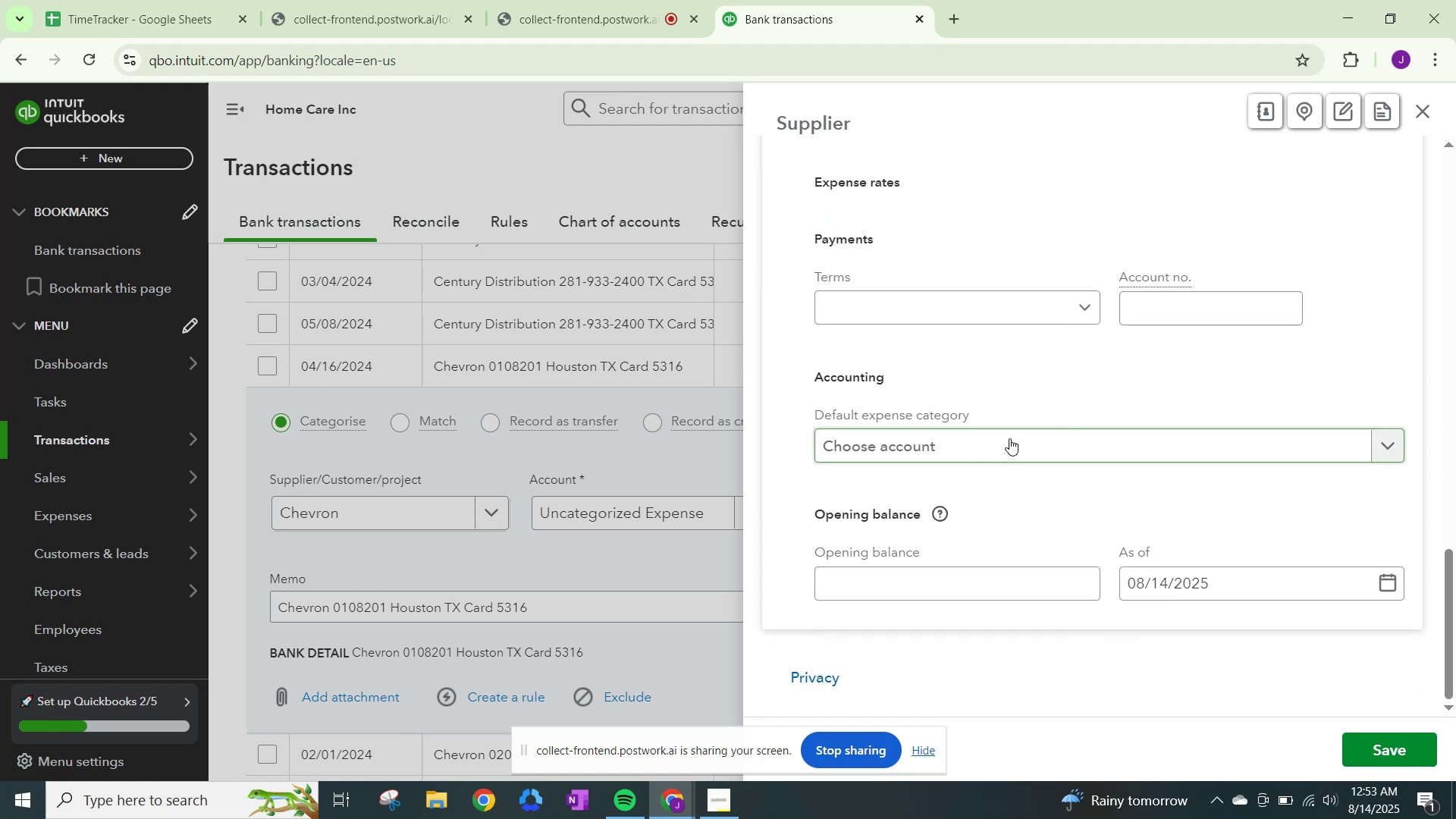 
left_click([1009, 435])
 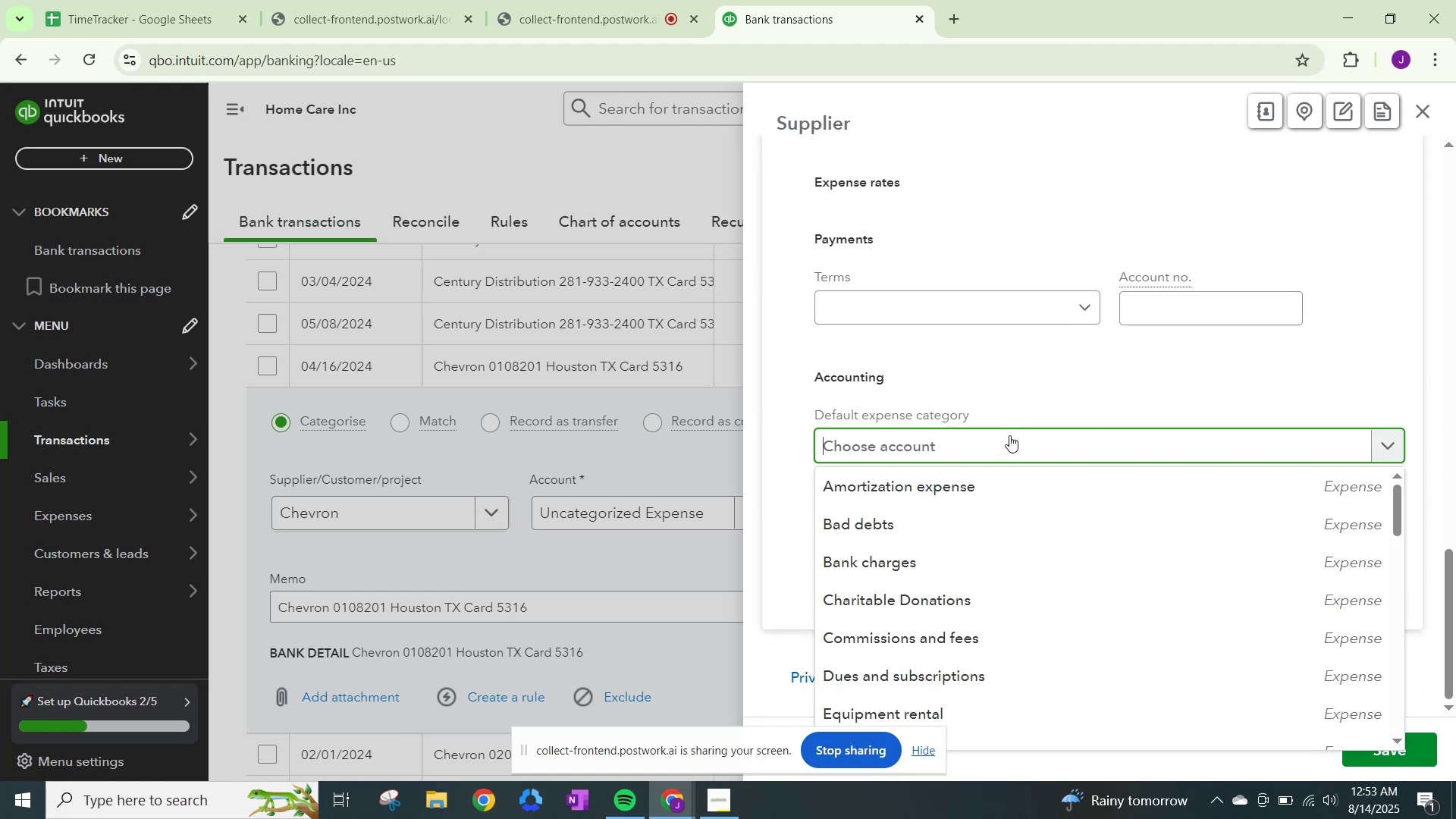 
type(fuel)
 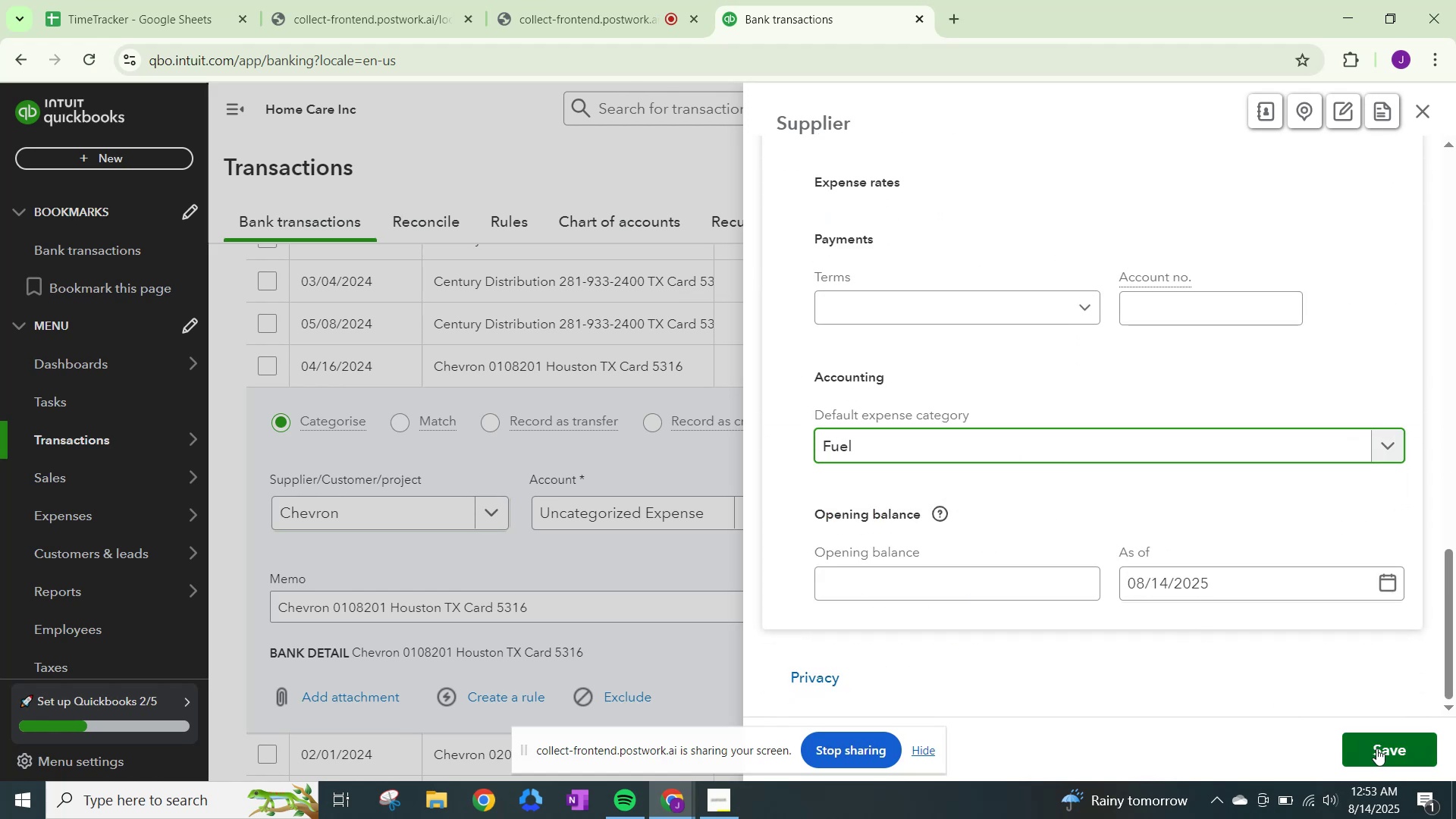 
left_click([959, 13])
 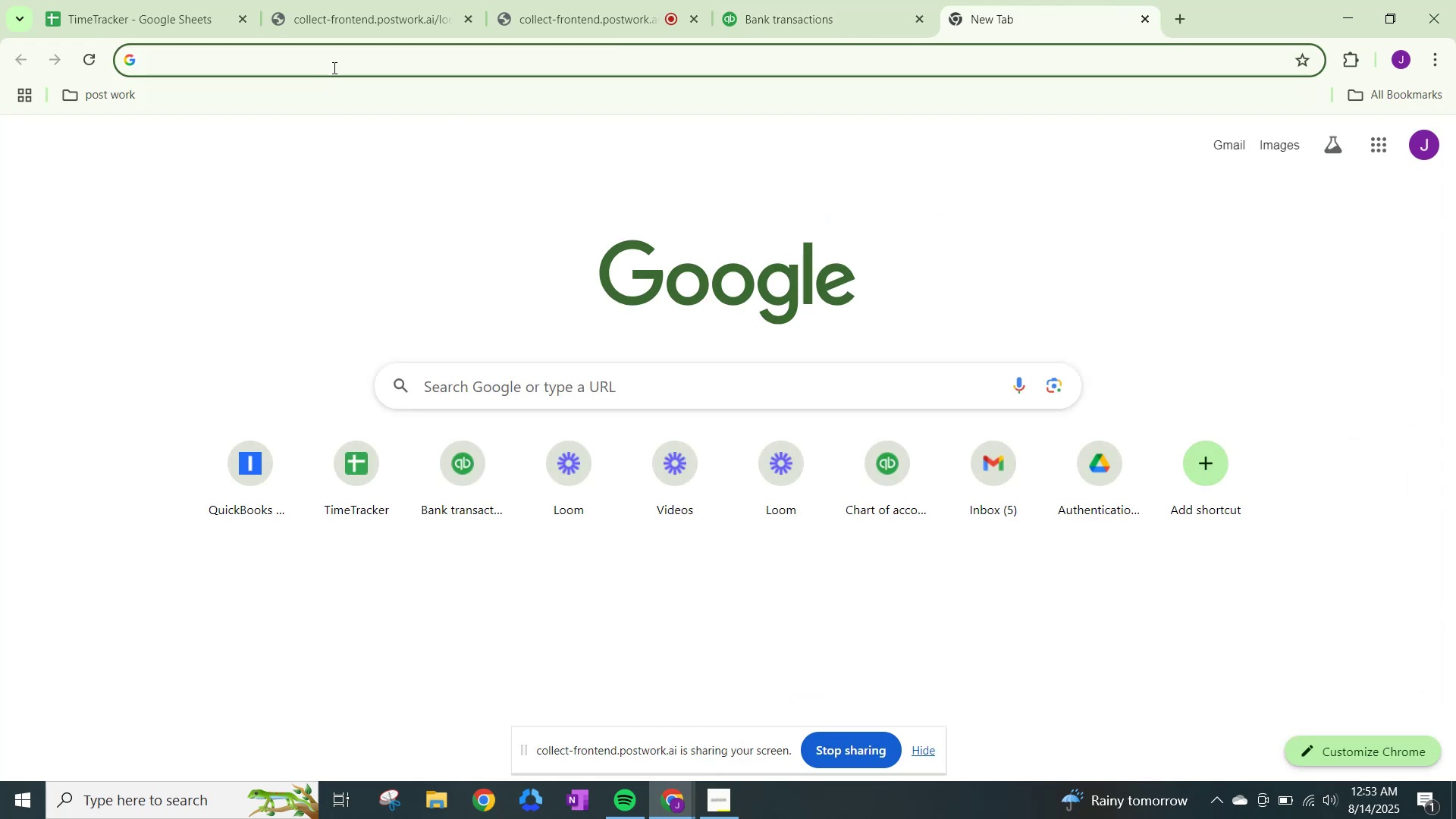 
type(chevron)
 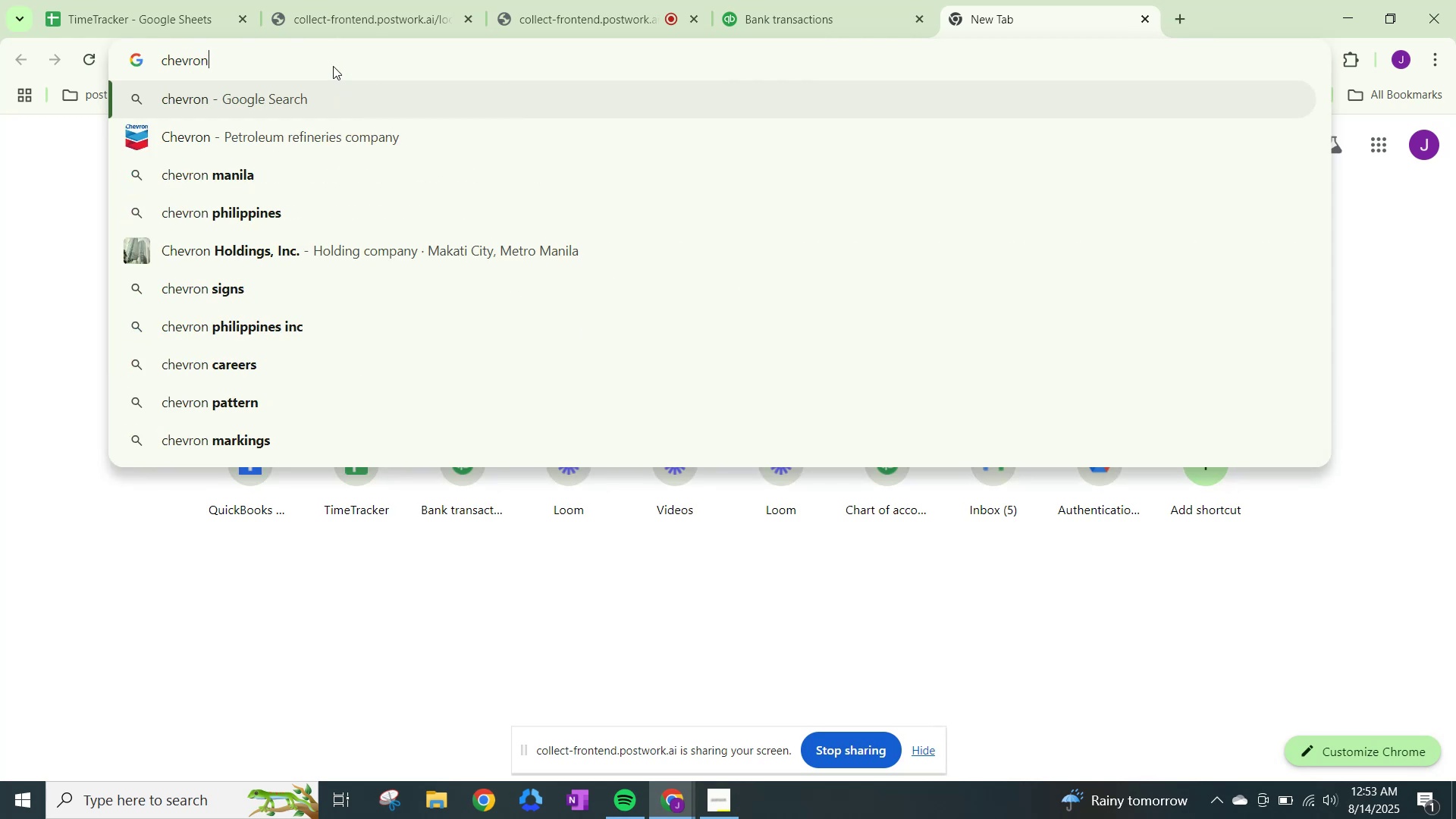 
key(Enter)
 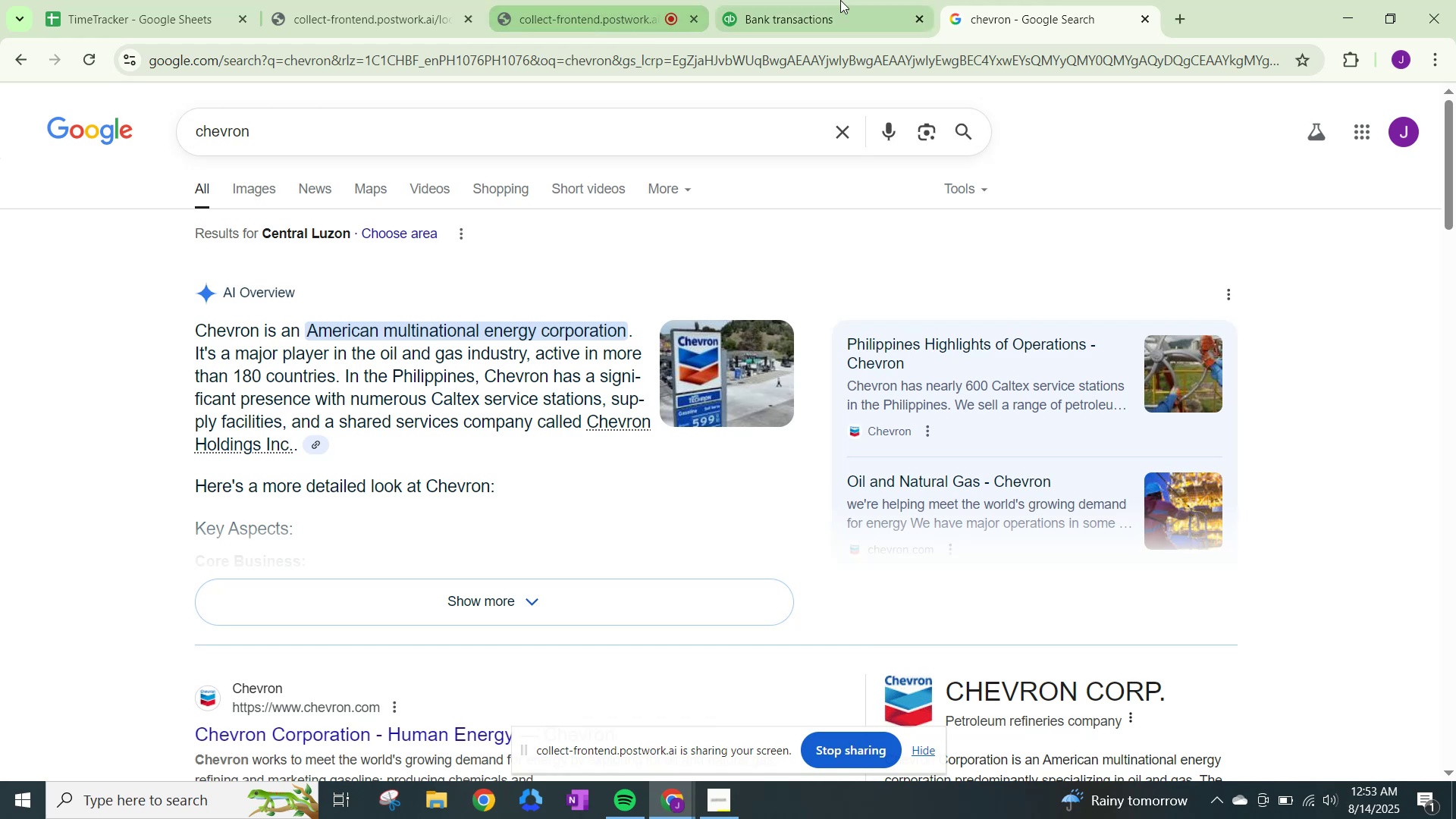 
wait(6.09)
 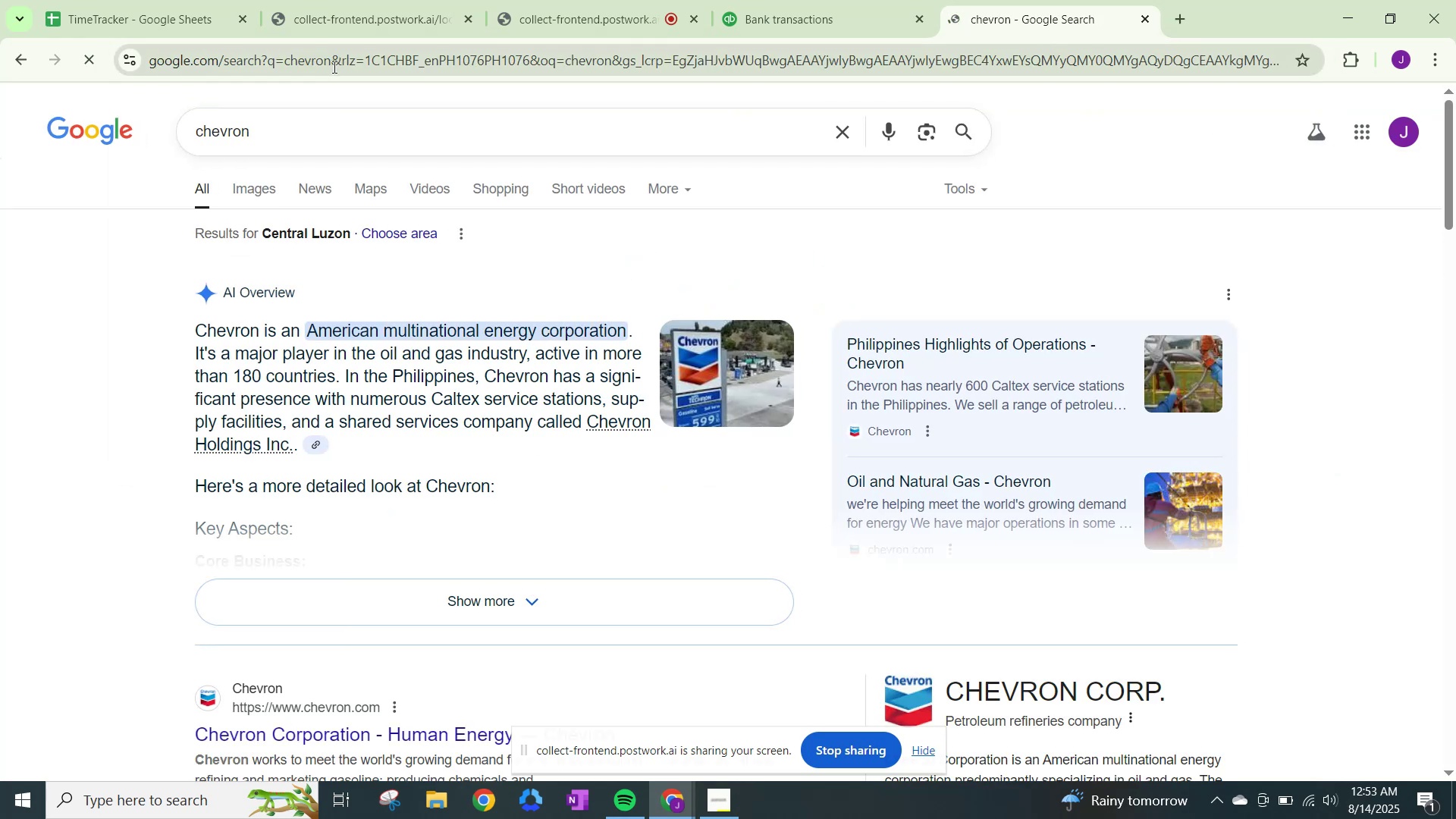 
left_click([846, 12])
 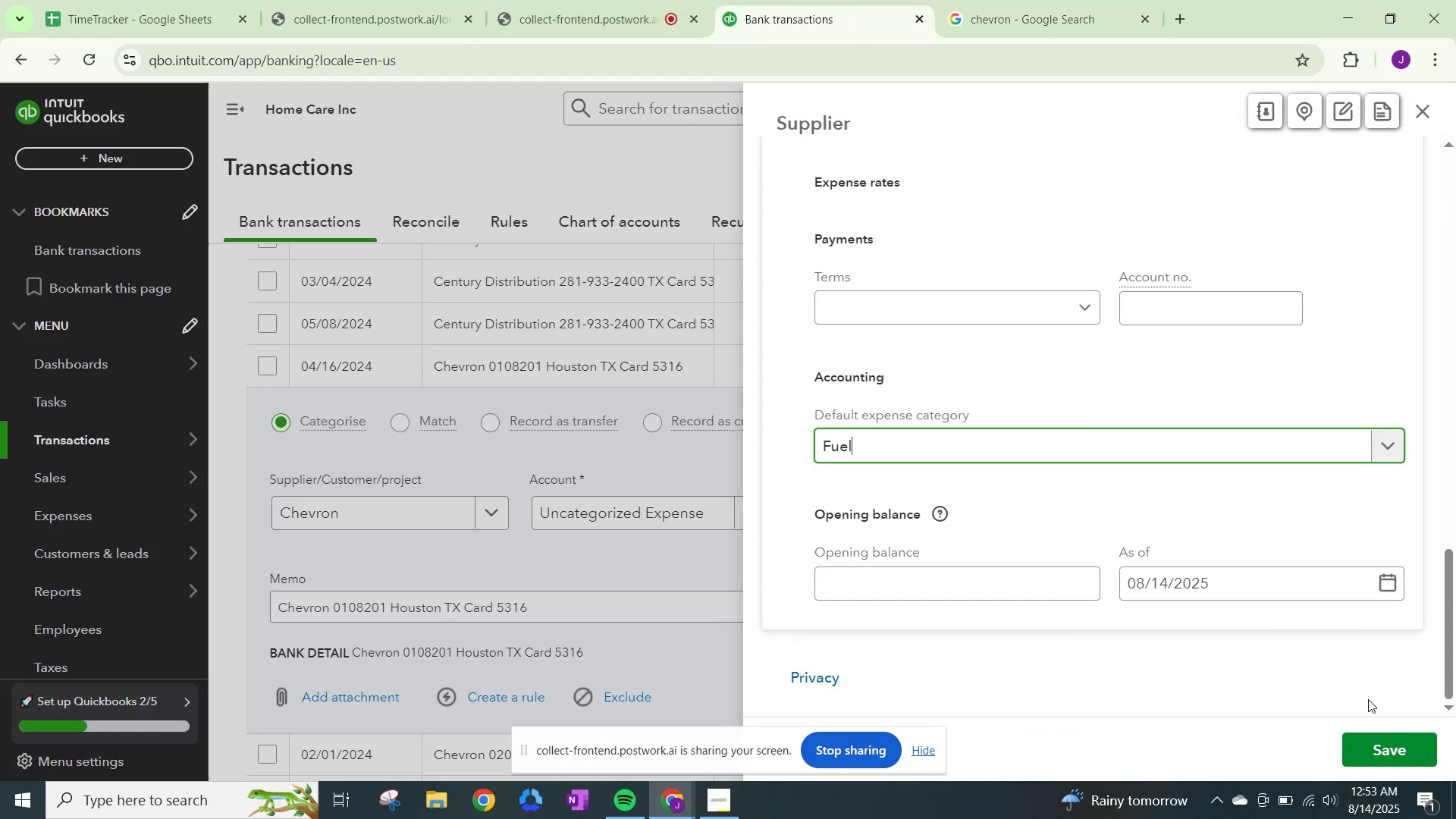 
left_click([1389, 747])
 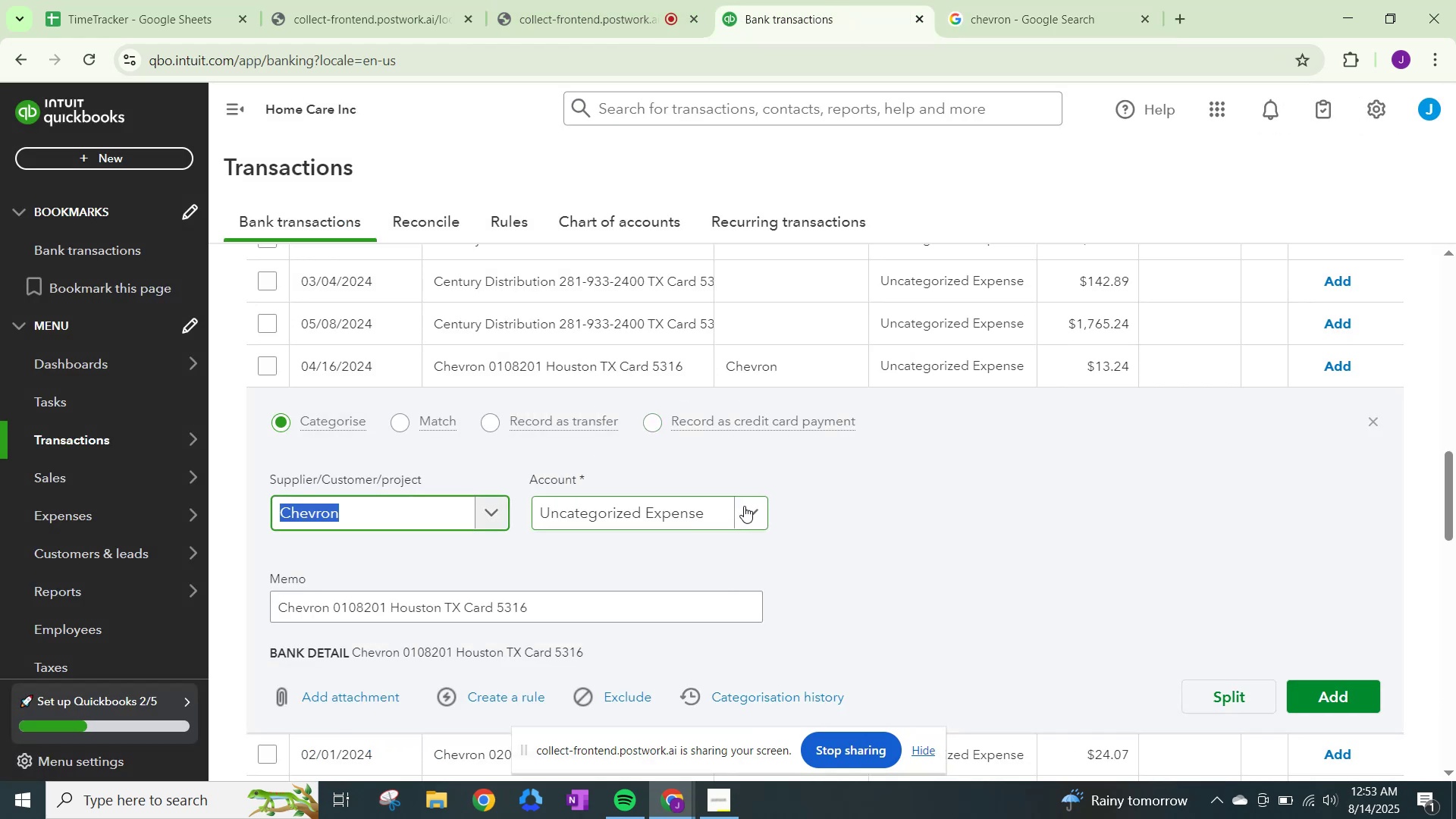 
type(fu)
 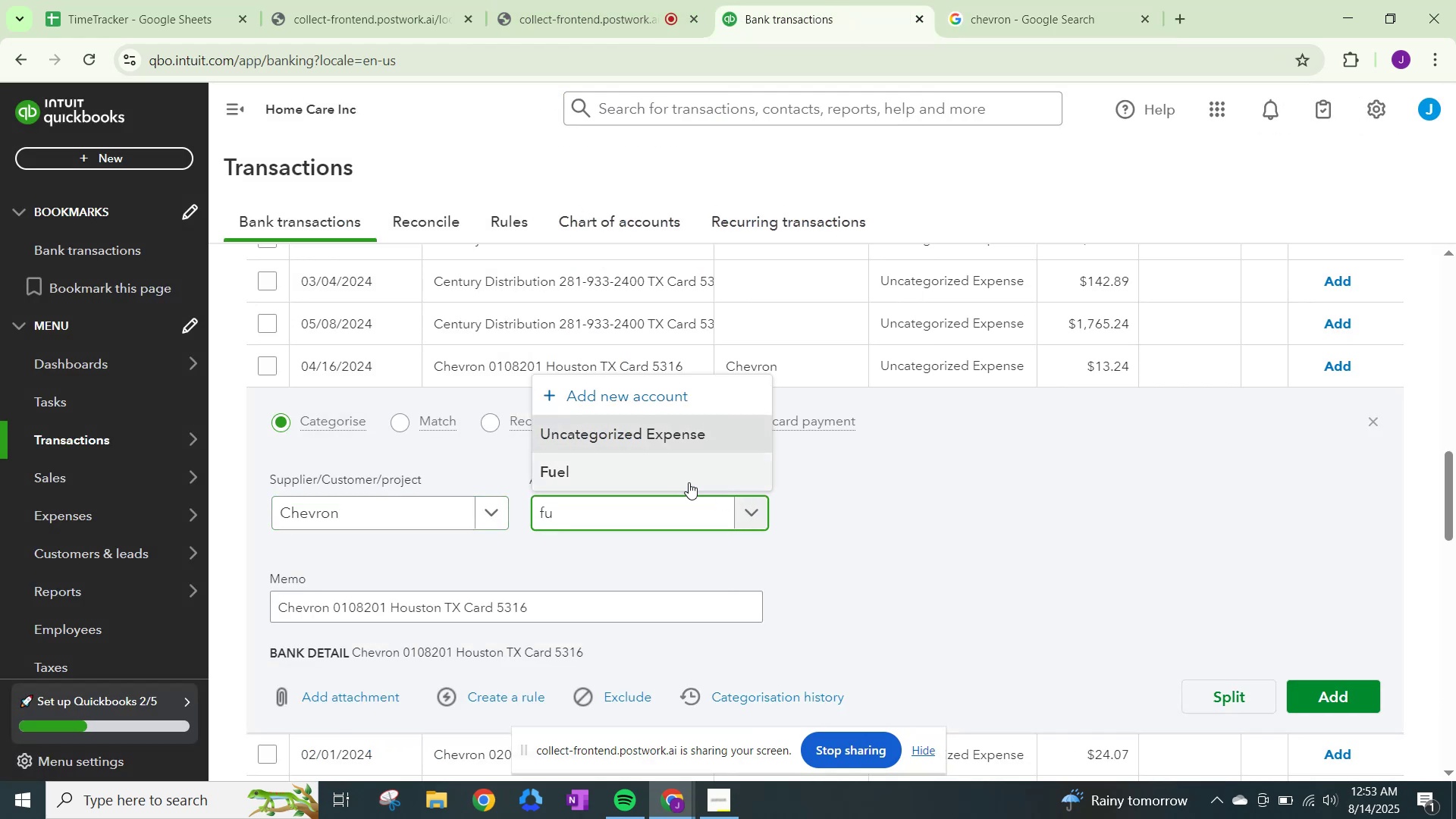 
left_click([667, 463])
 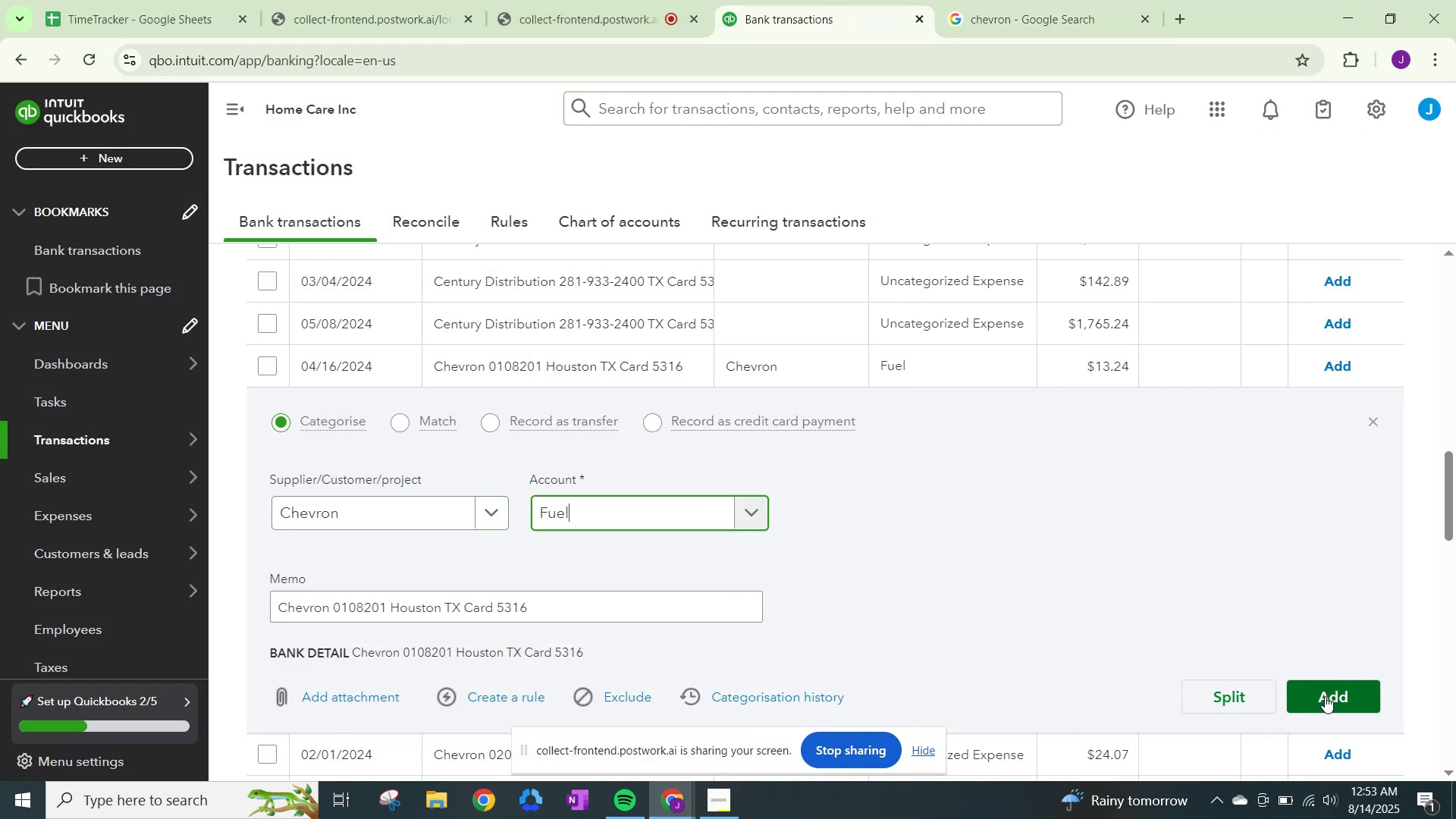 
left_click([1325, 696])
 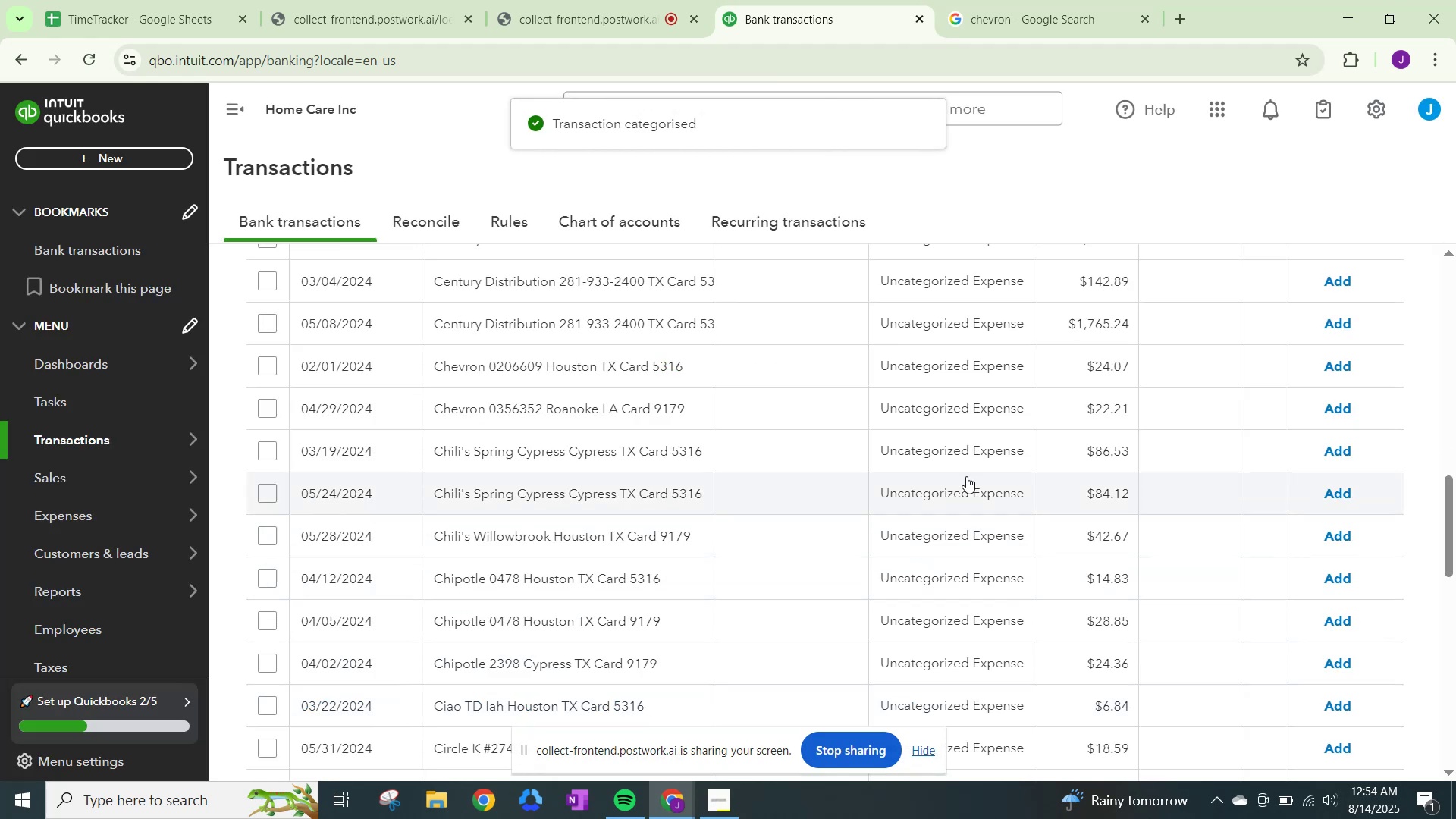 
left_click([971, 377])
 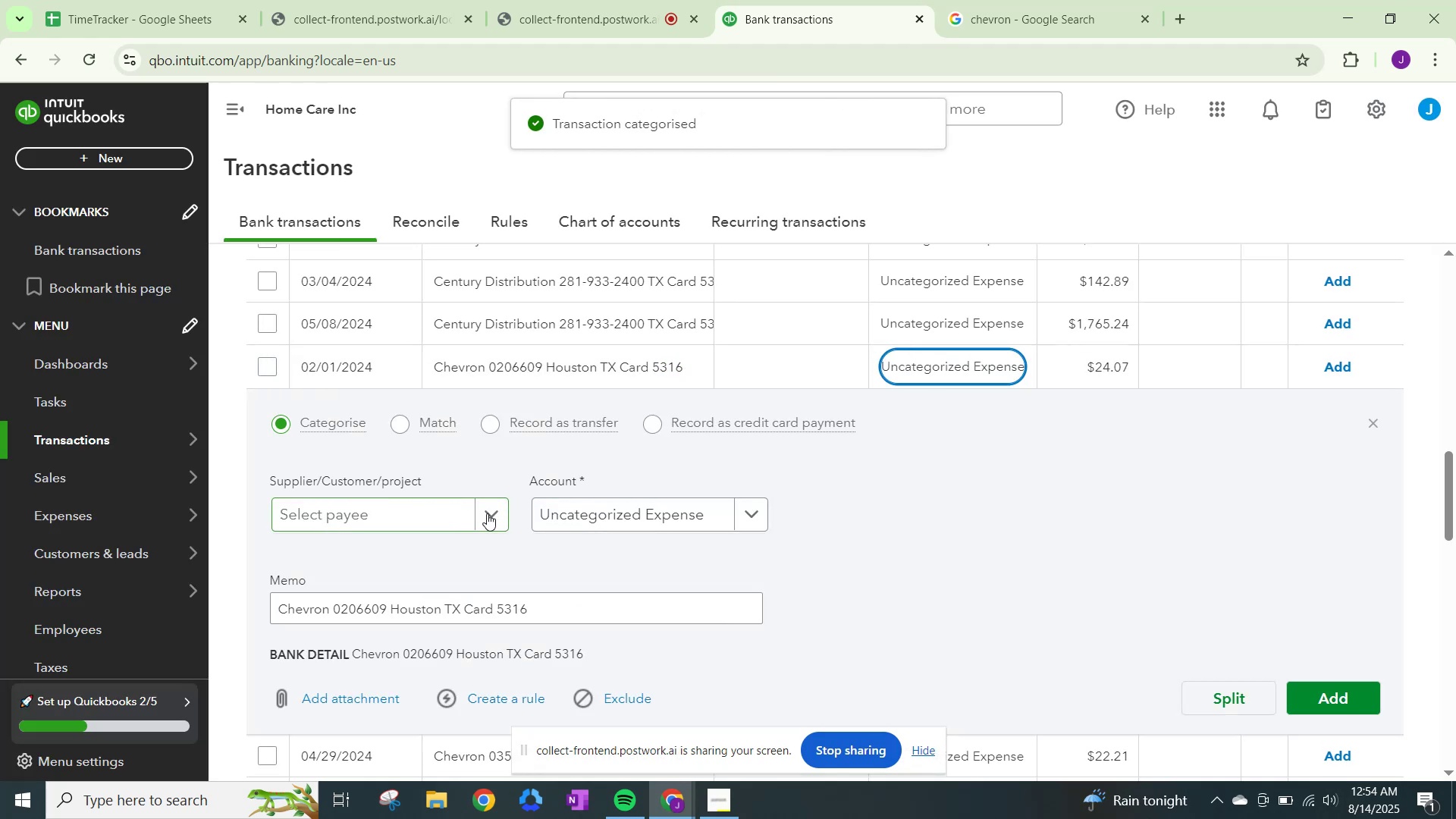 
type(vhe)
key(Backspace)
key(Backspace)
key(Backspace)
type(cheb)
key(Backspace)
type(v)
 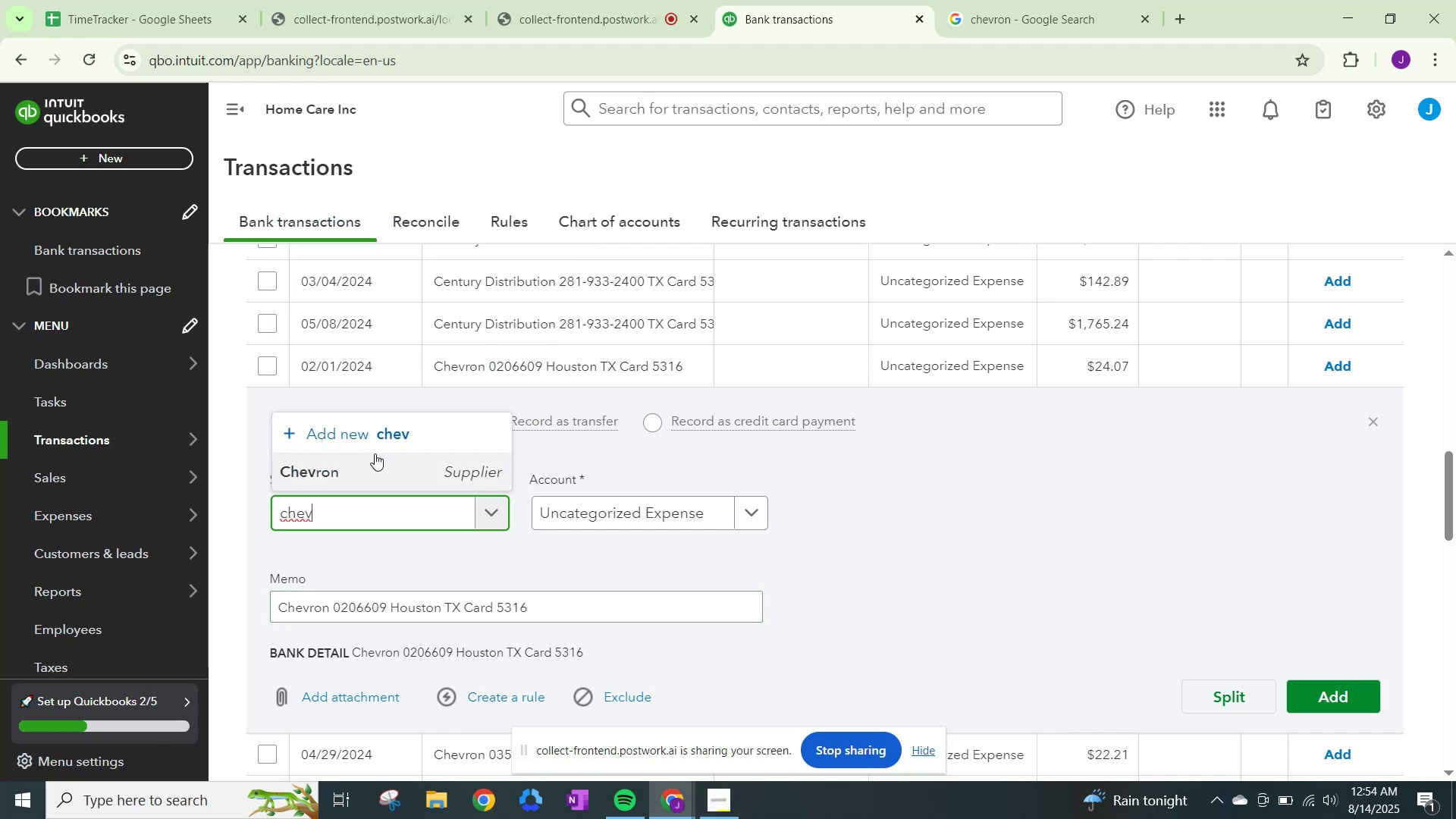 
left_click([365, 485])
 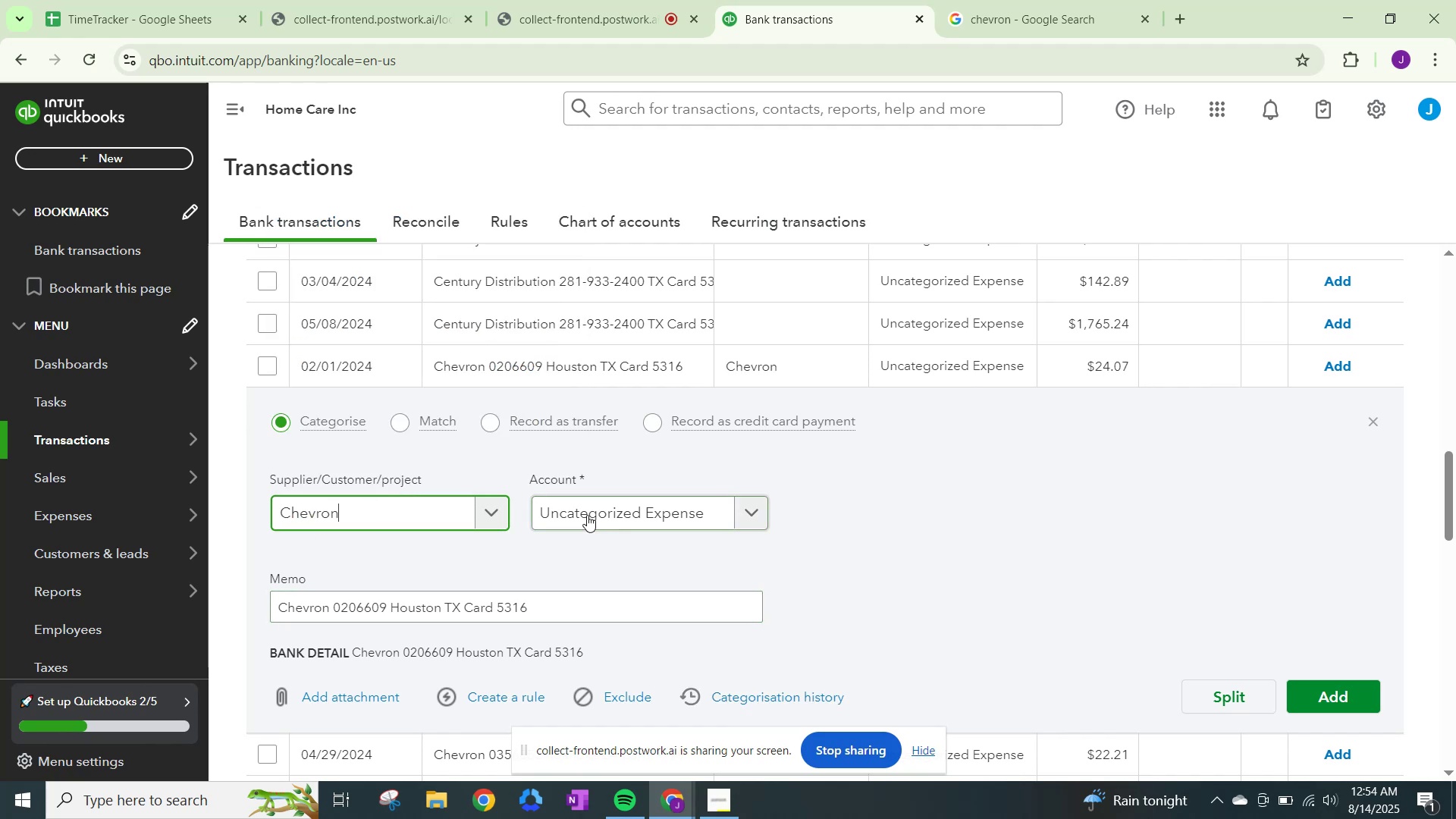 
left_click([604, 516])
 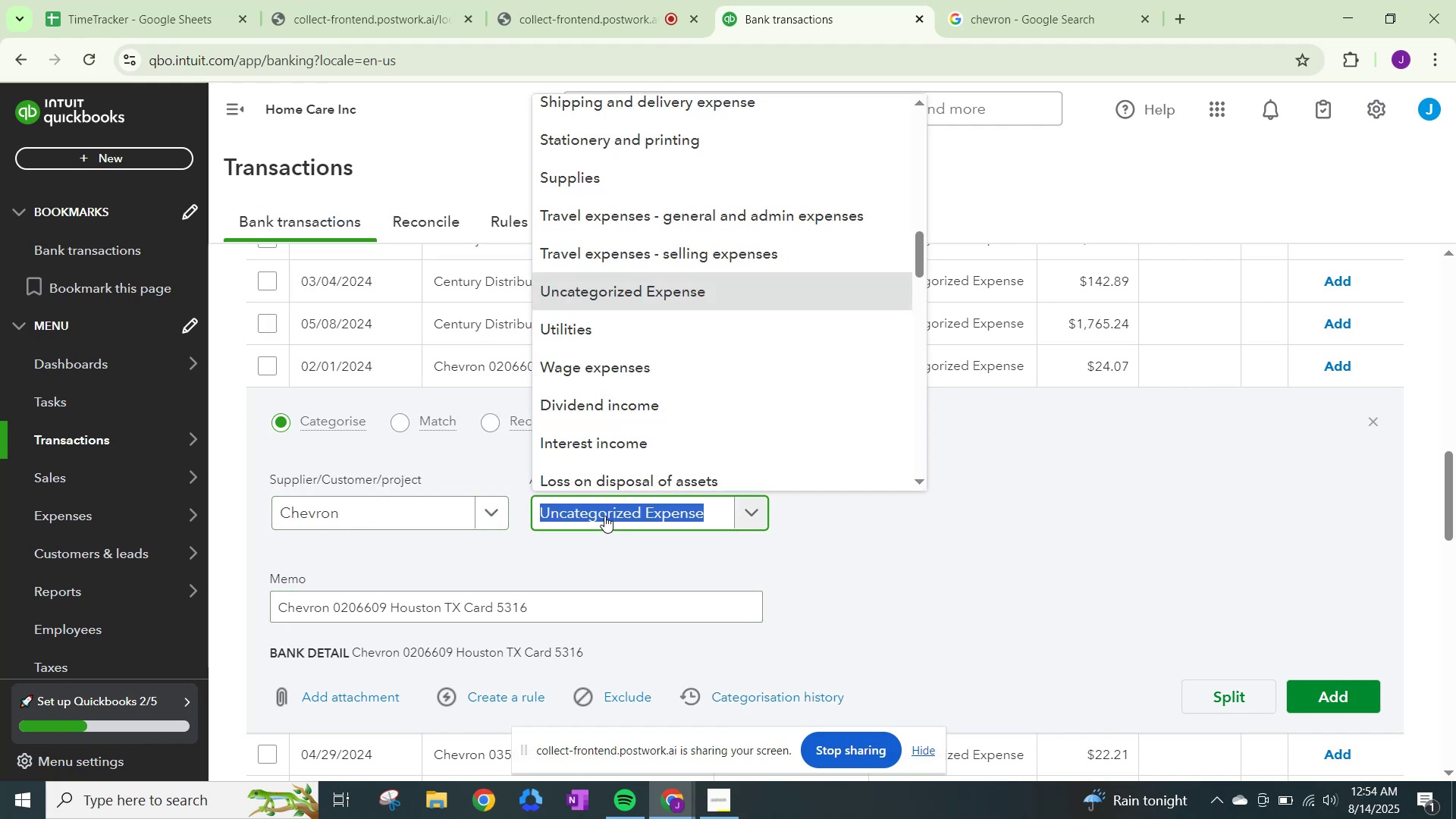 
type(fuel)
 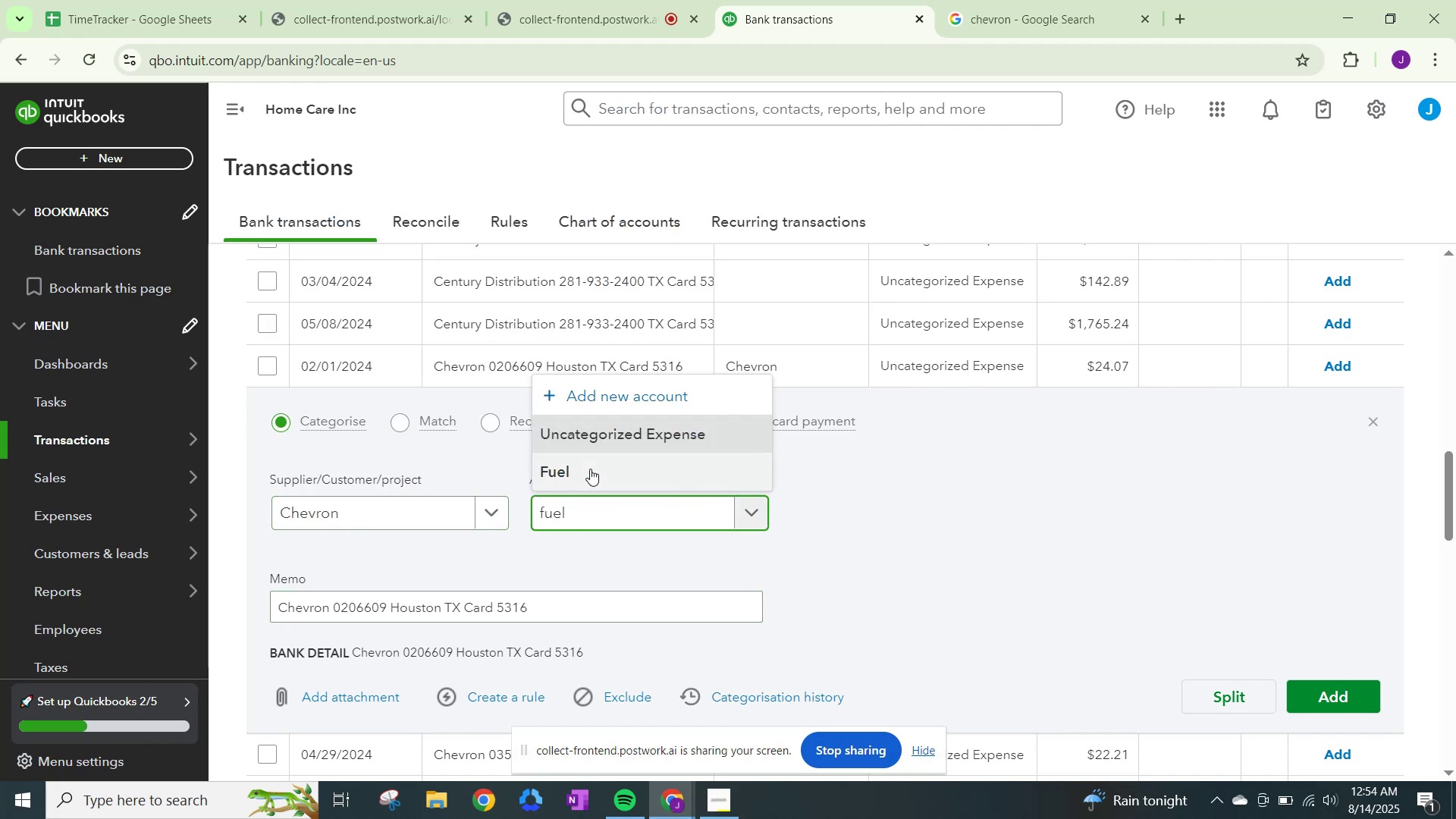 
left_click([589, 469])
 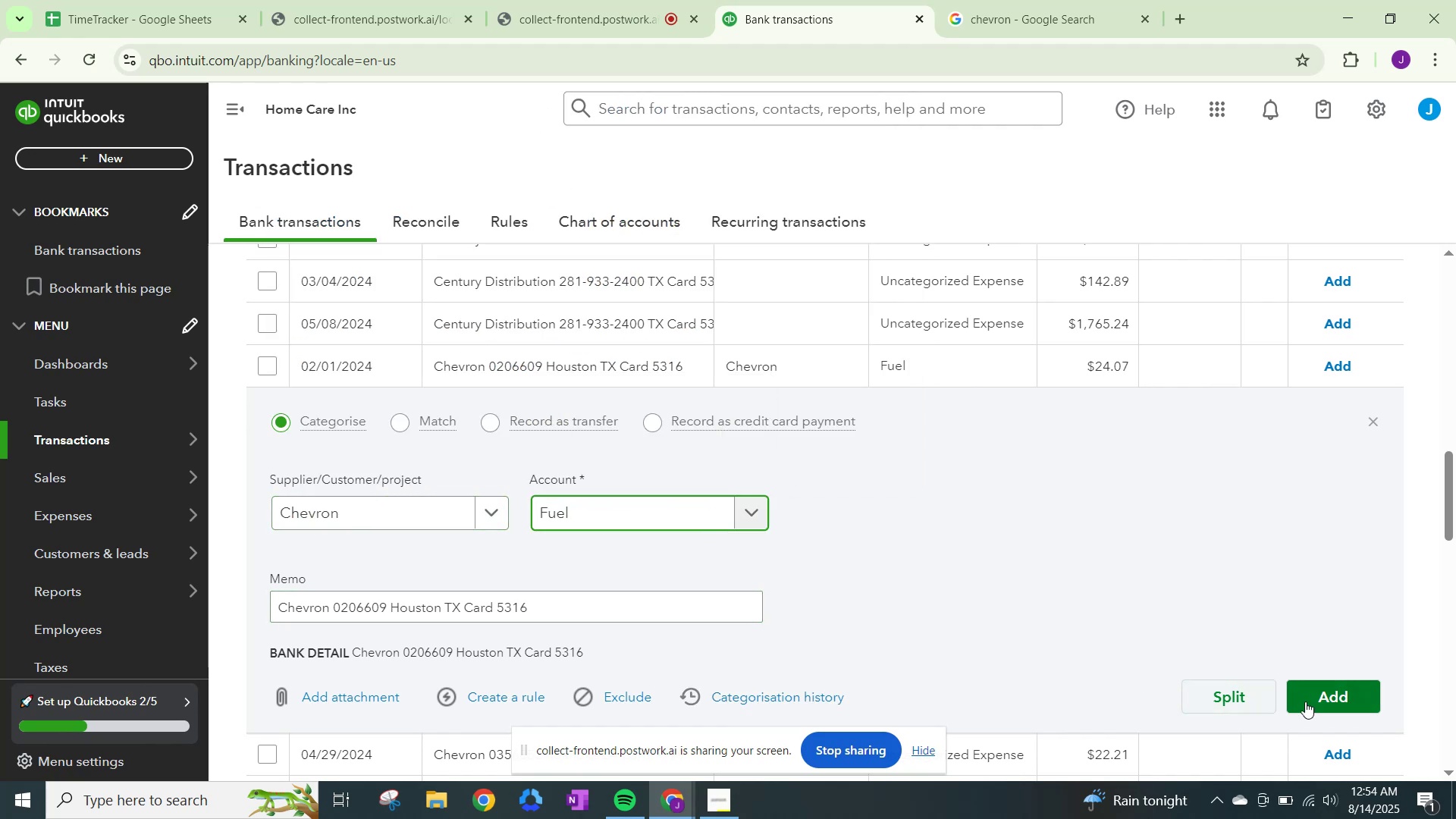 
left_click([1309, 698])
 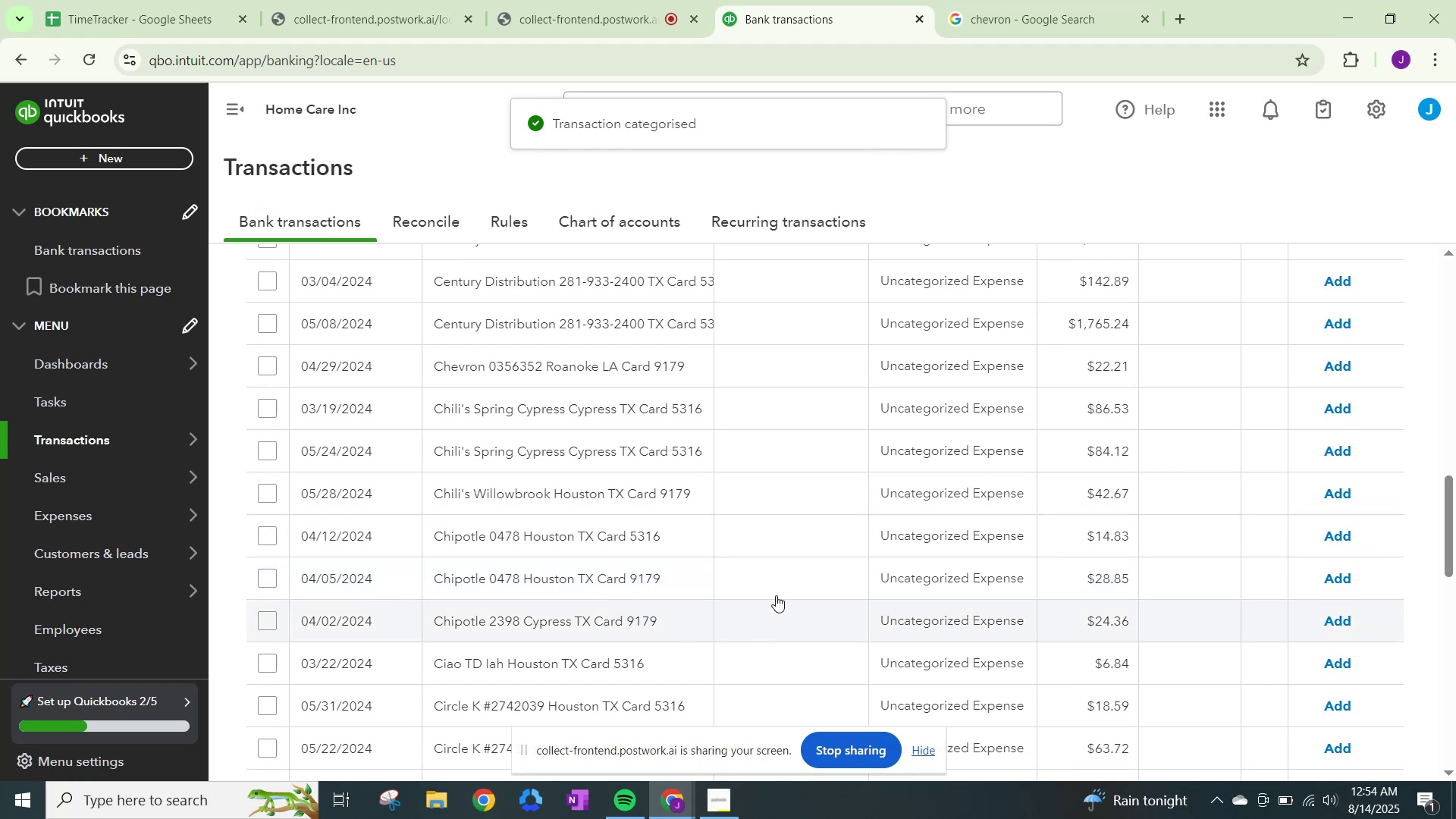 
wait(5.12)
 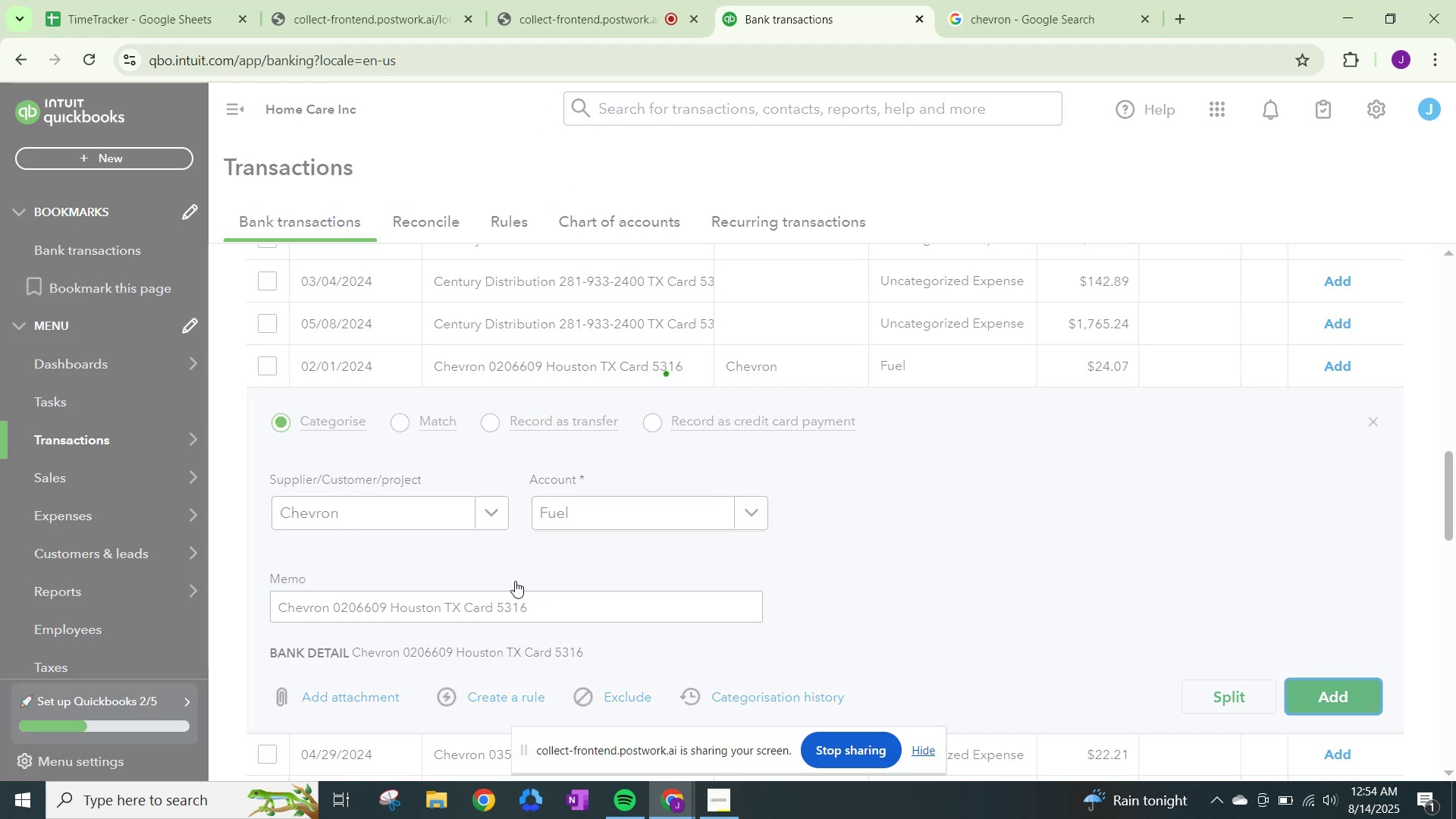 
scroll: coordinate [672, 696], scroll_direction: down, amount: 1.0
 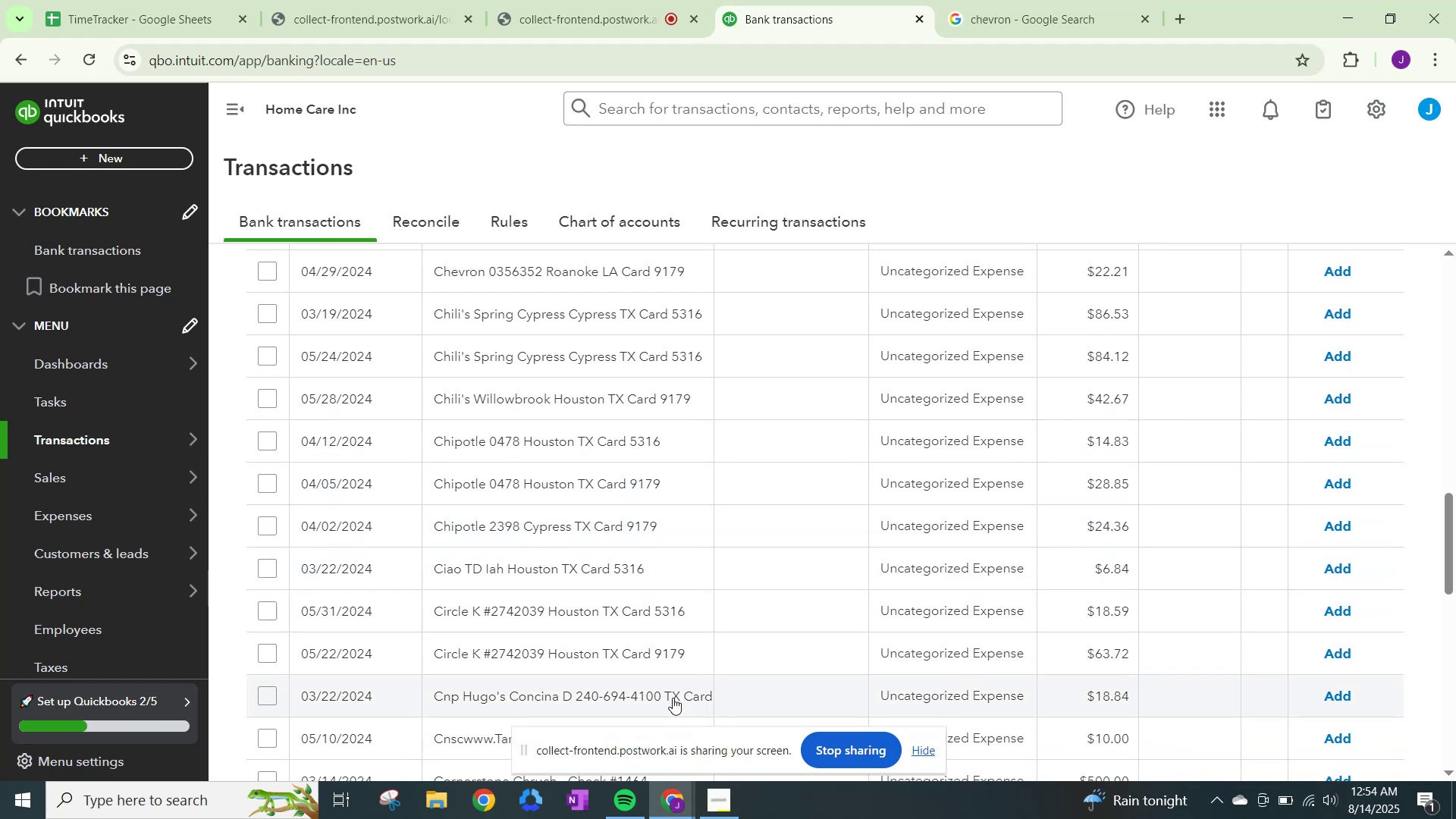 
scroll: coordinate [676, 682], scroll_direction: up, amount: 1.0
 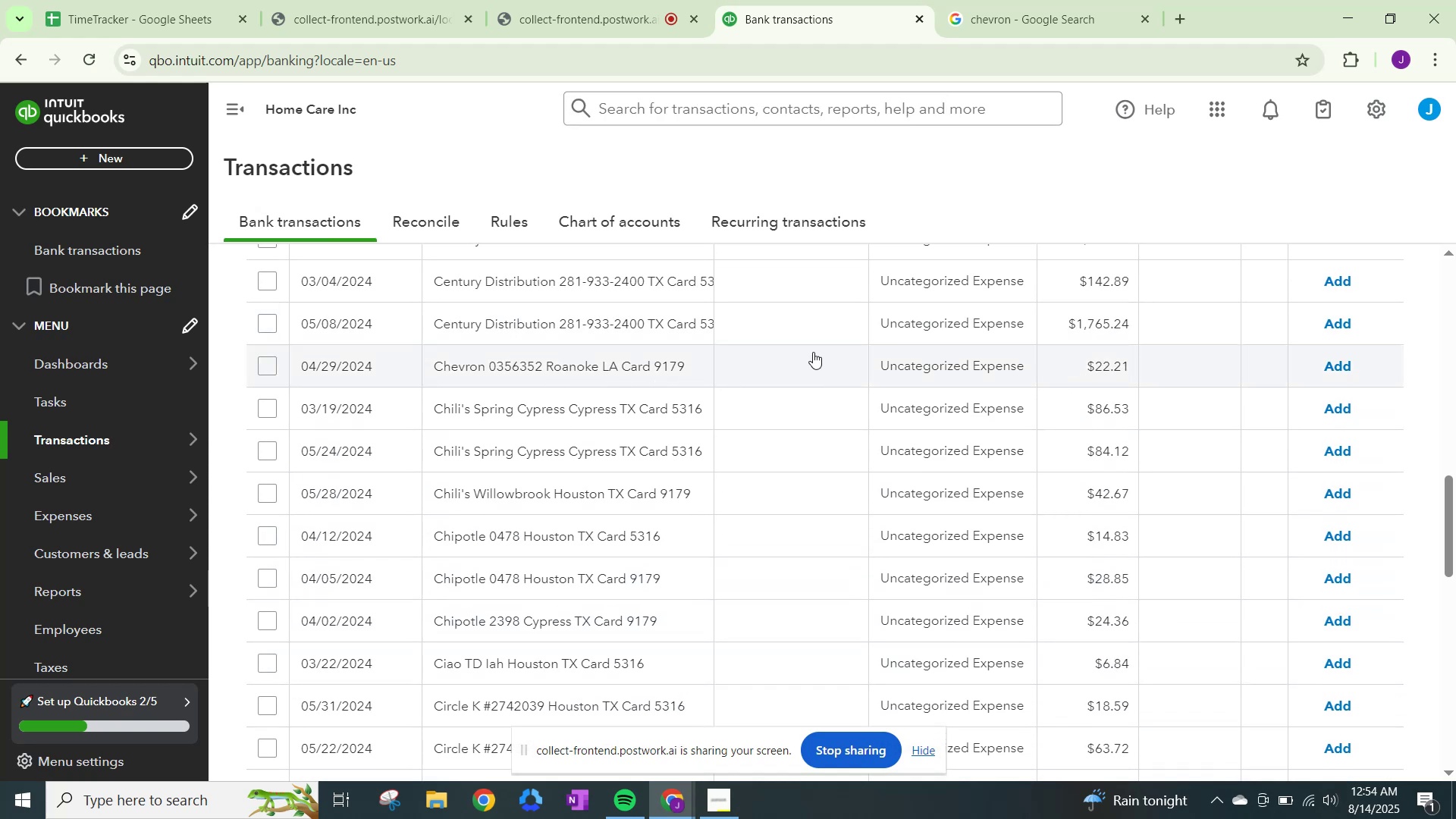 
left_click([899, 358])
 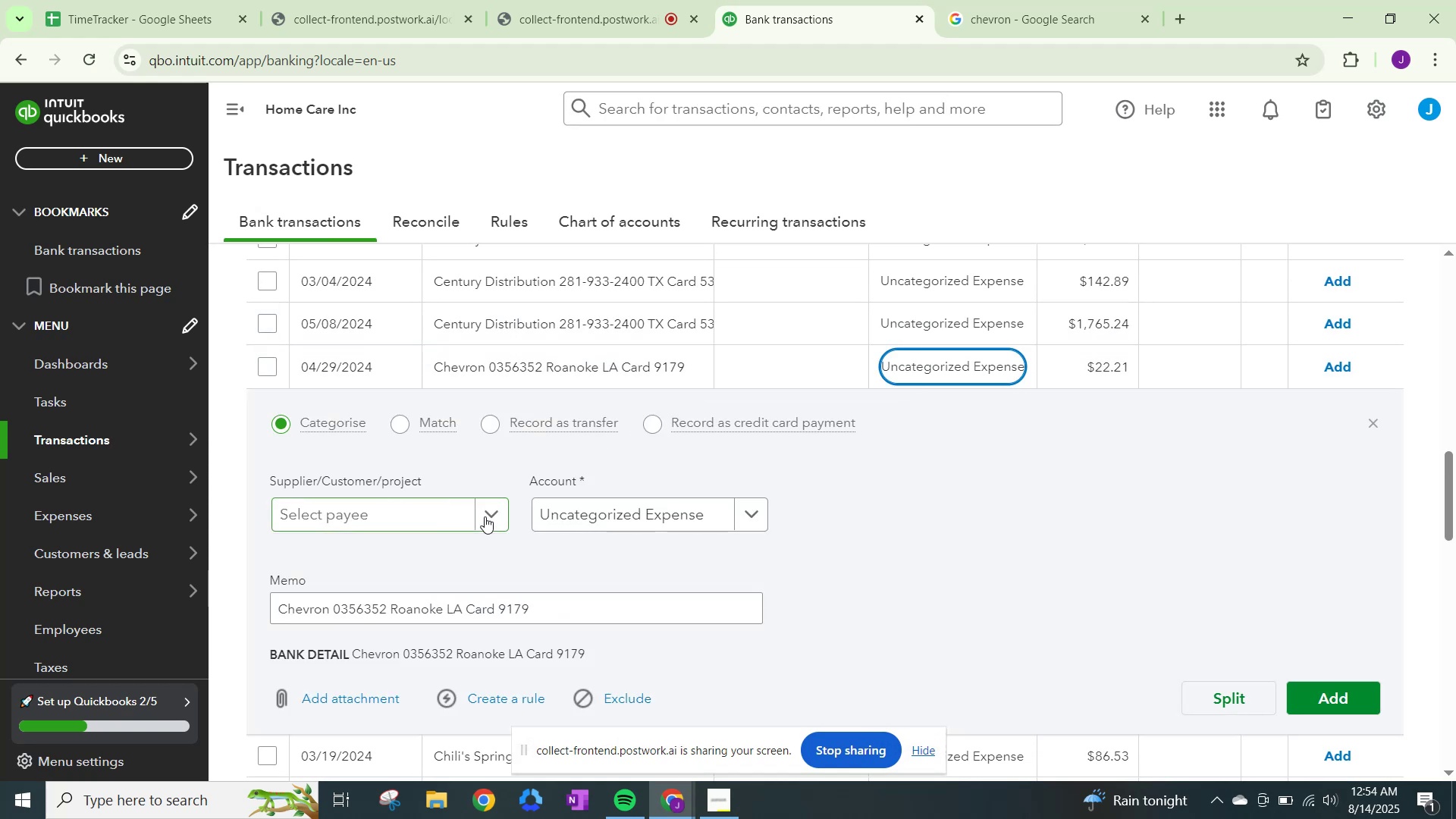 
left_click([488, 514])
 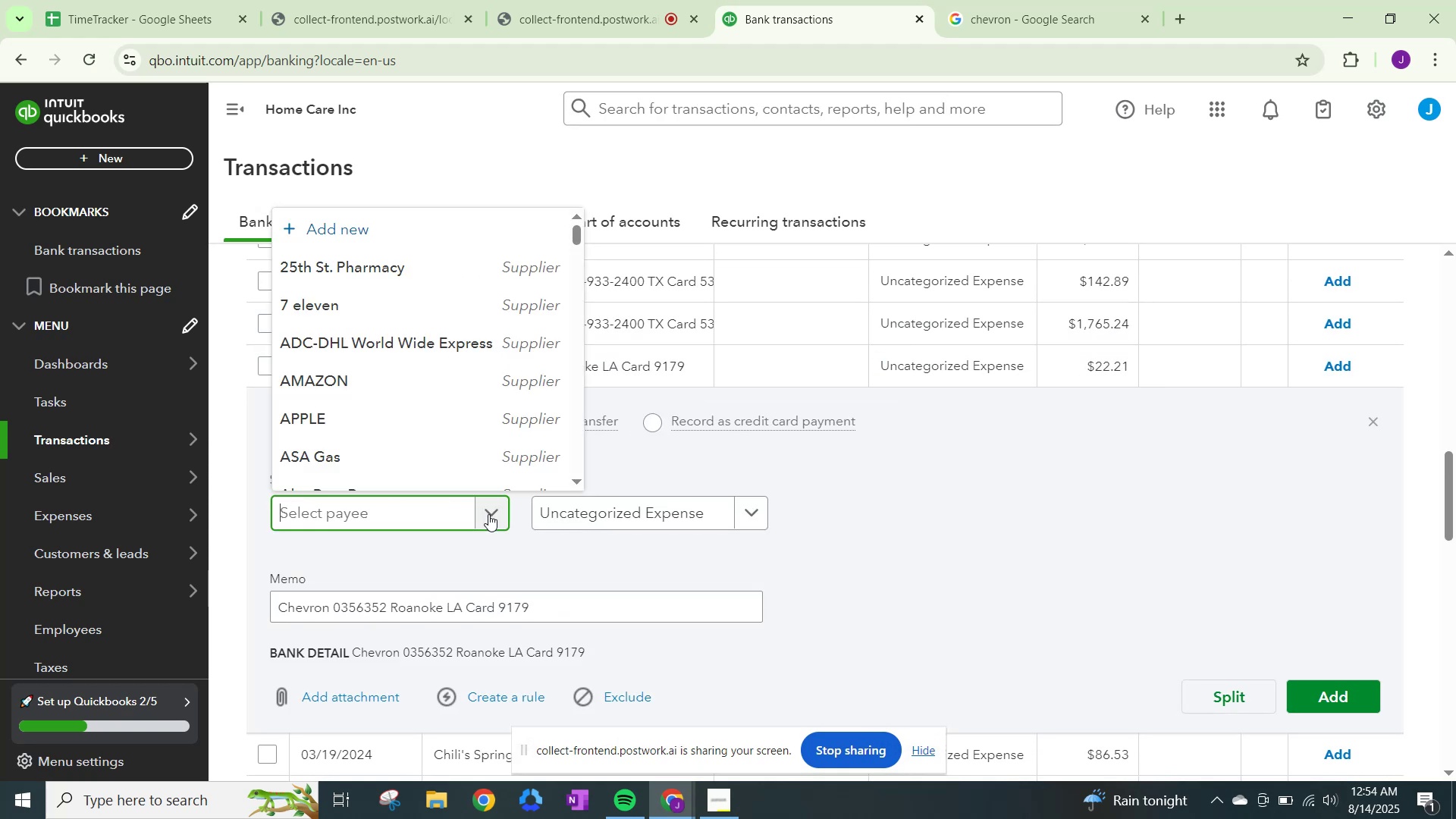 
type(chevro)
 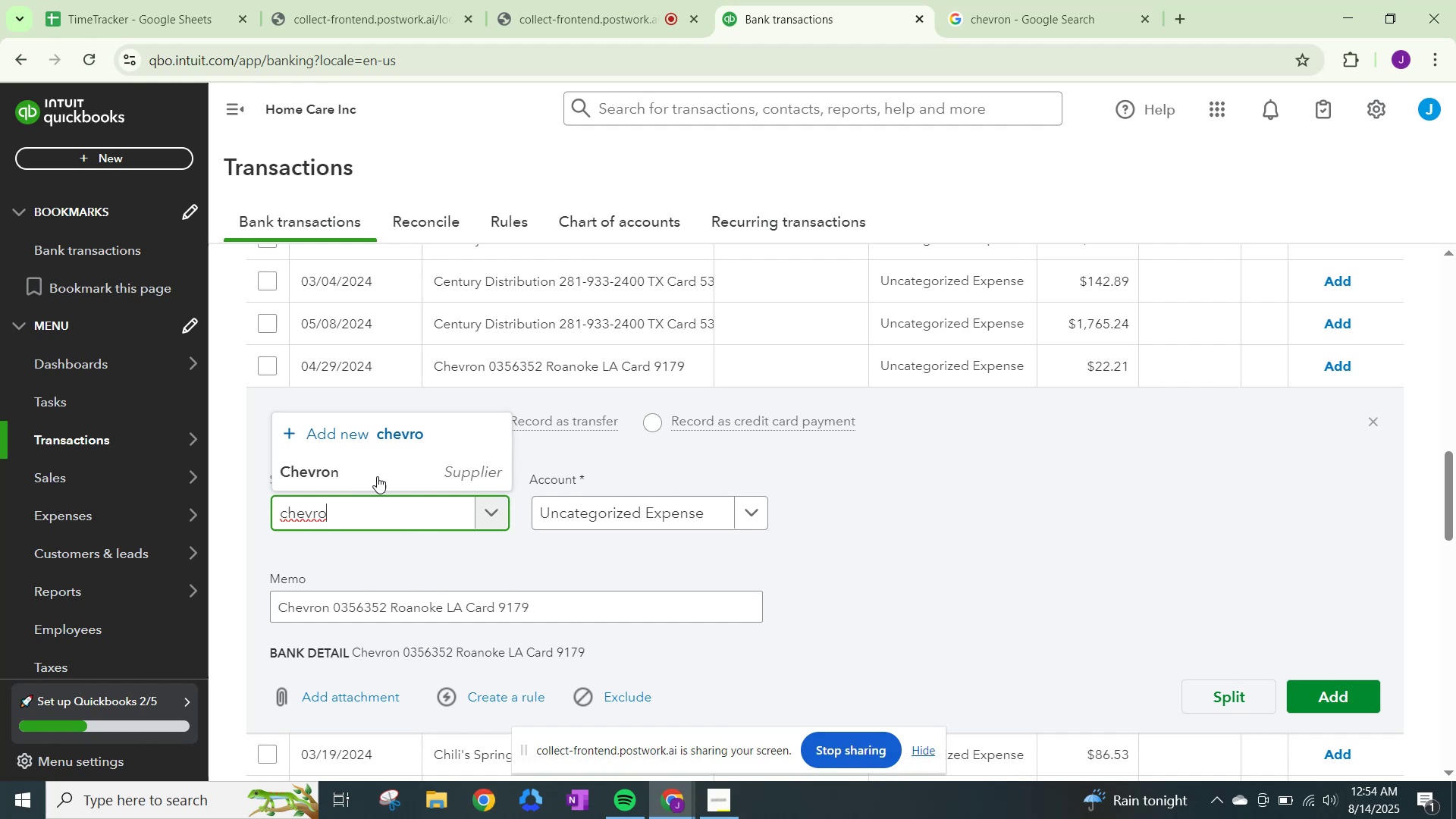 
left_click([366, 463])
 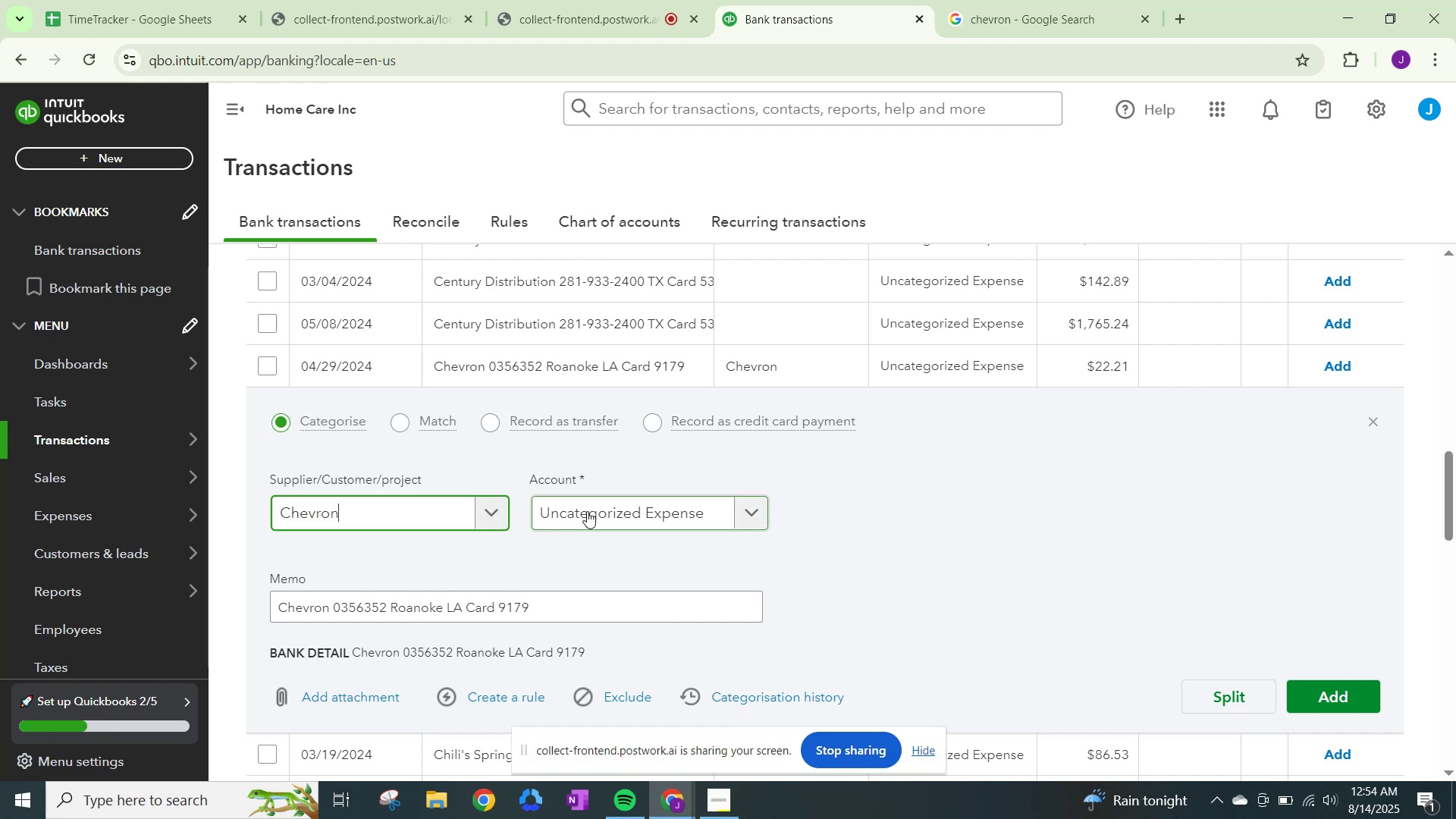 
left_click([588, 511])
 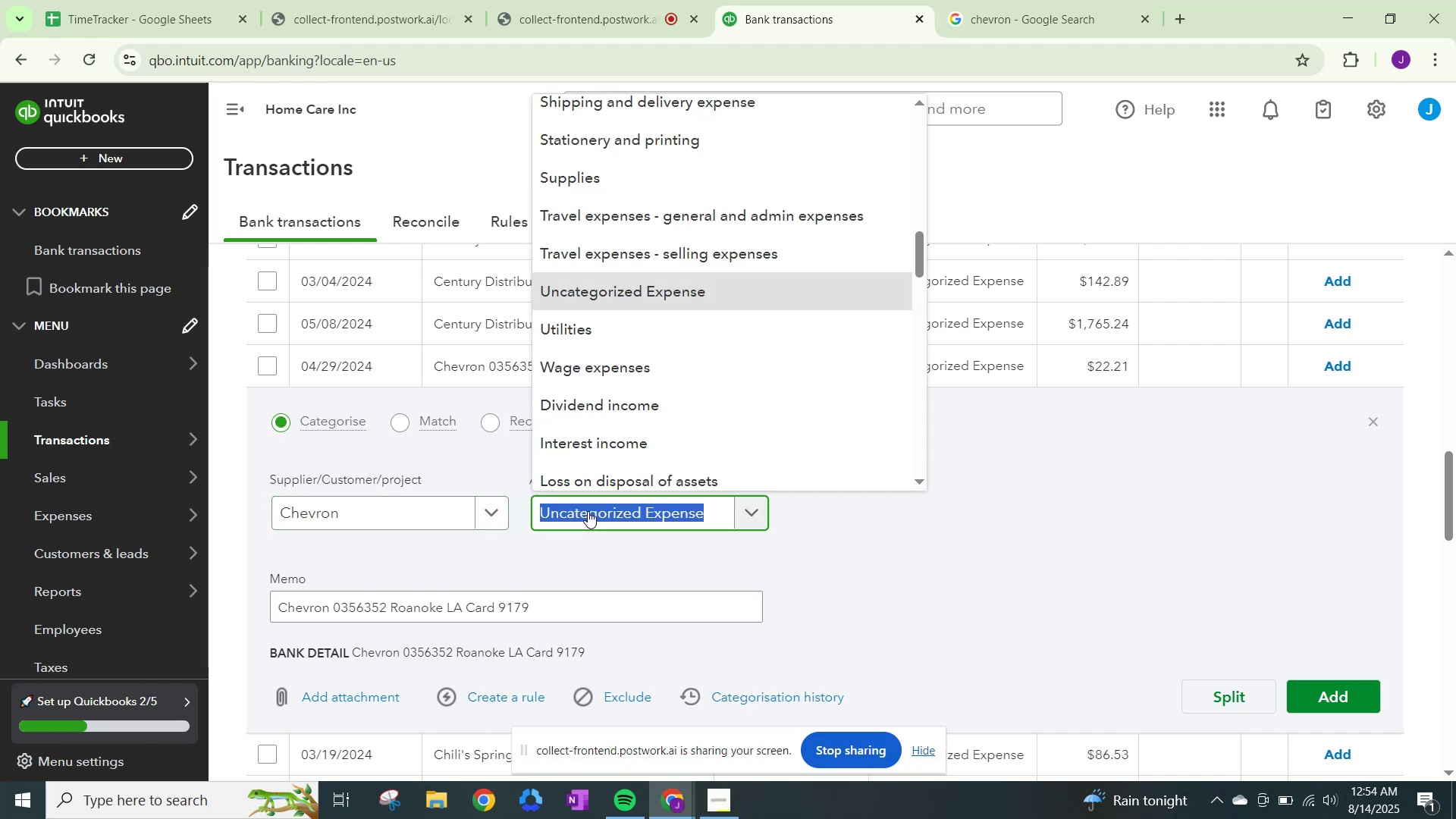 
type(fuel)
 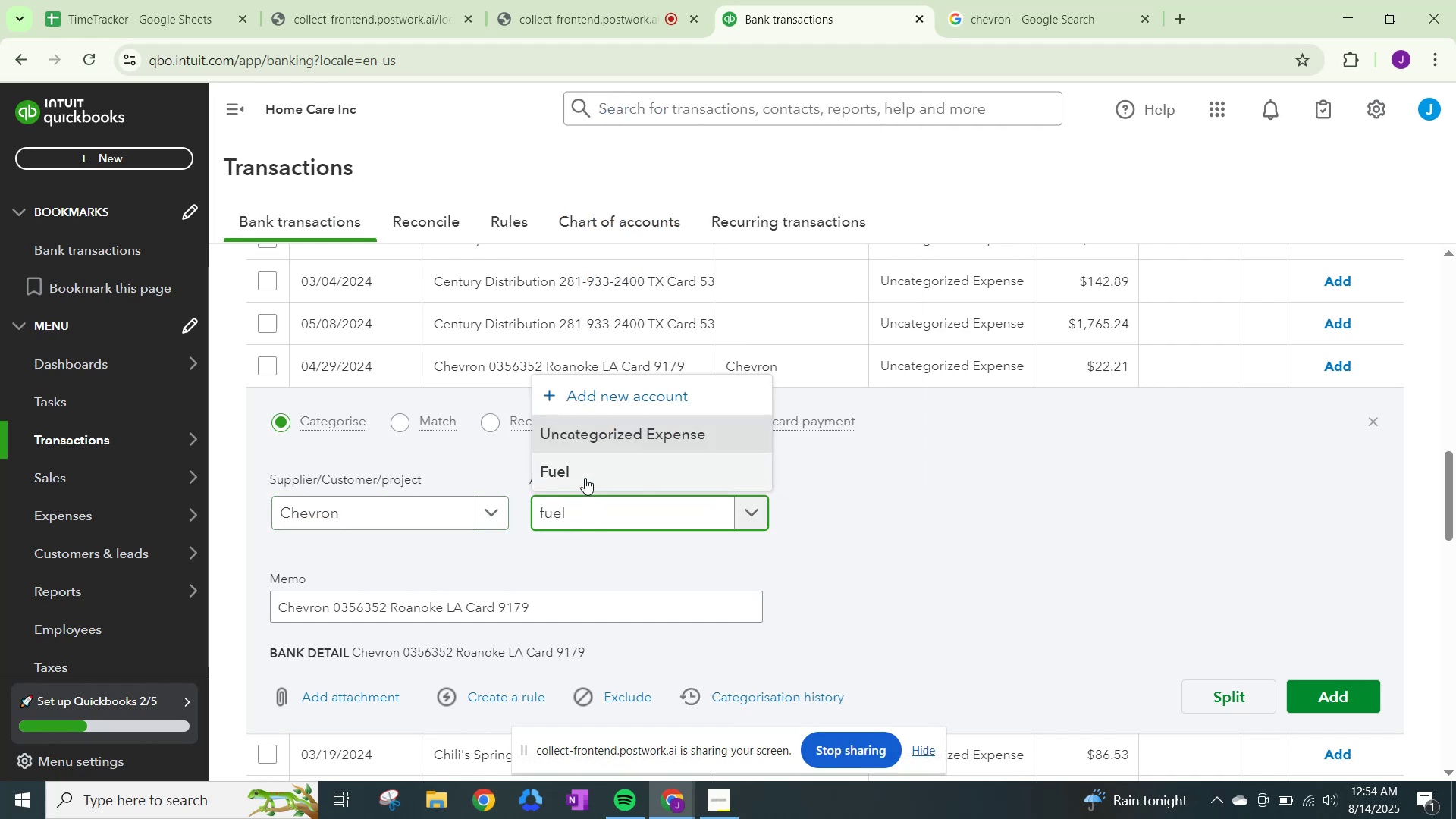 
left_click([584, 469])
 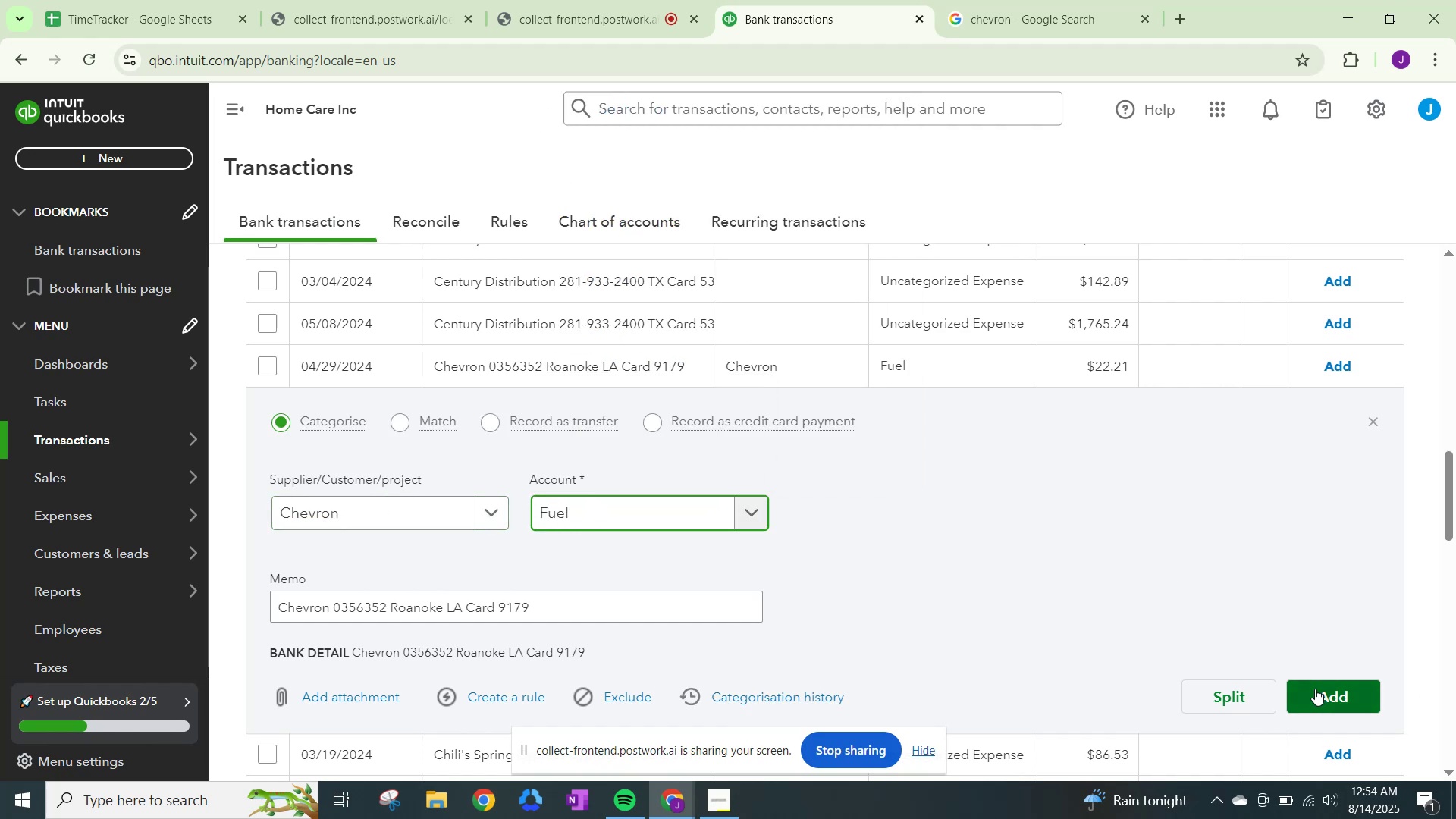 
left_click([1314, 689])
 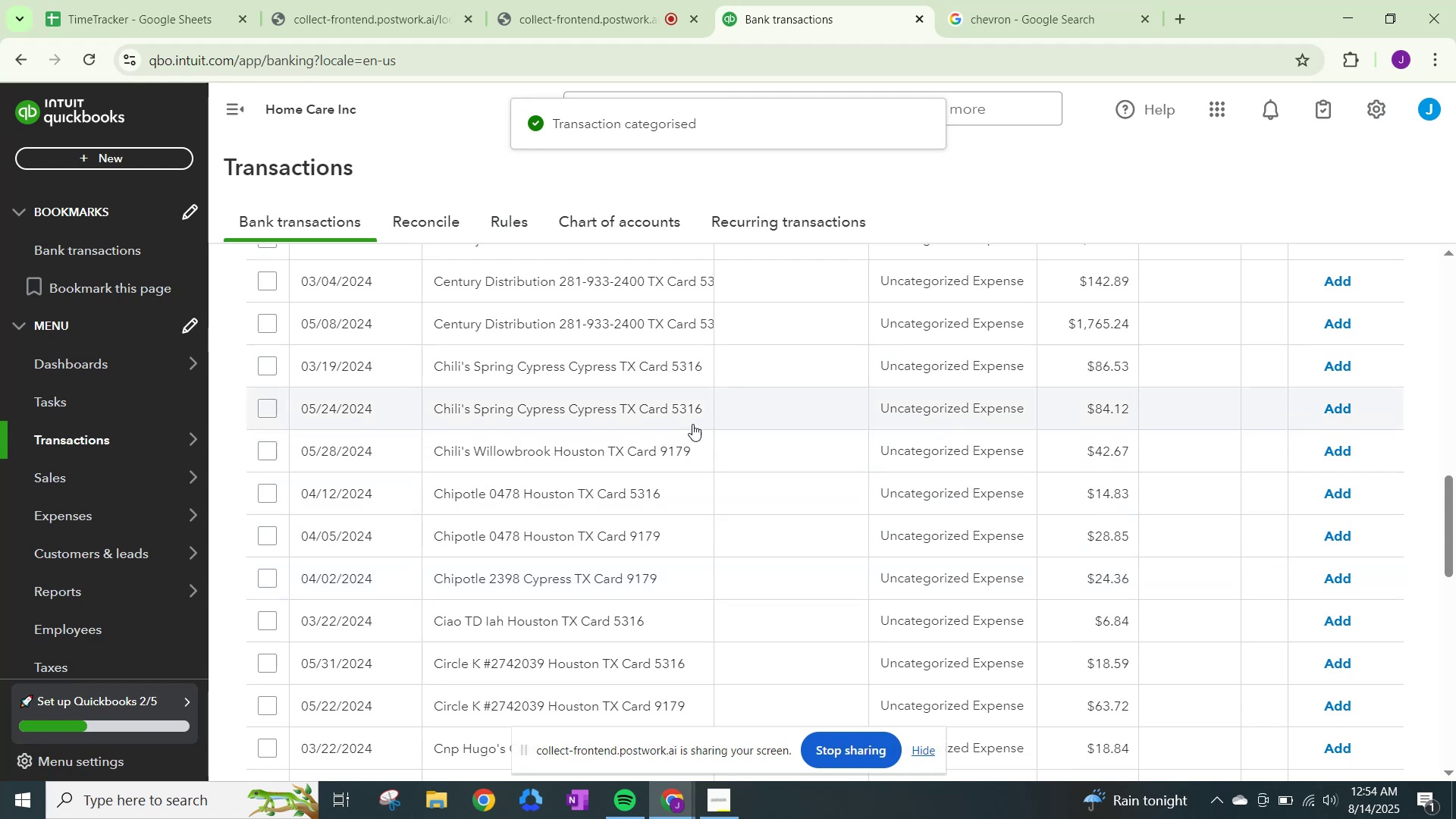 
wait(6.87)
 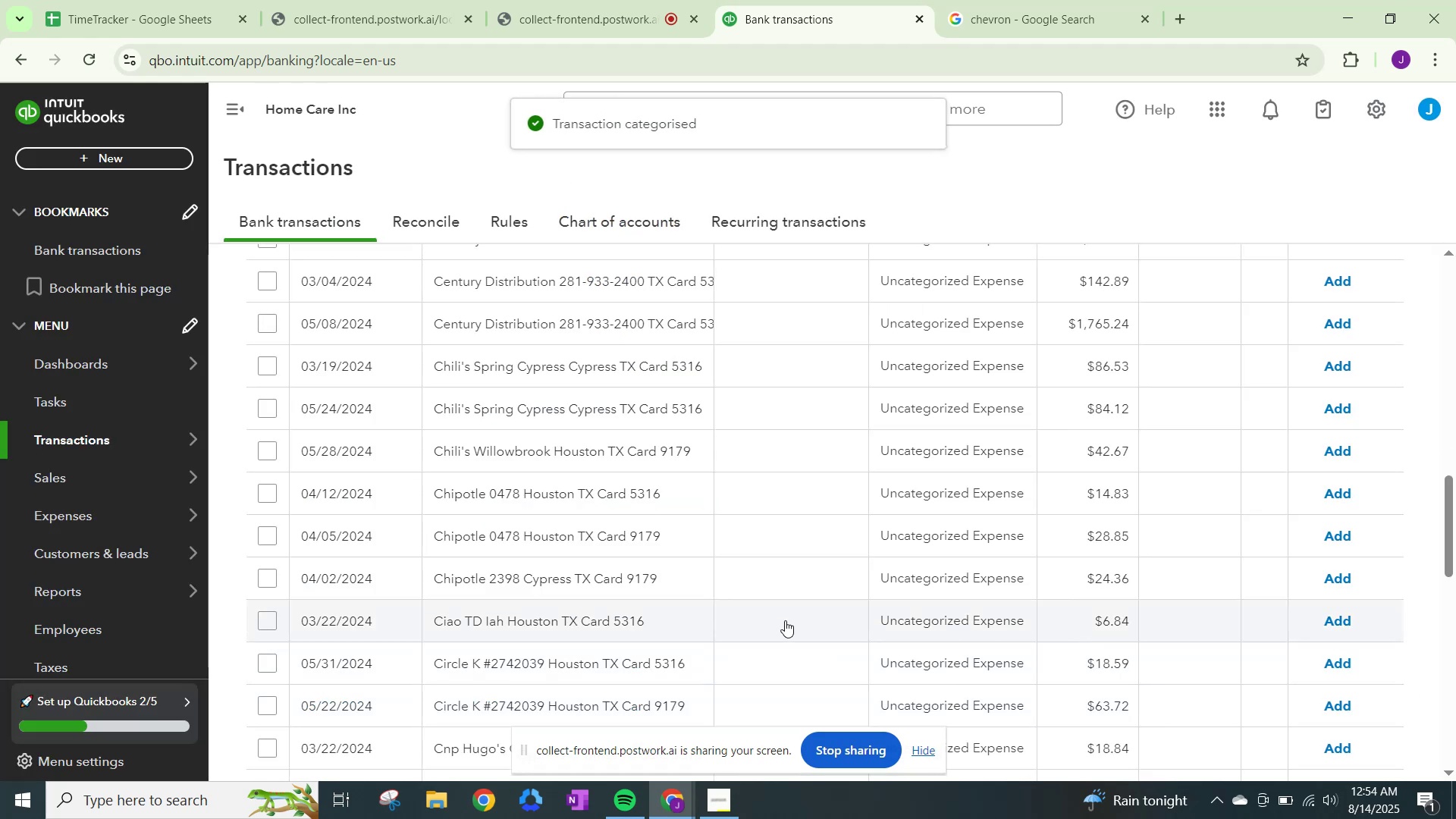 
left_click([968, 19])
 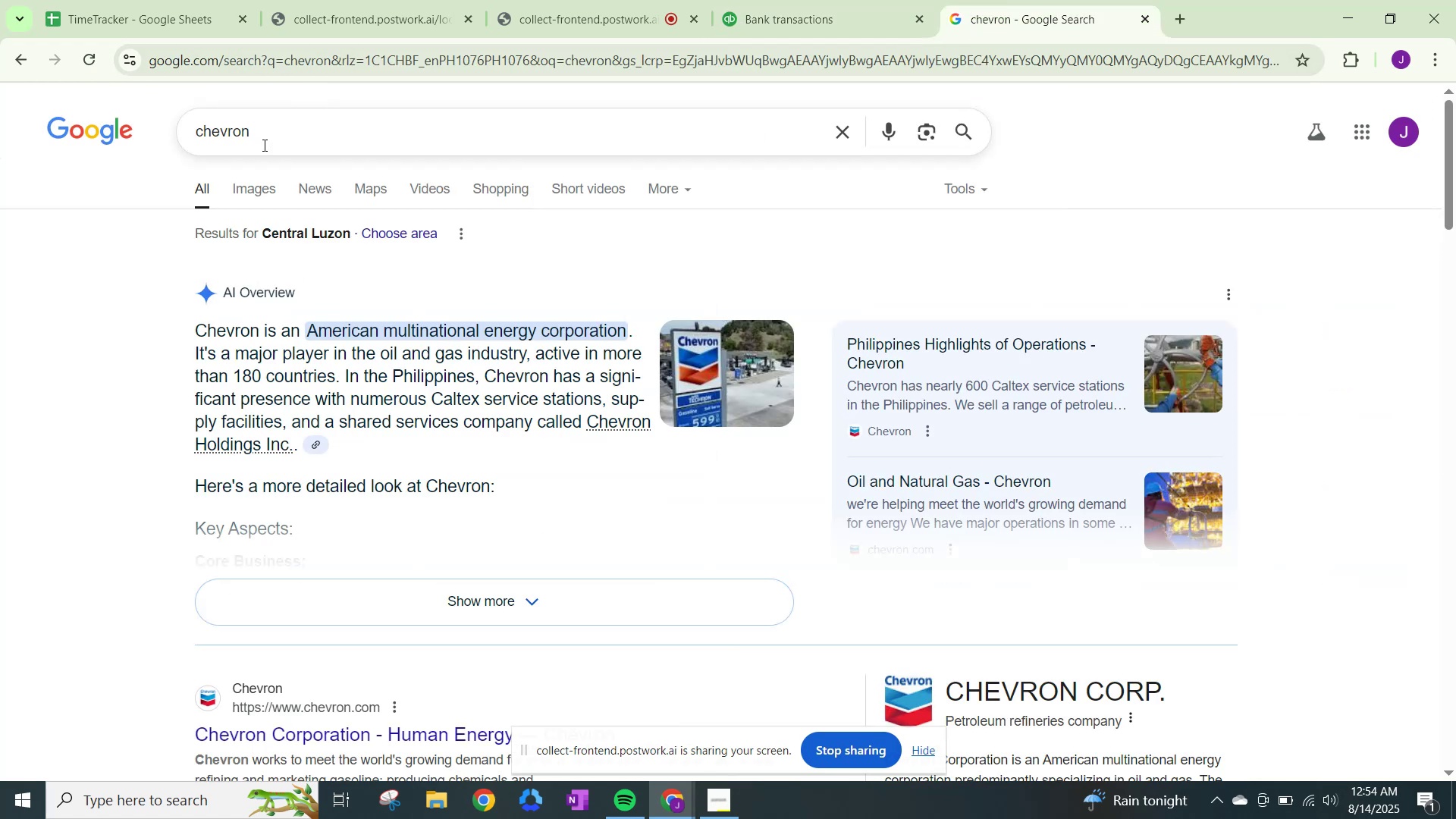 
left_click_drag(start_coordinate=[262, 128], to_coordinate=[95, 124])
 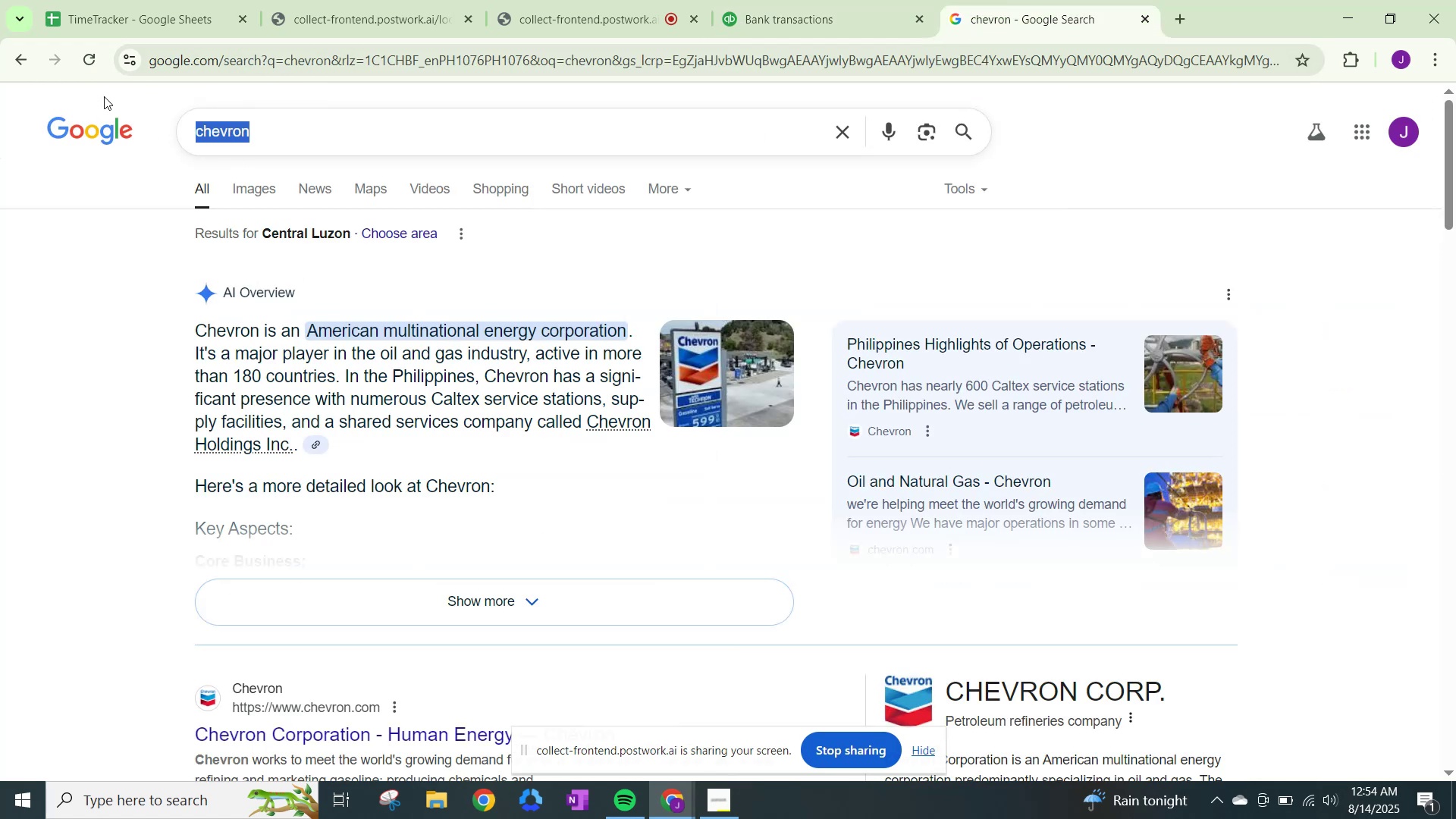 
type(chili )
 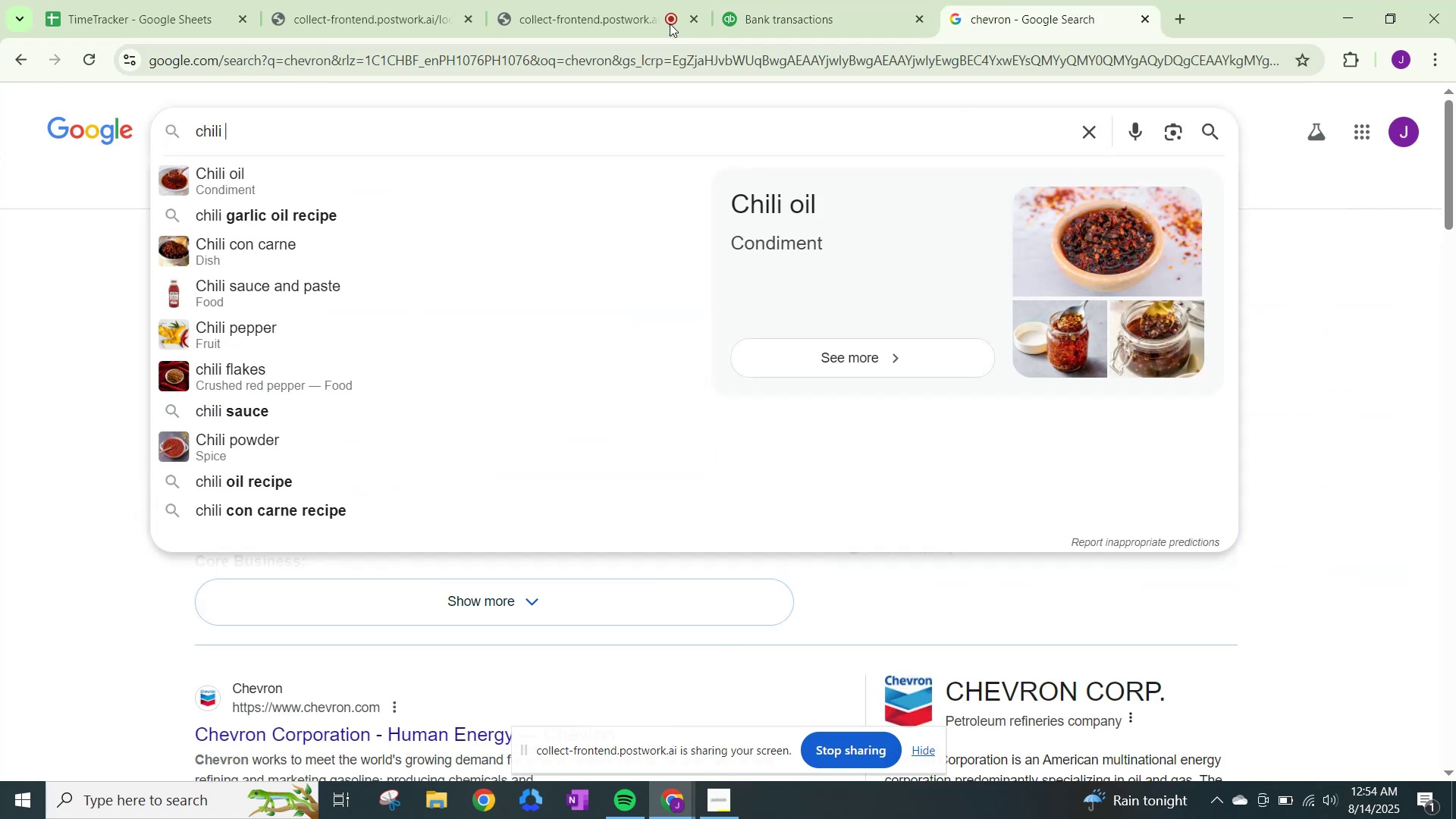 
left_click([810, 0])
 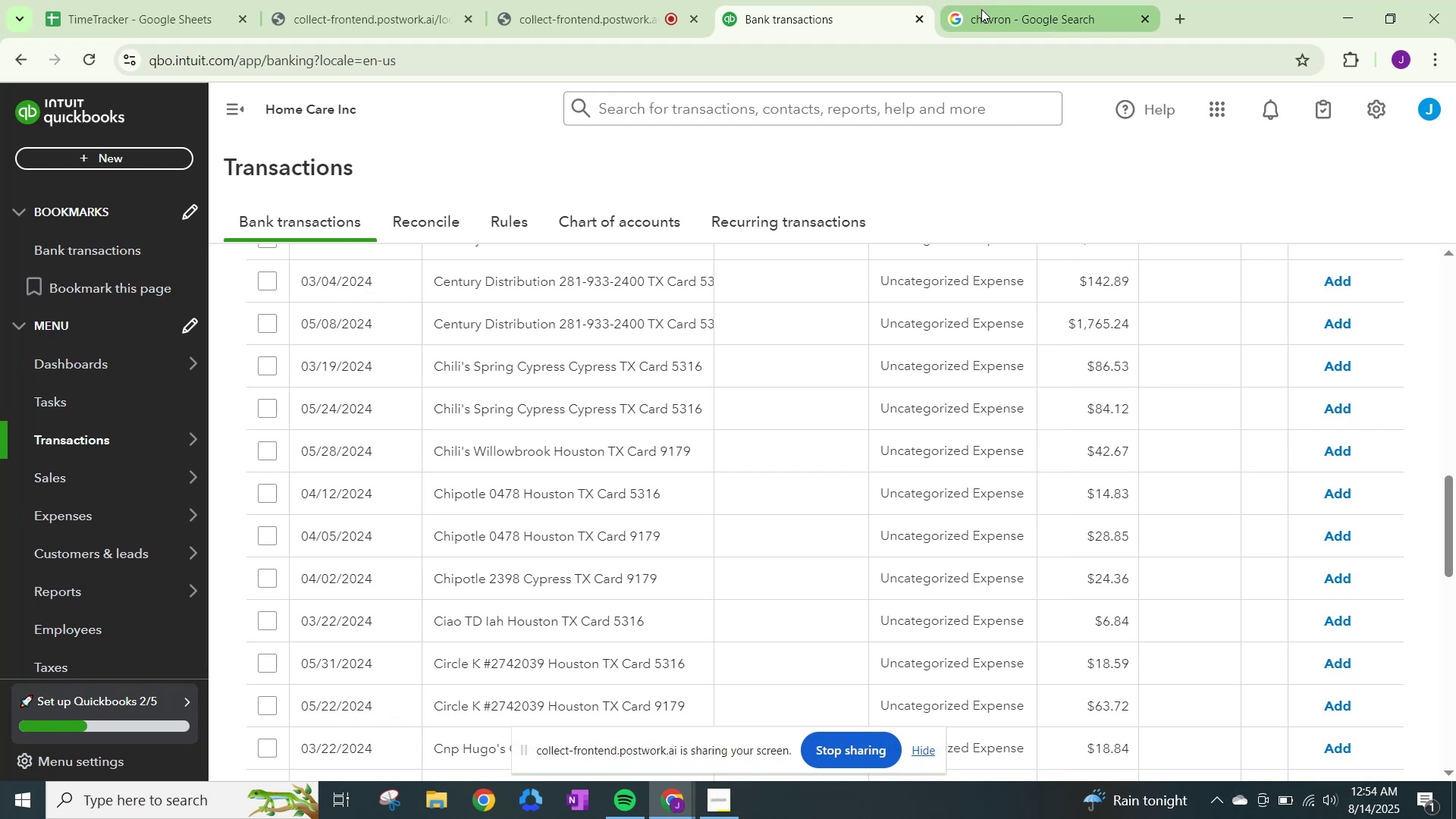 
left_click([982, 9])
 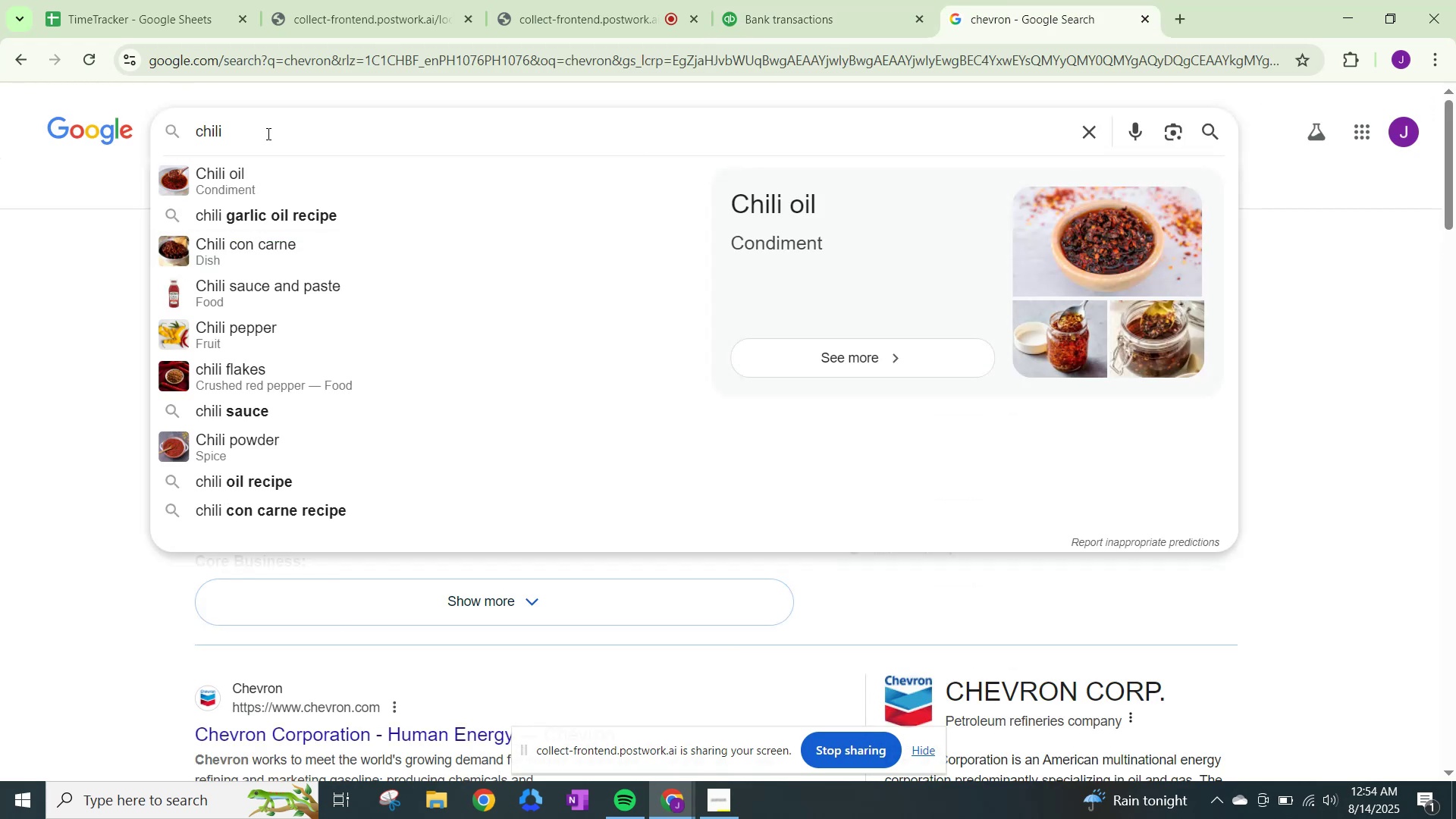 
left_click([268, 121])
 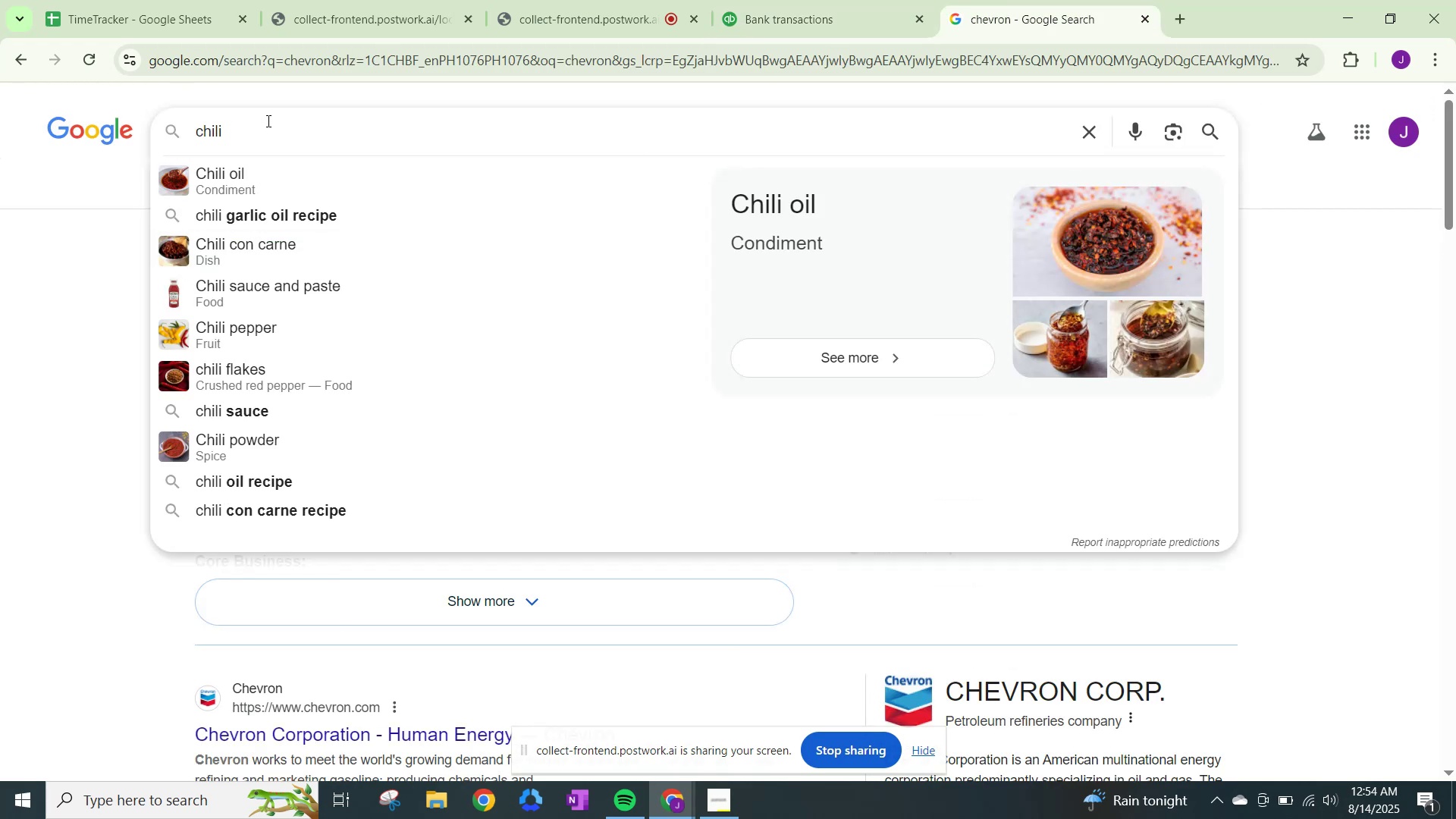 
key(Backspace)
type('s spring)
key(NumpadEnter)
 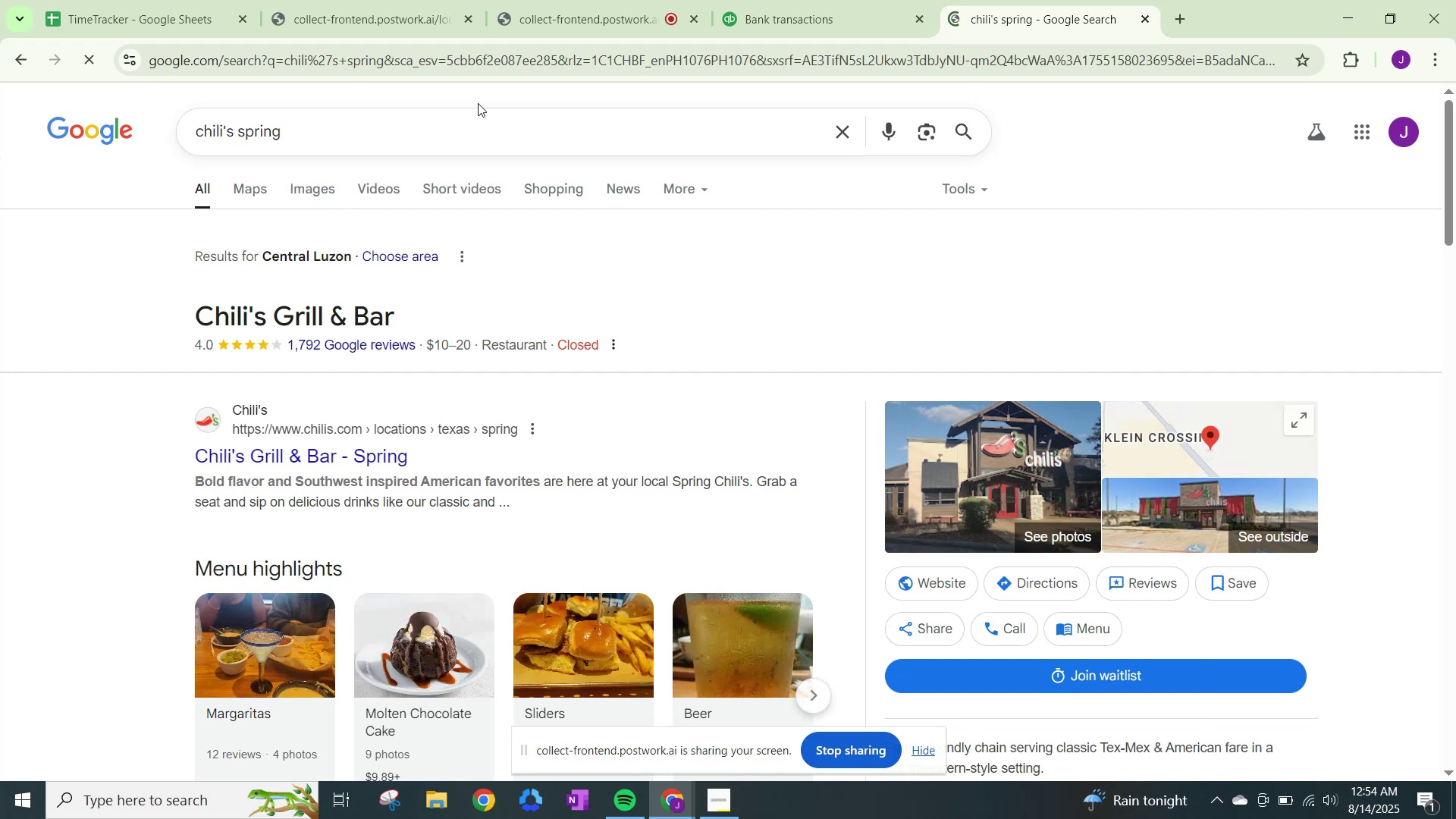 
left_click([753, 13])
 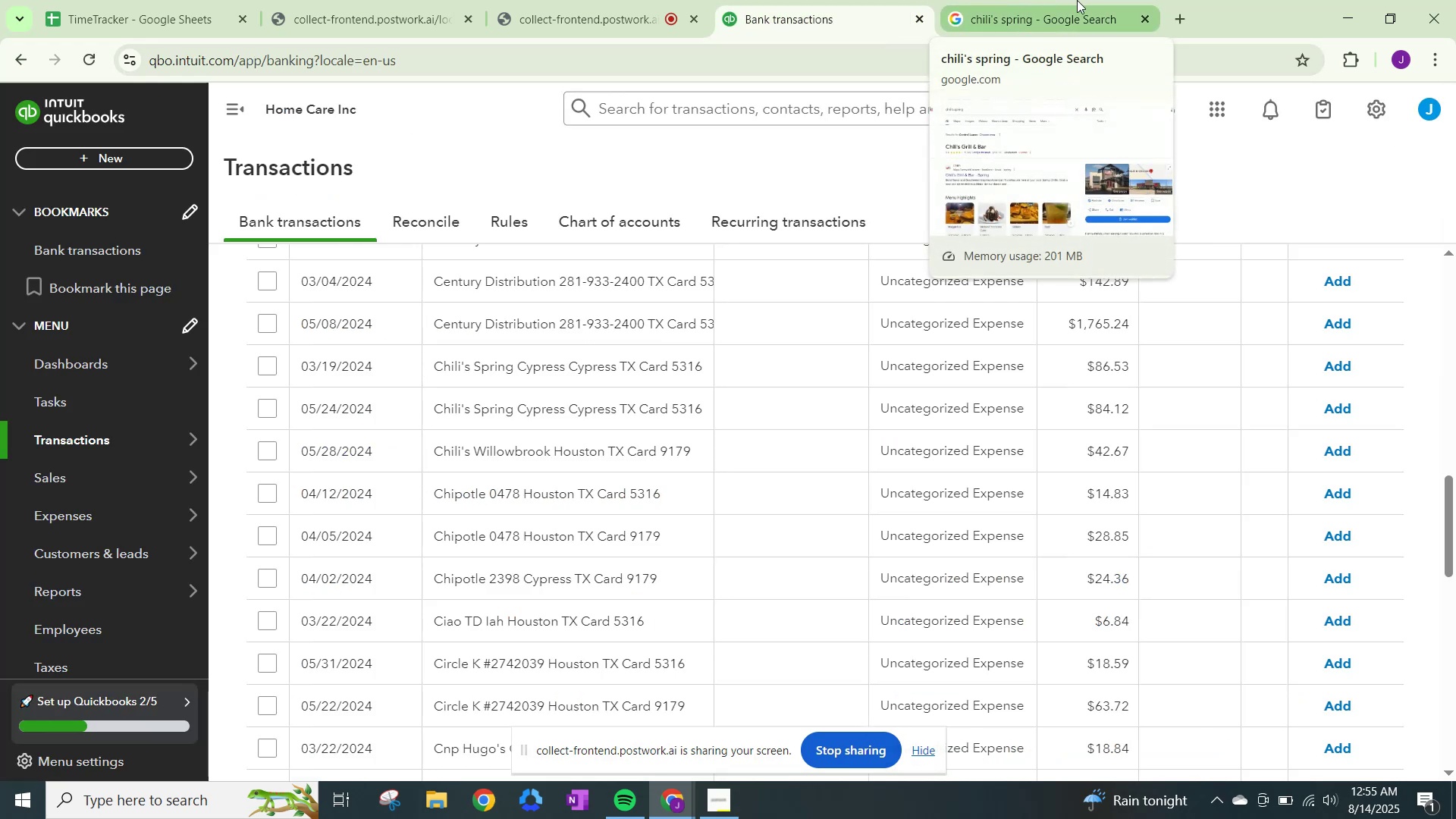 
left_click([1077, 0])
 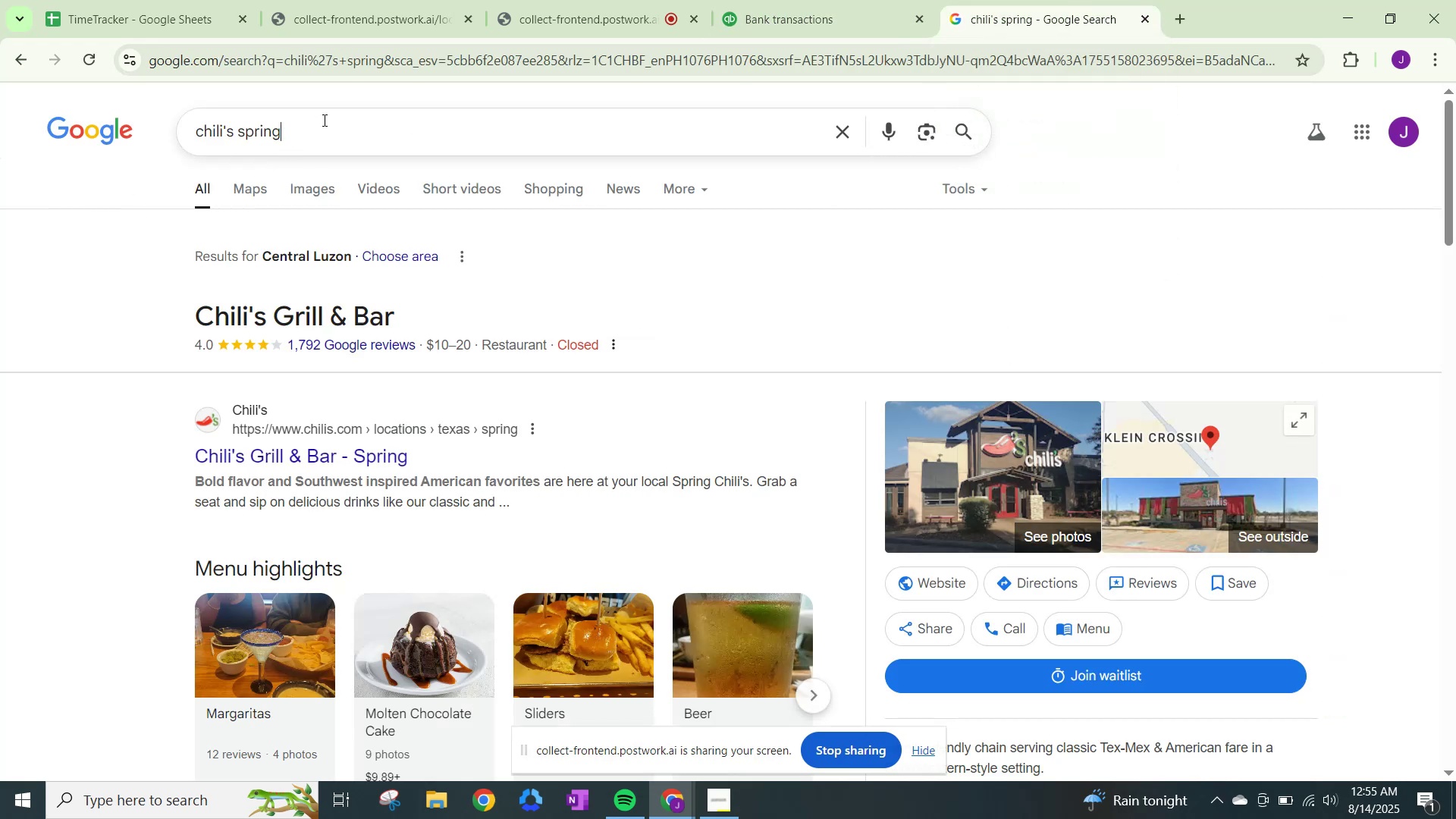 
type( cypress)
 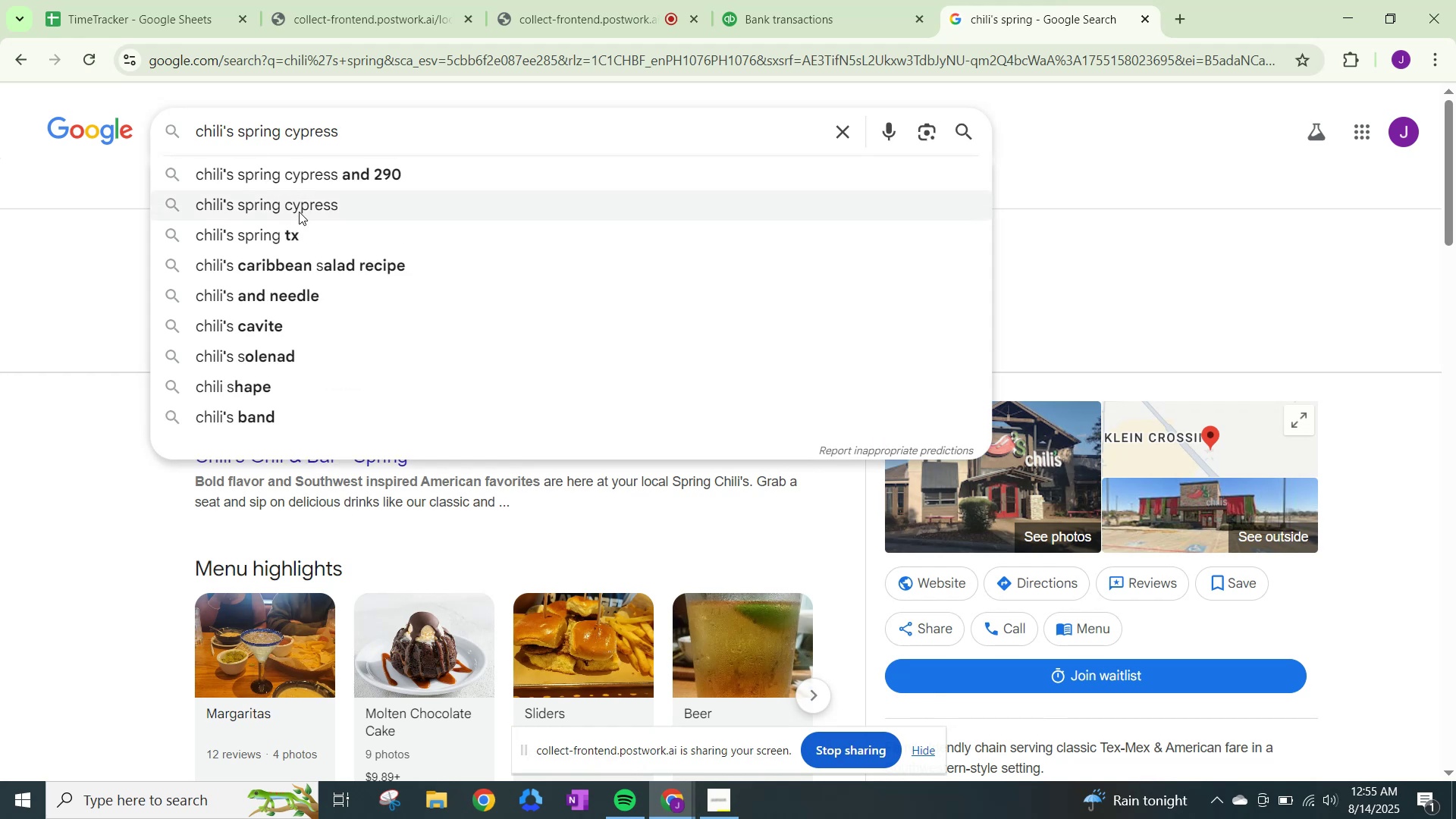 
left_click([299, 212])
 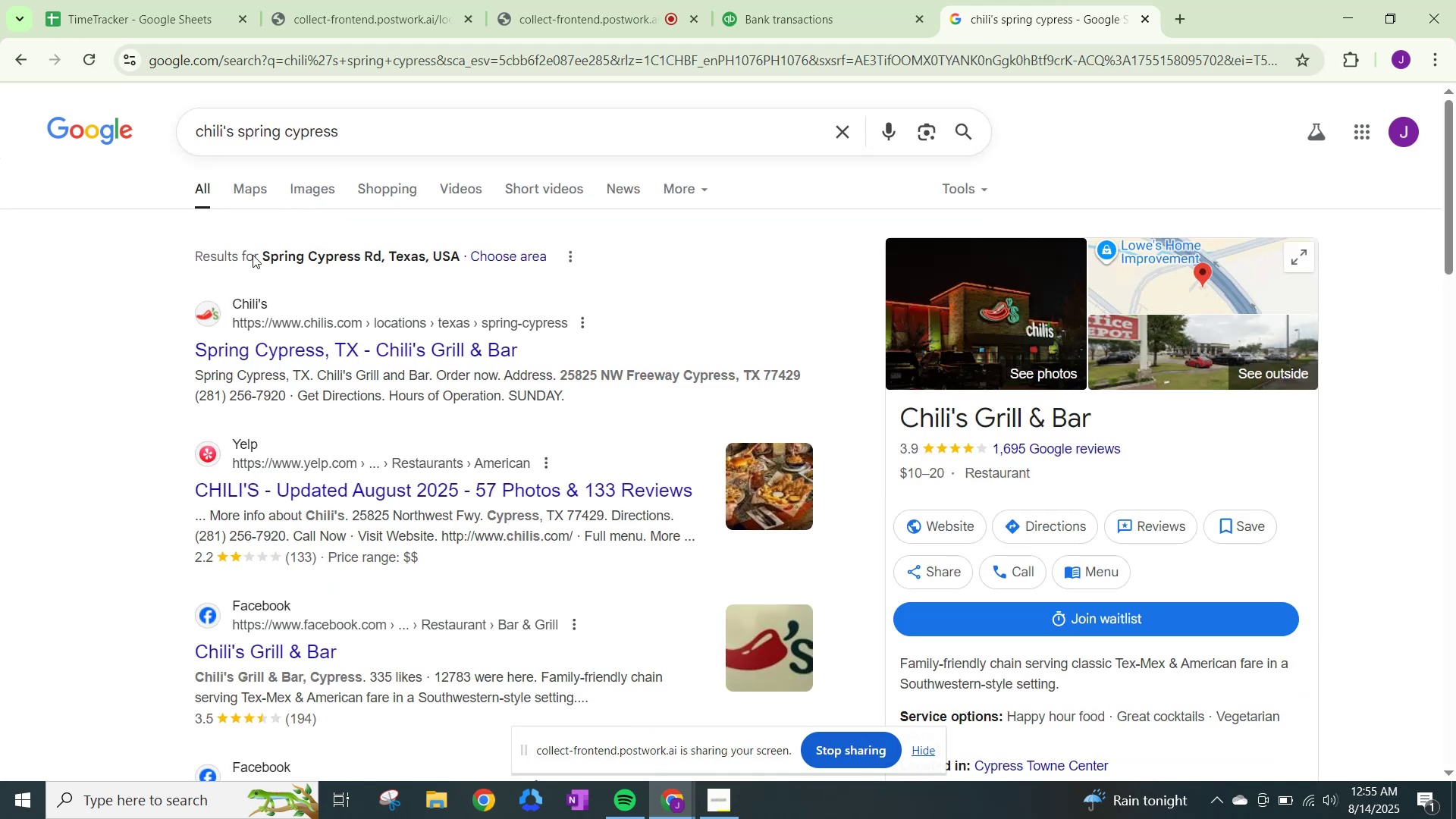 
left_click([808, 0])
 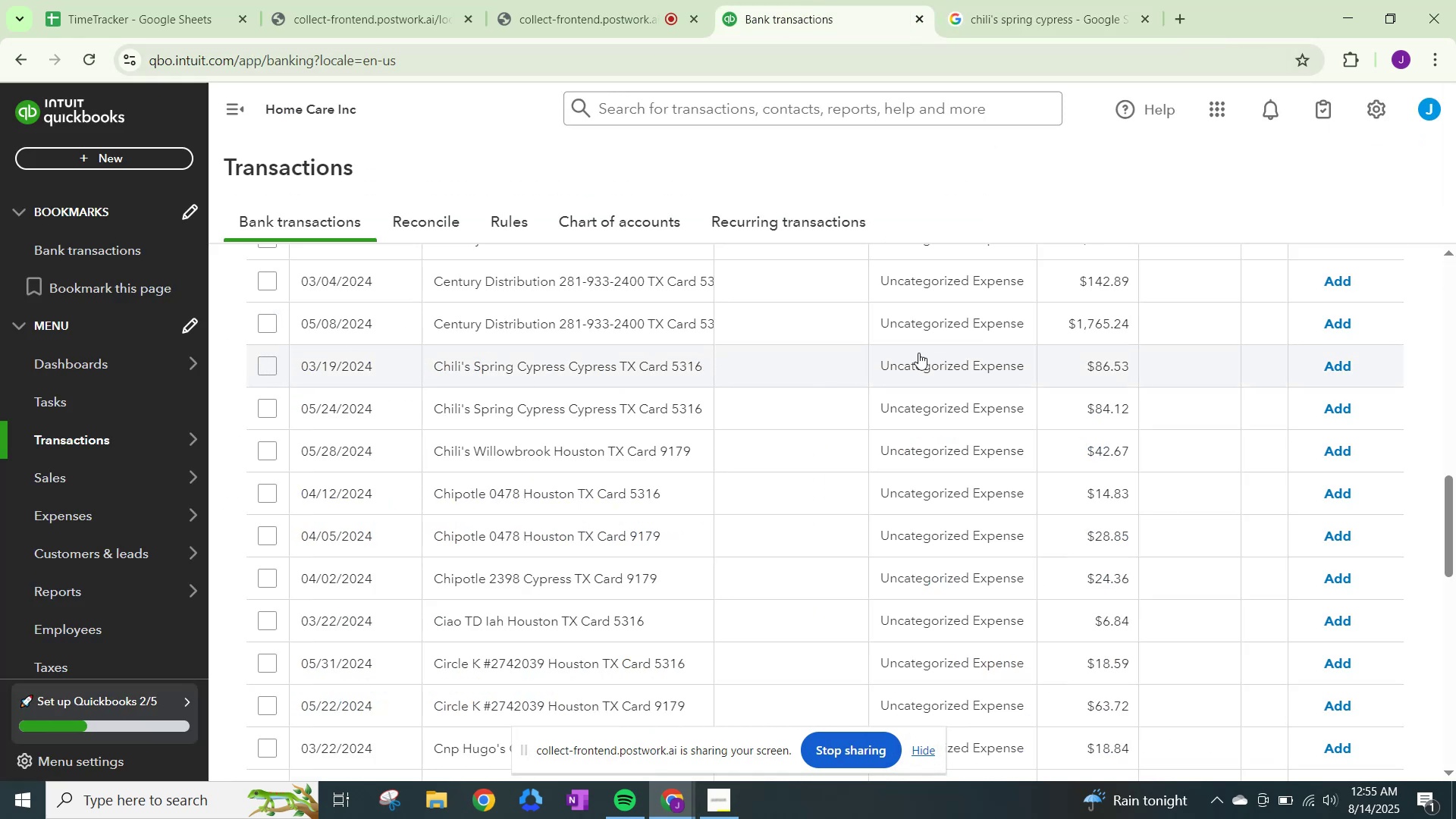 
left_click([928, 349])
 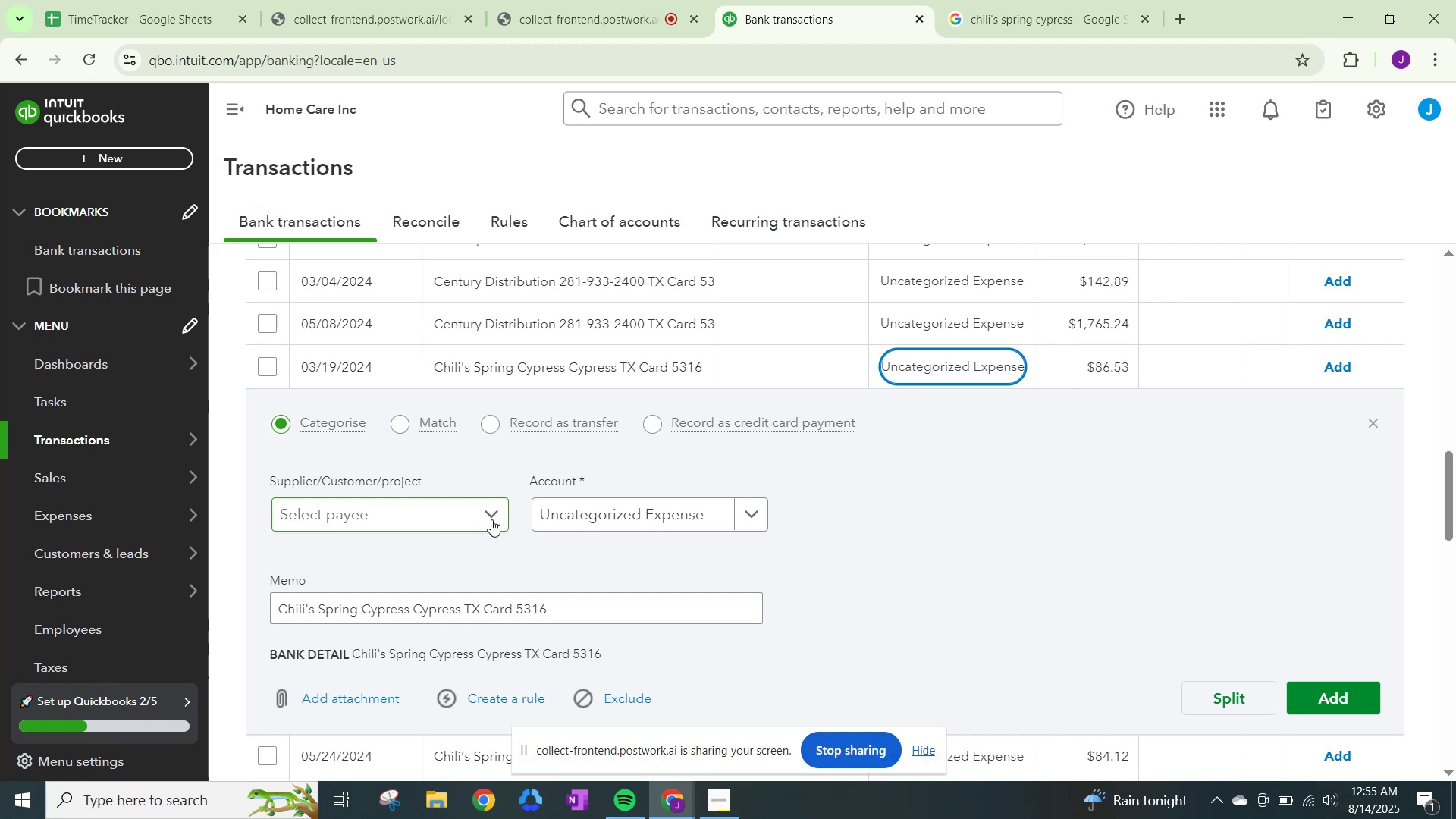 
type(Chili's Springg)
key(Backspace)
type( )
 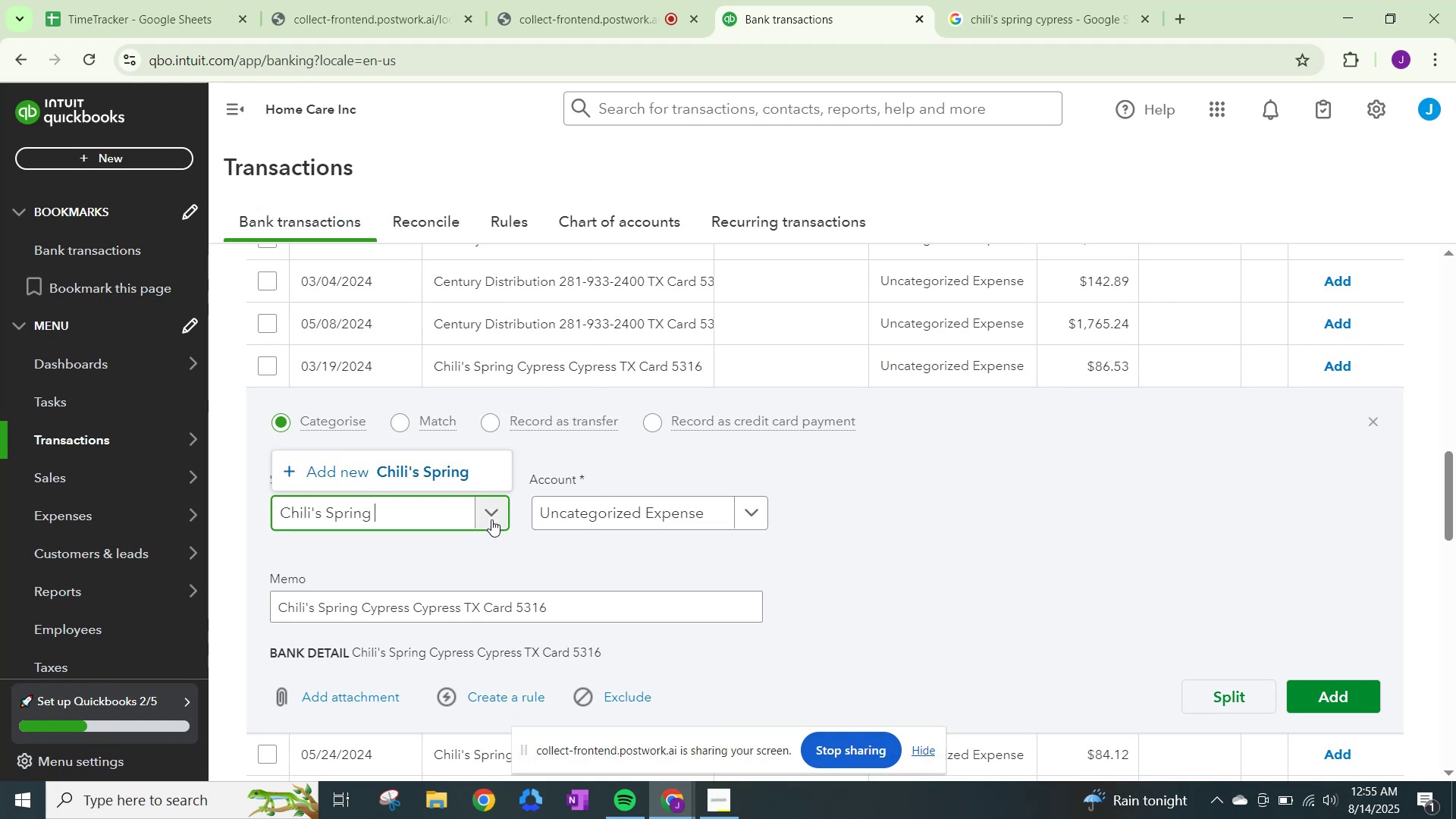 
left_click([424, 470])
 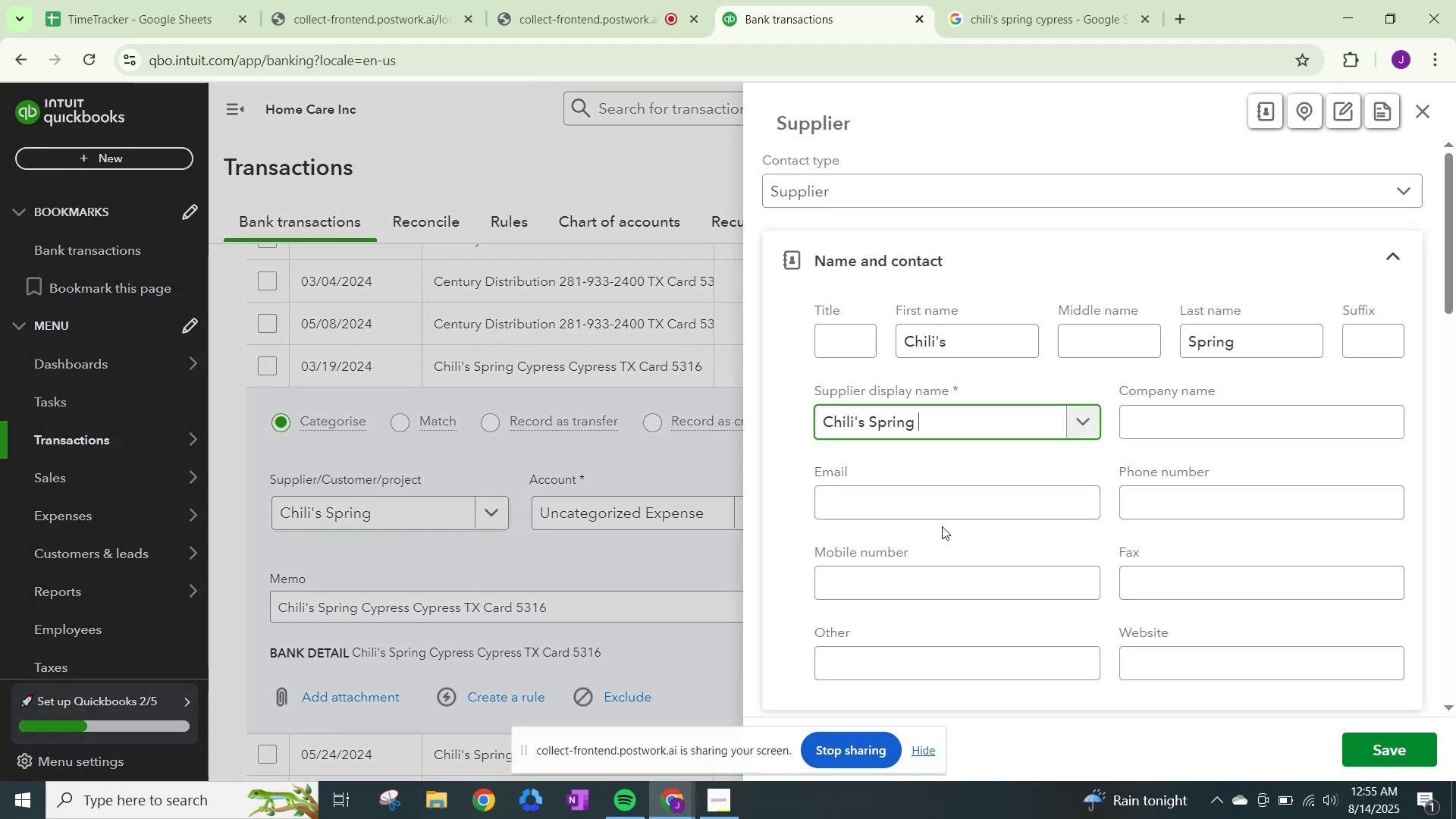 
scroll: coordinate [993, 556], scroll_direction: down, amount: 16.0
 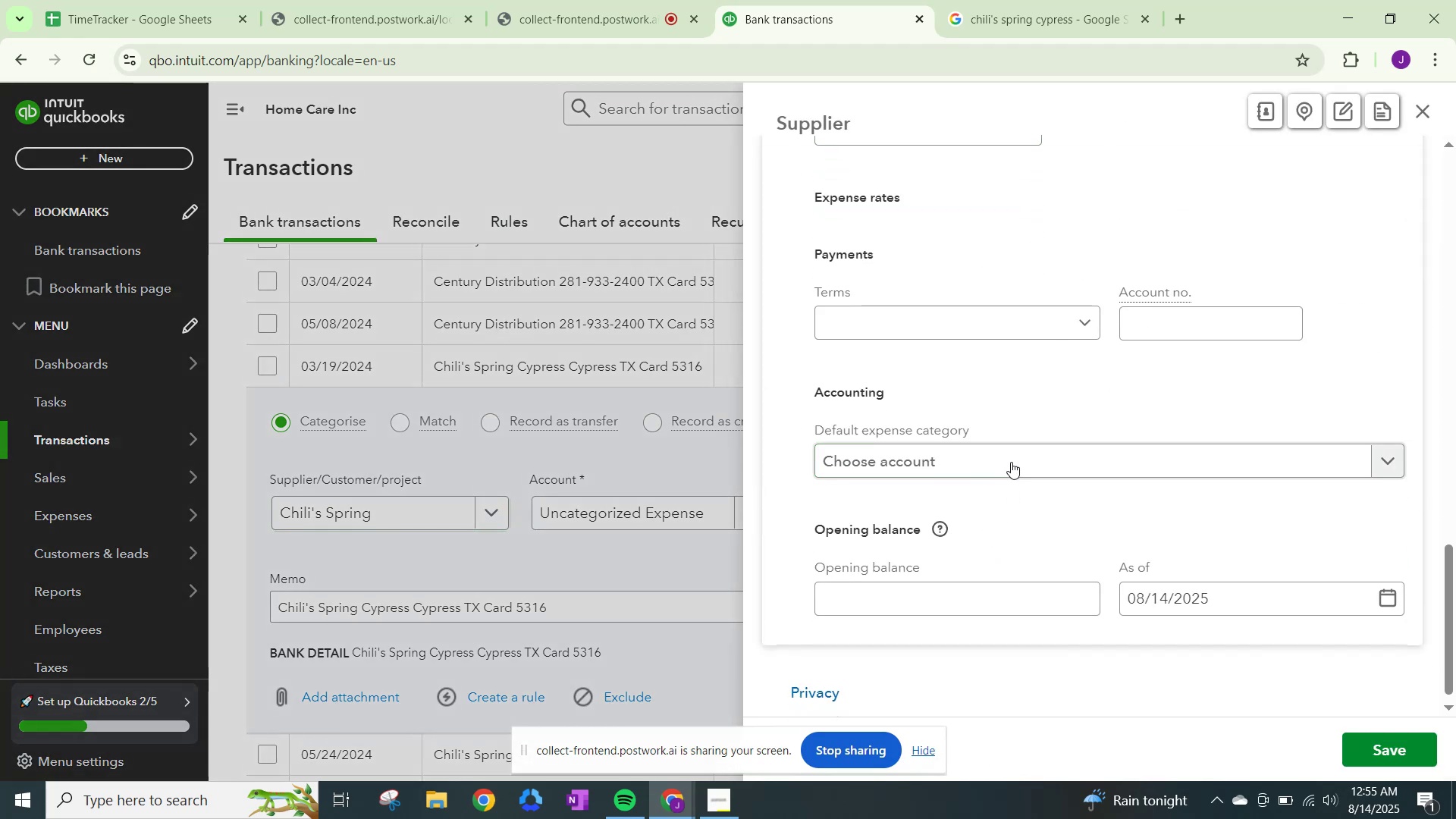 
left_click([1011, 462])
 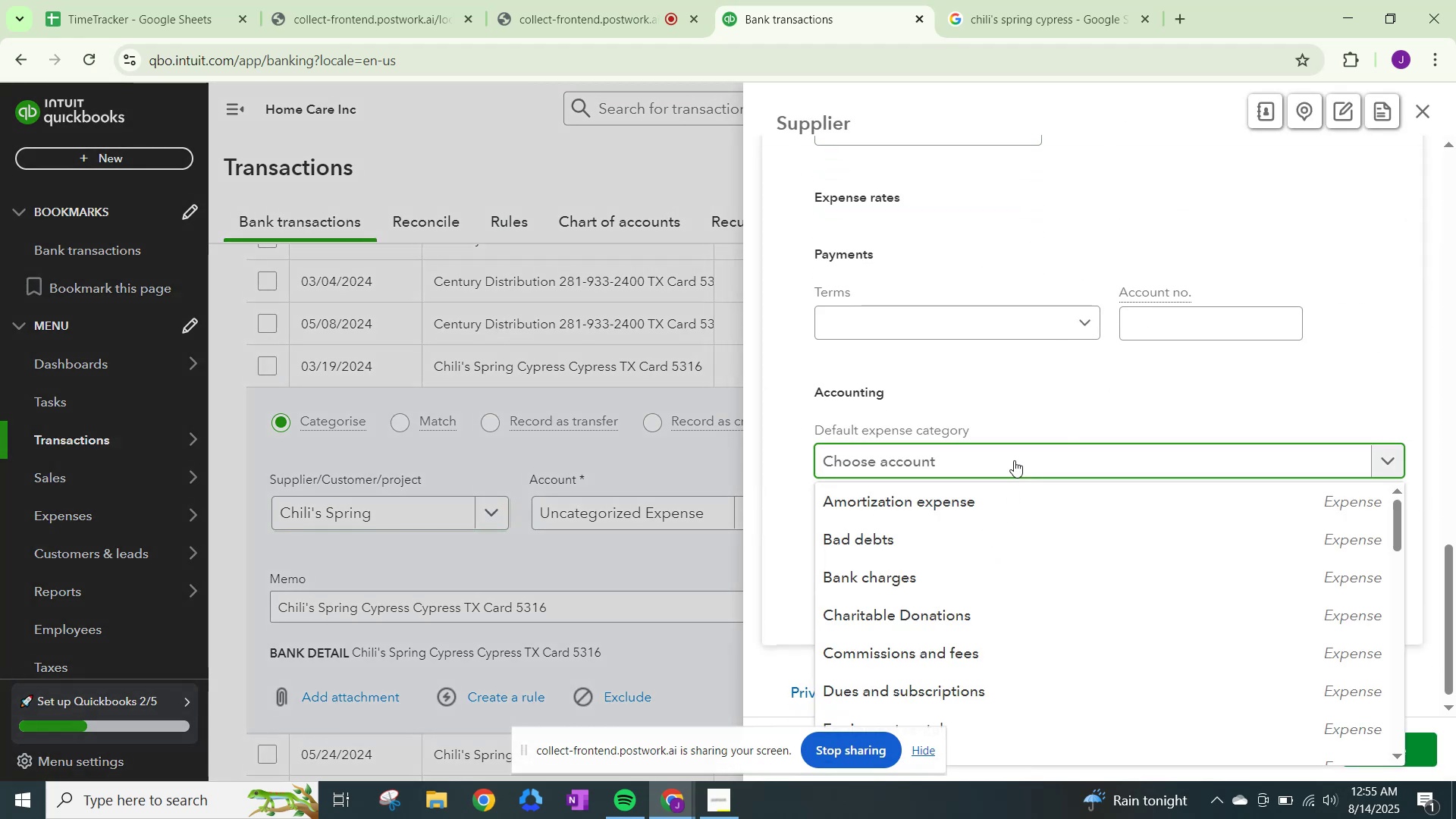 
type(eals)
key(Backspace)
key(Backspace)
key(Backspace)
key(Backspace)
key(Backspace)
type(meals)
 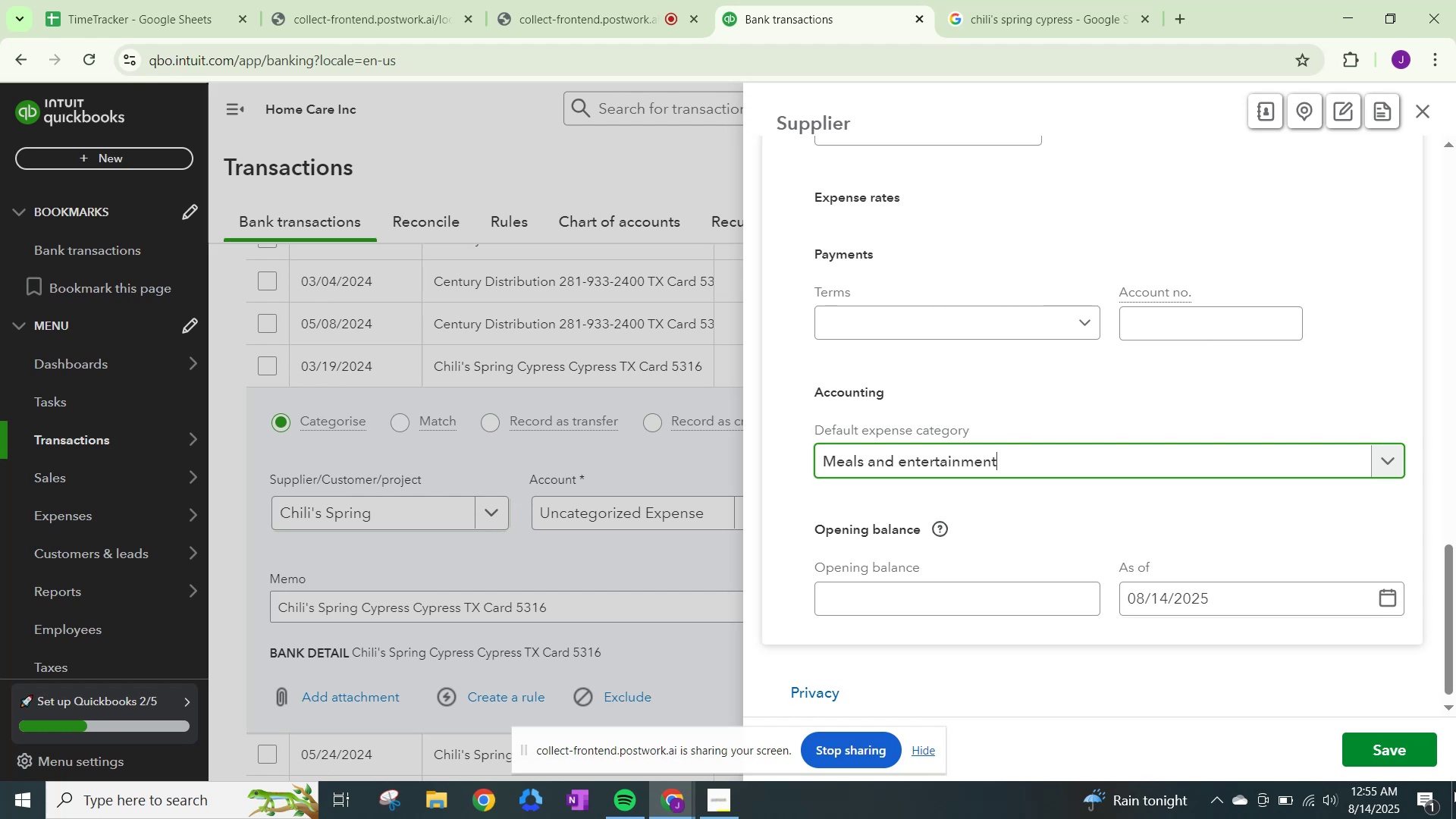 
left_click([1374, 742])
 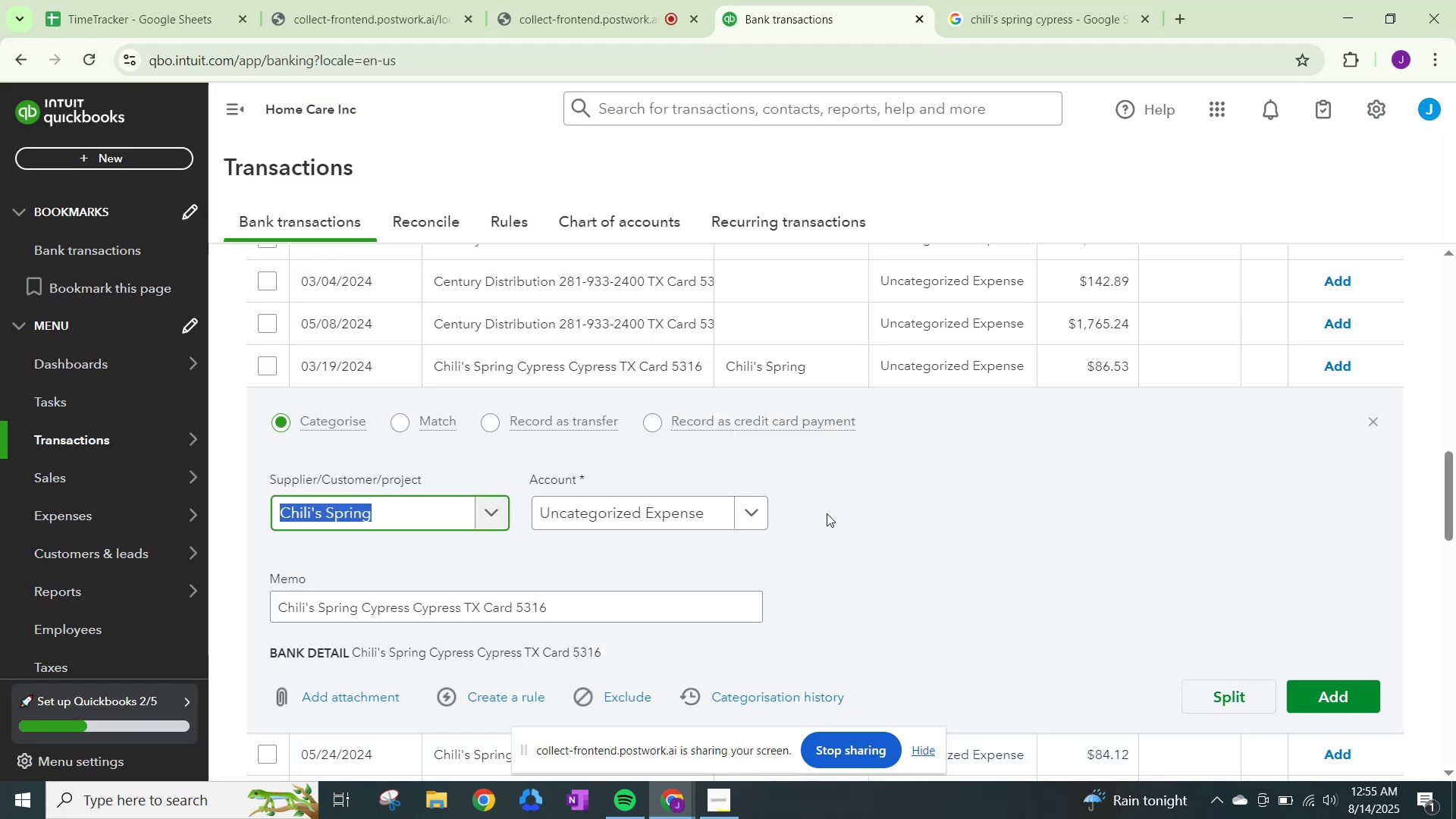 
left_click([747, 510])
 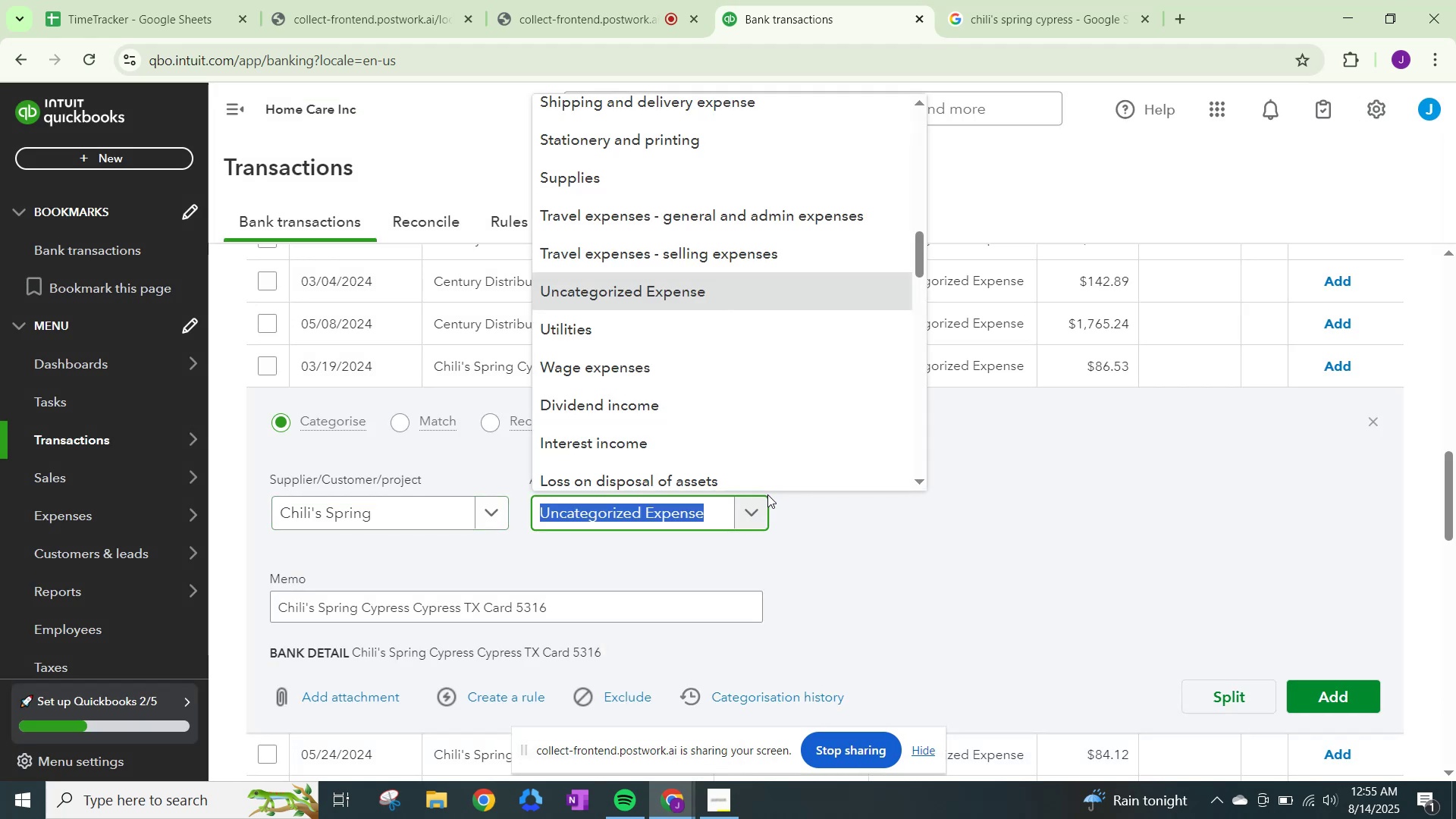 
type(mmeaalsmeal)
 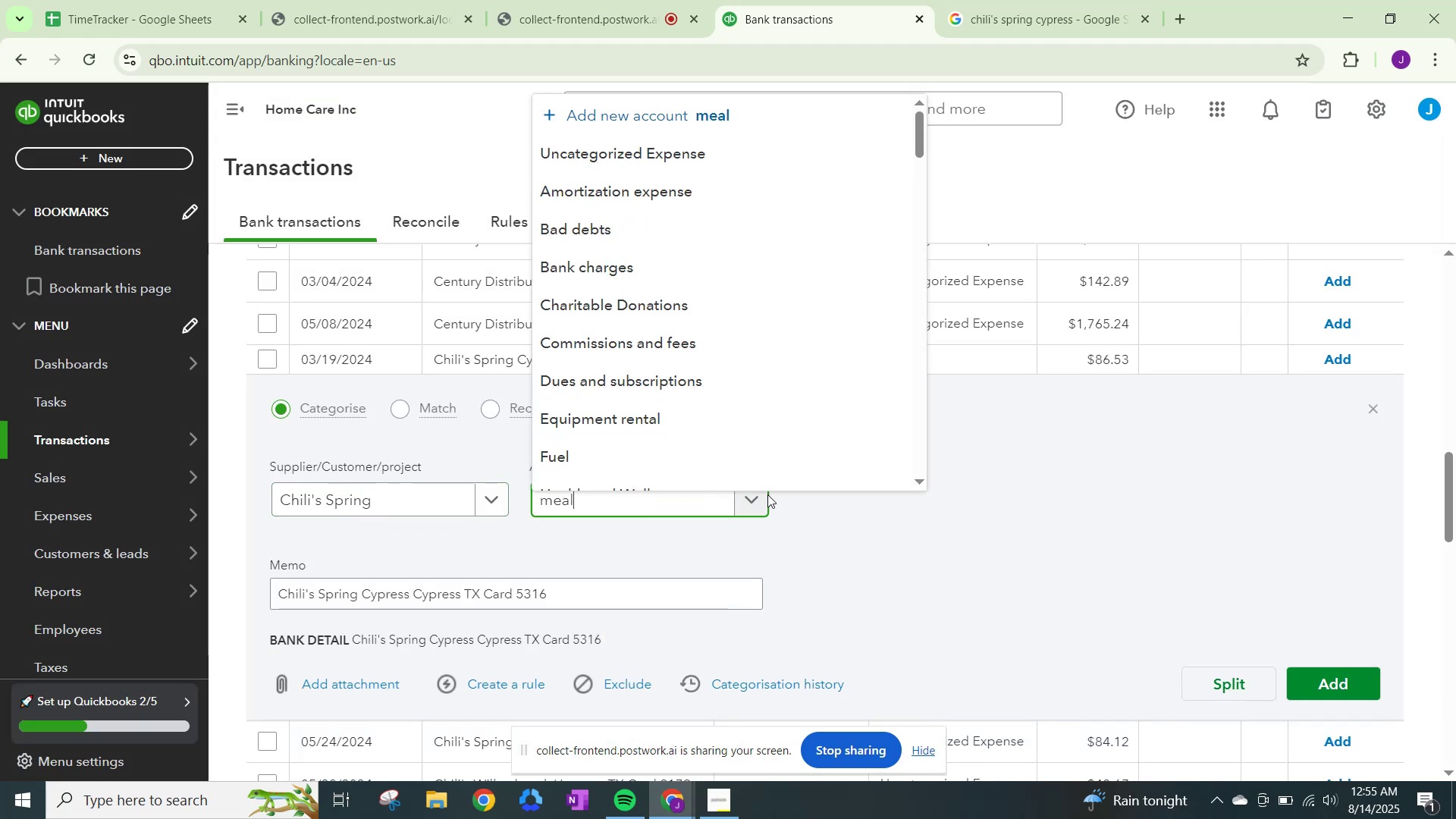 
hold_key(key=Backspace, duration=0.93)
 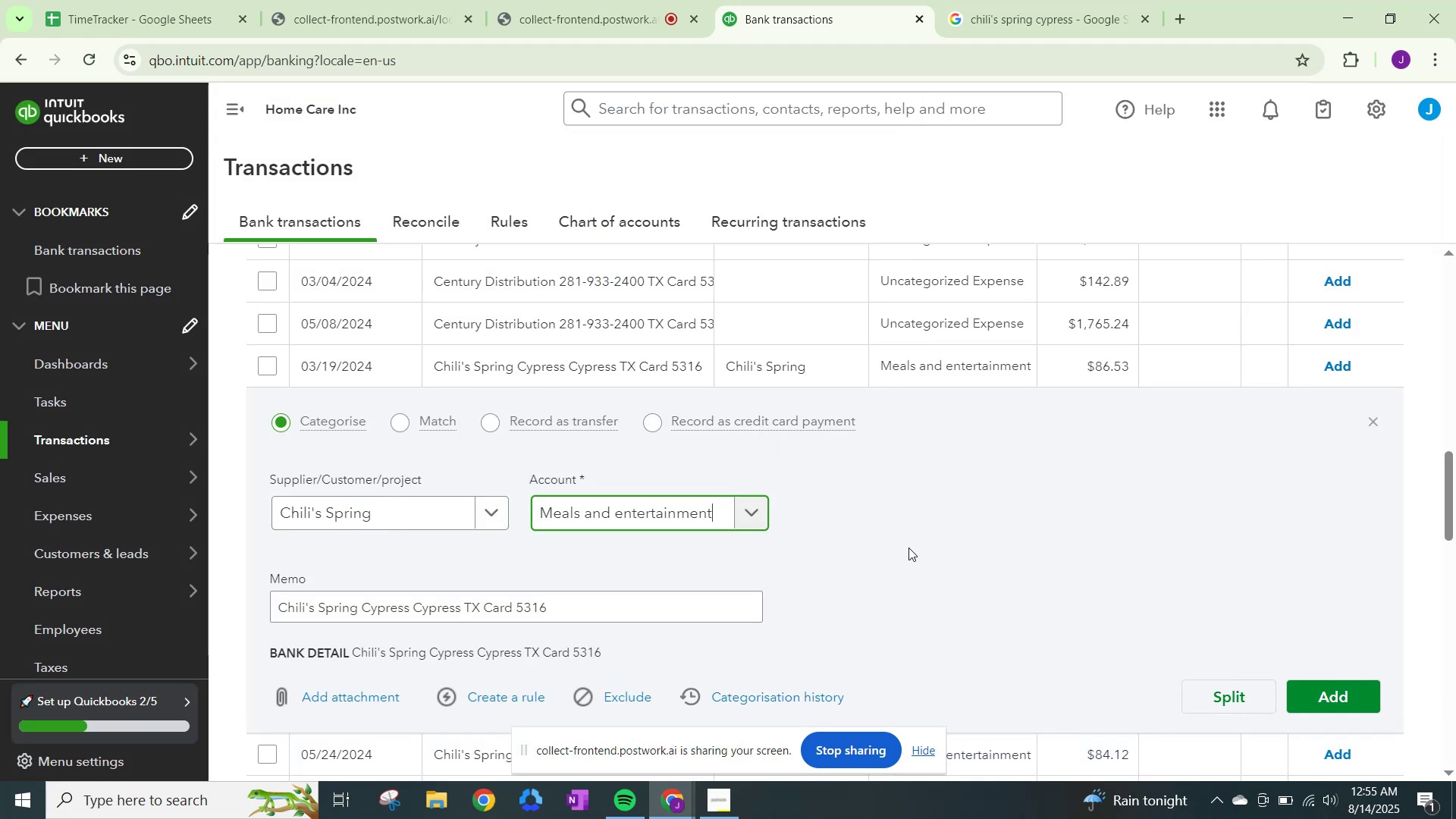 
left_click([1326, 700])
 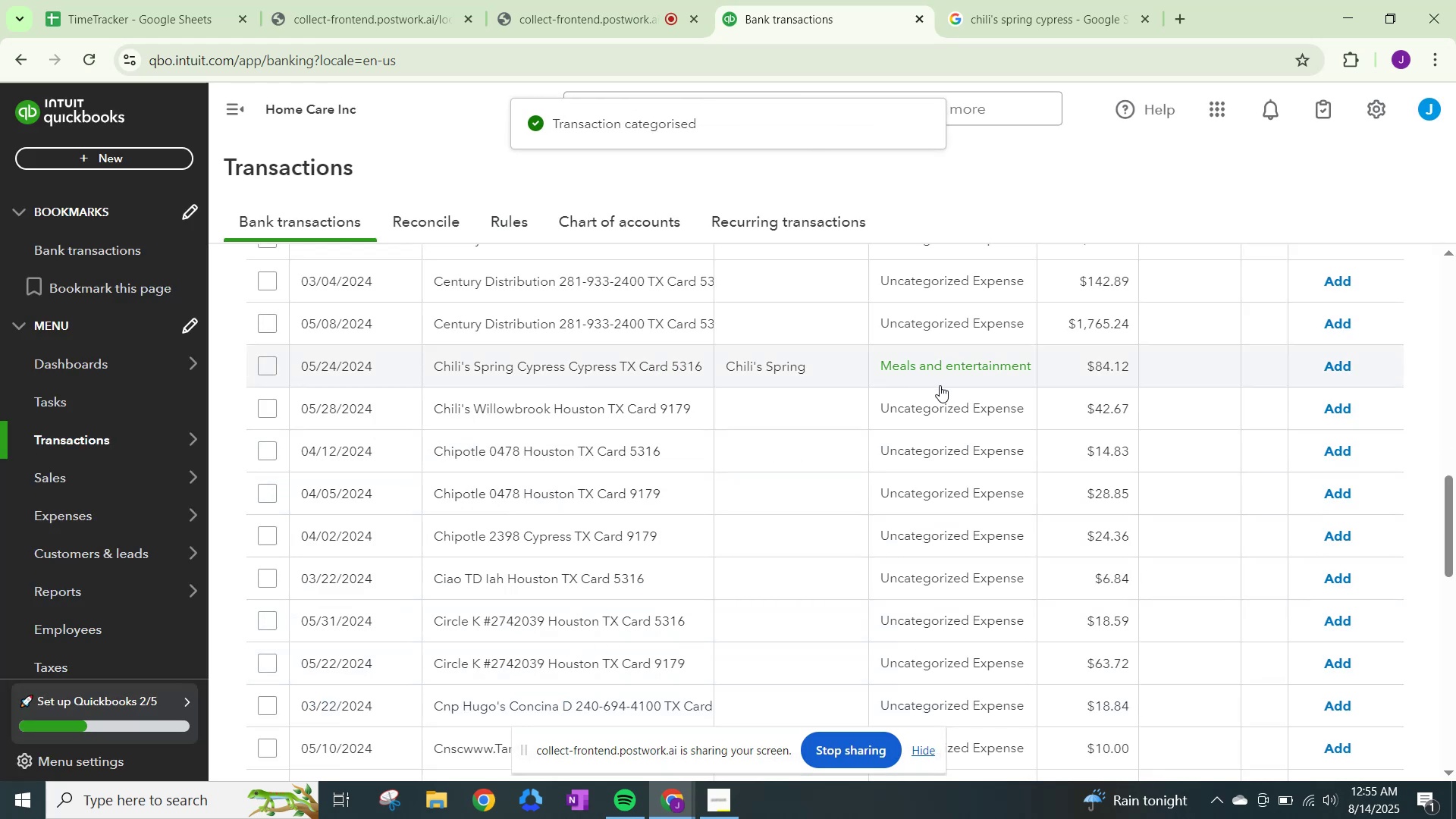 
wait(5.44)
 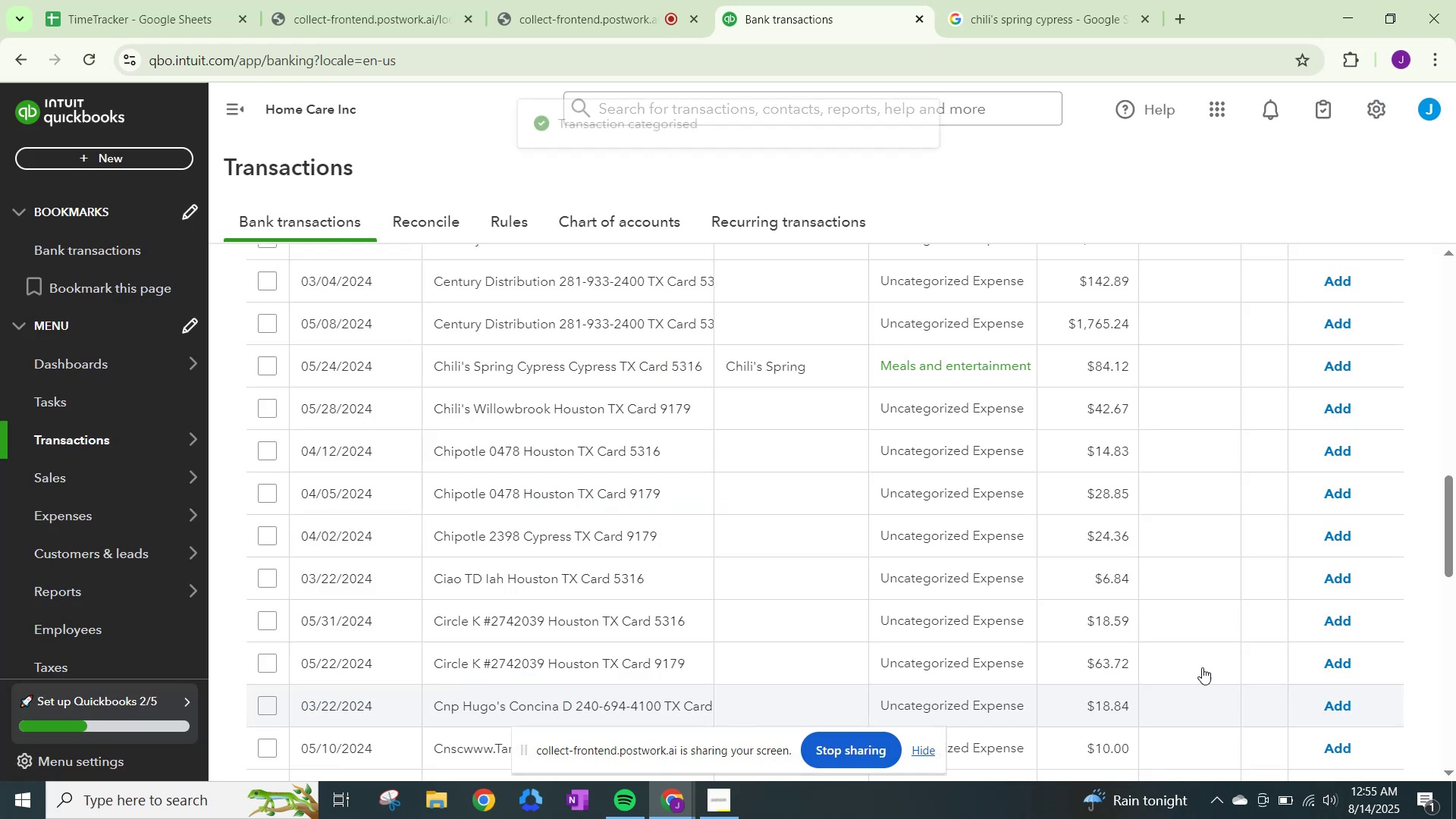 
left_click([1328, 359])
 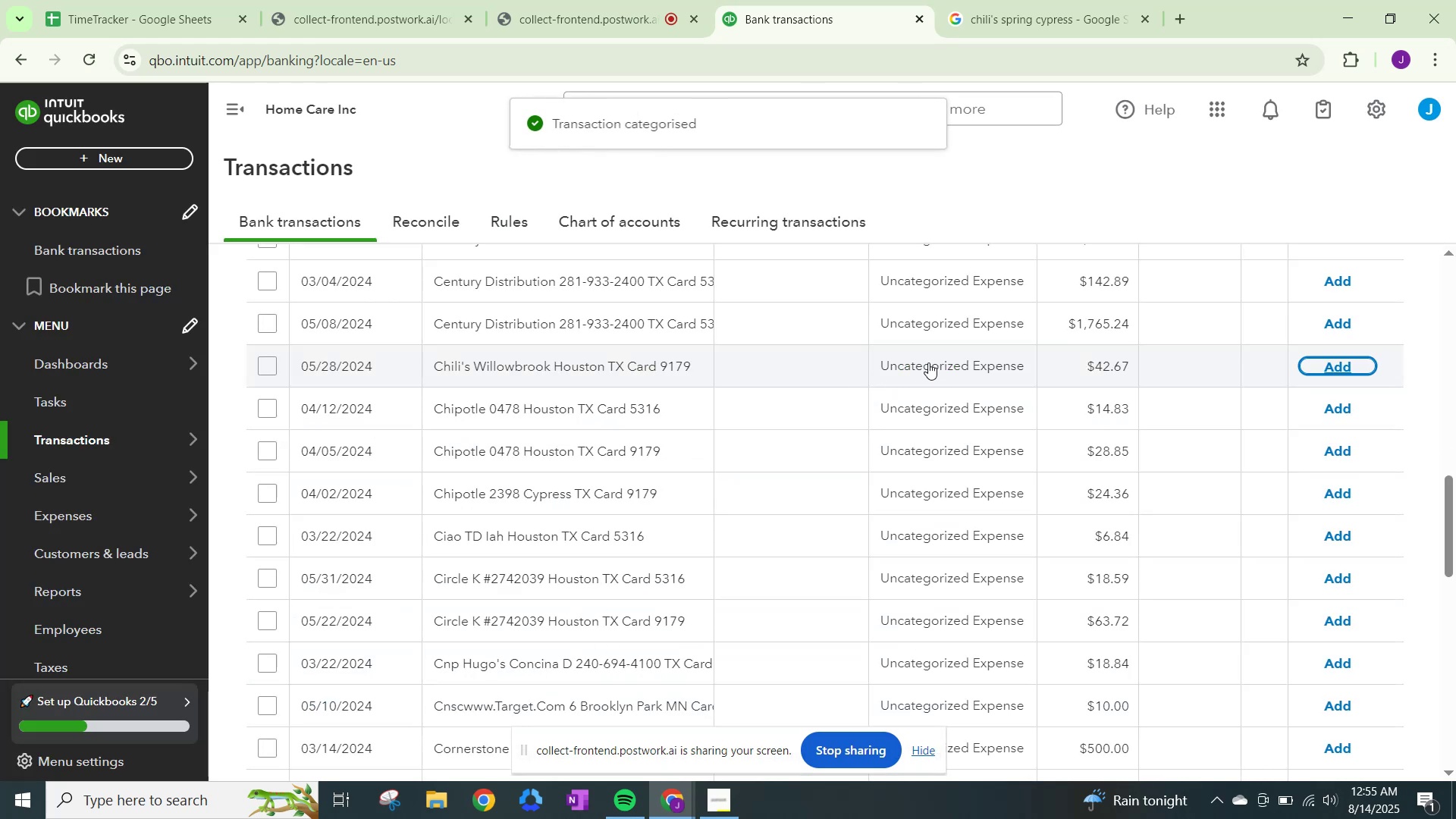 
left_click([928, 361])
 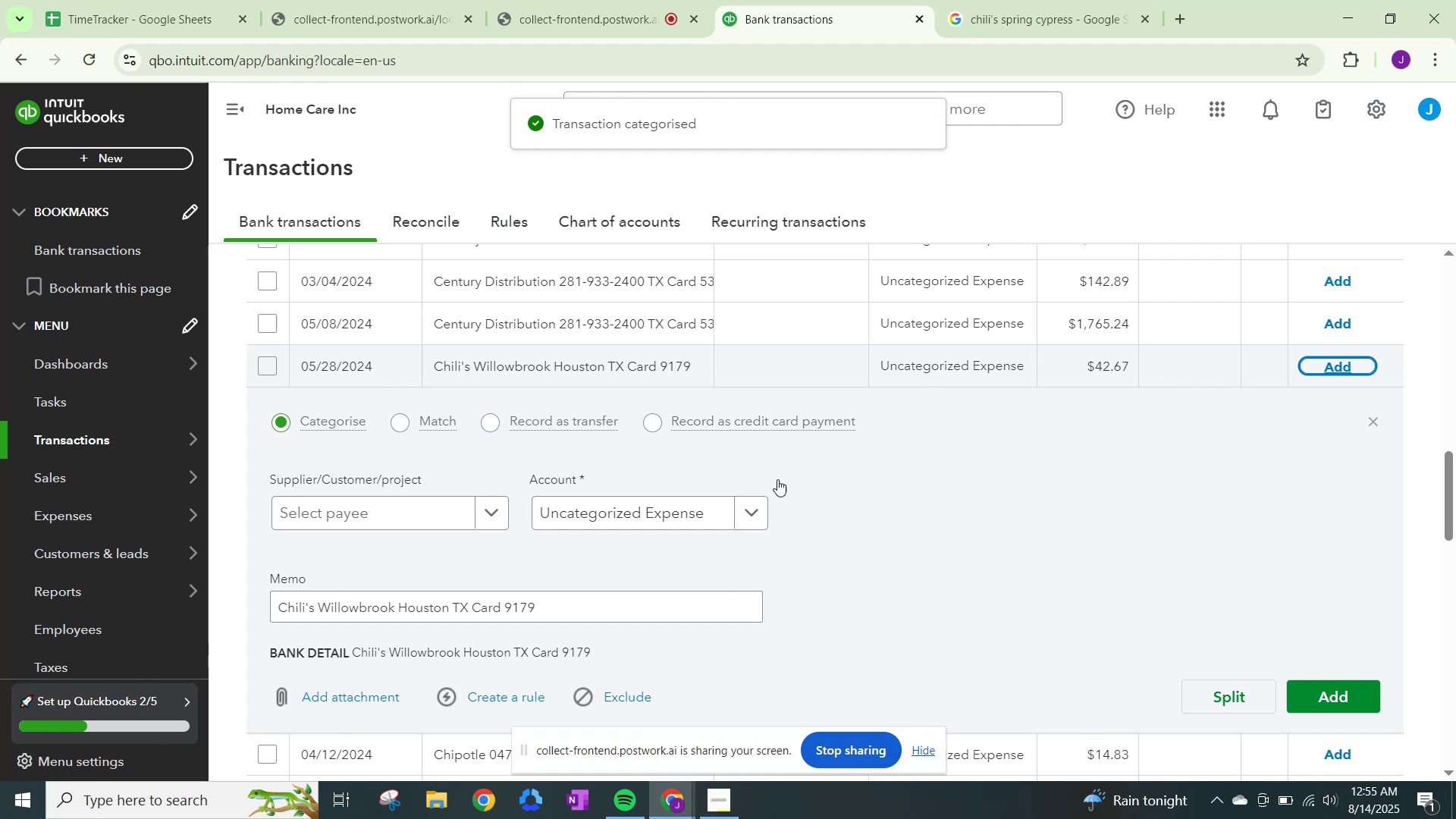 
left_click([503, 511])
 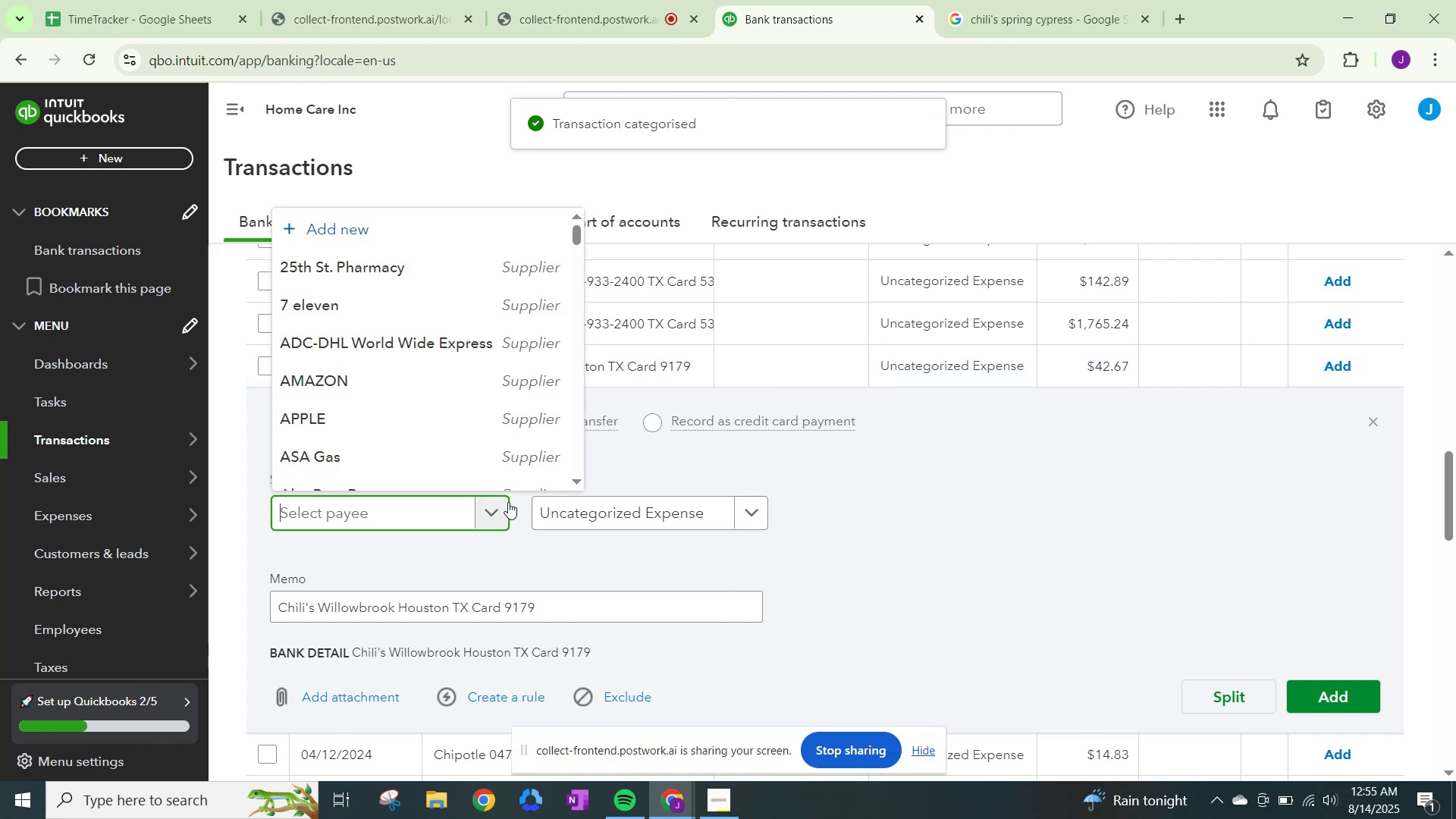 
type(chili)
 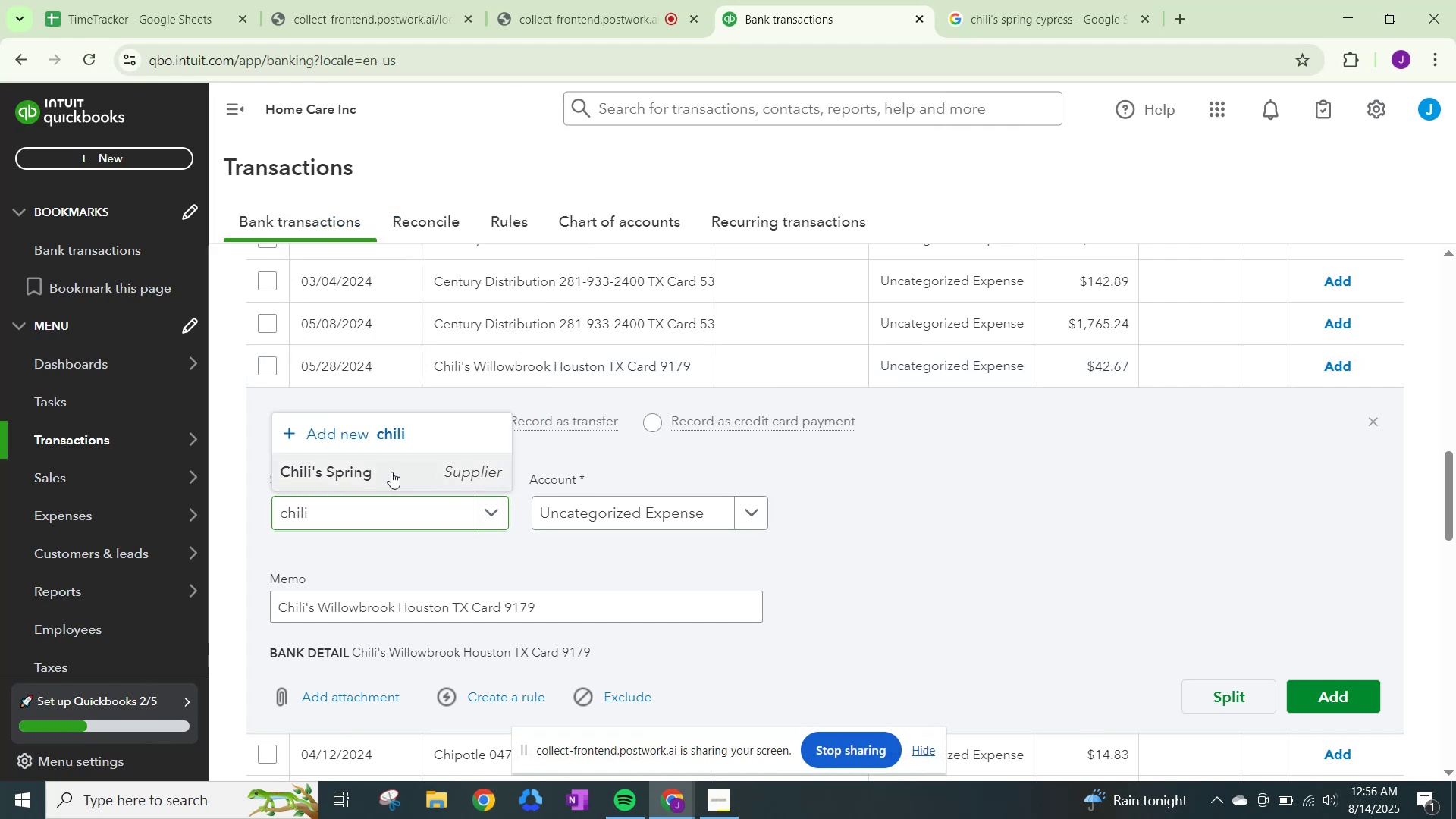 
double_click([613, 510])
 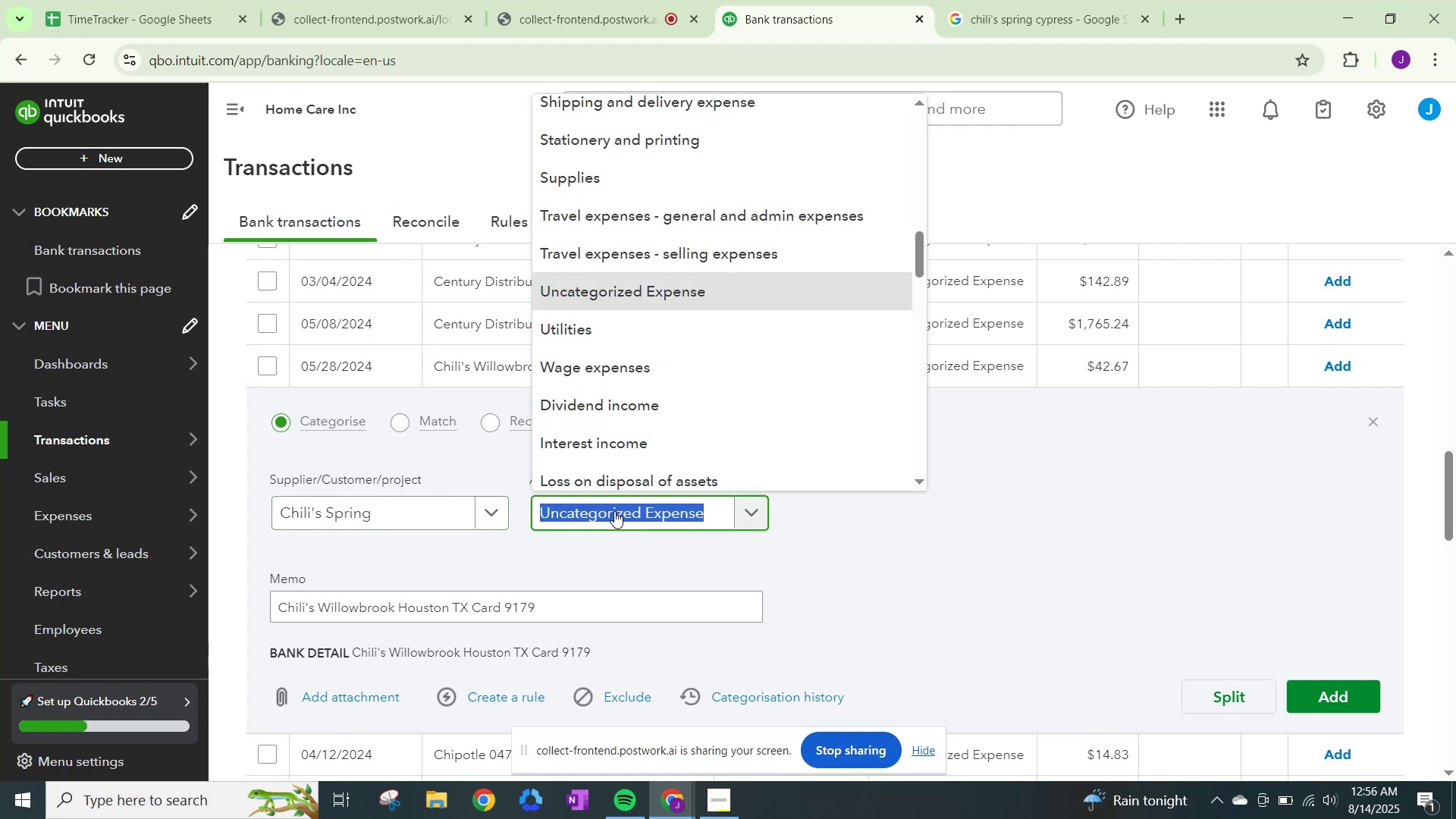 
type(meals)
 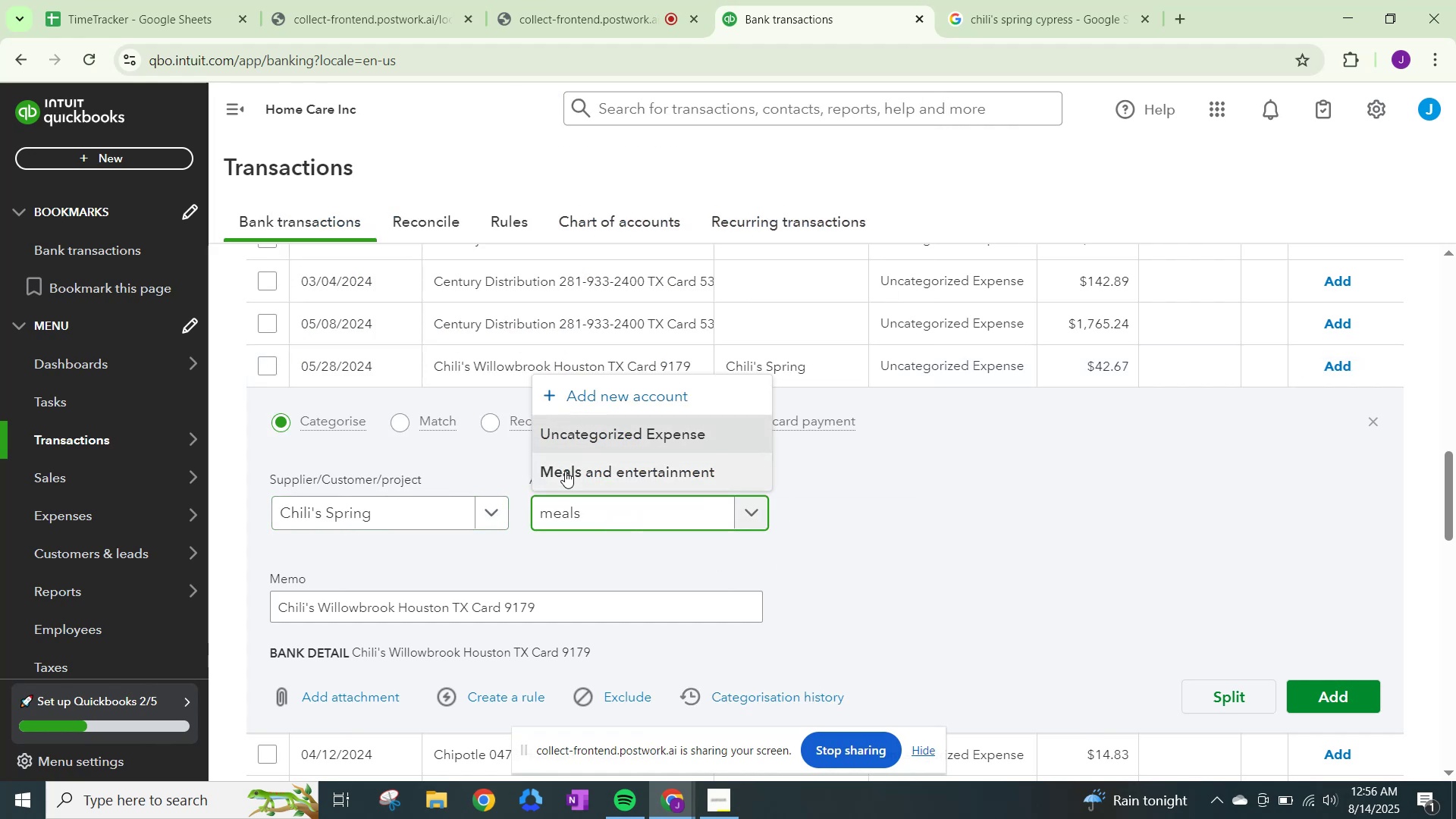 
left_click([565, 469])
 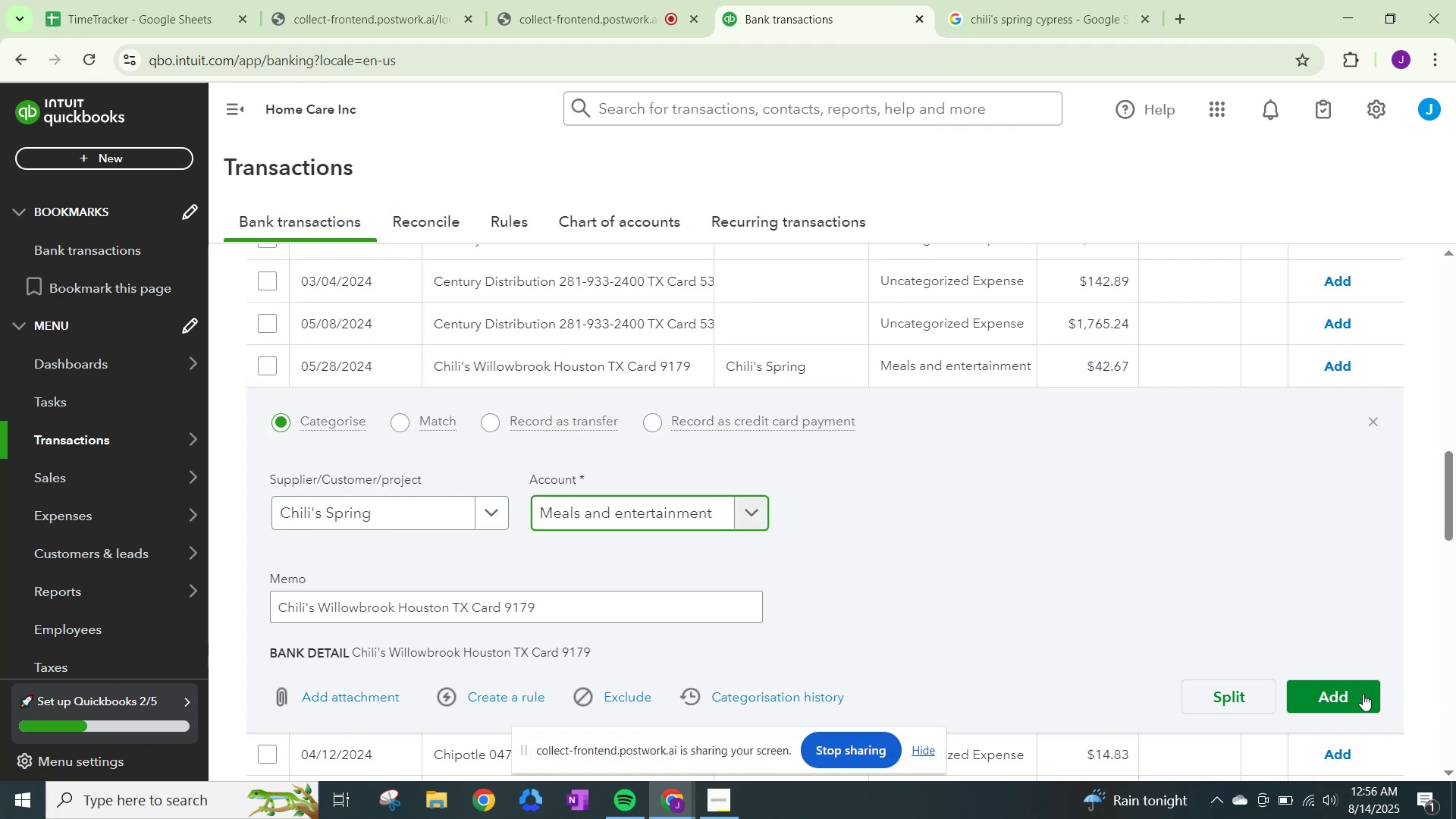 
left_click([1351, 697])
 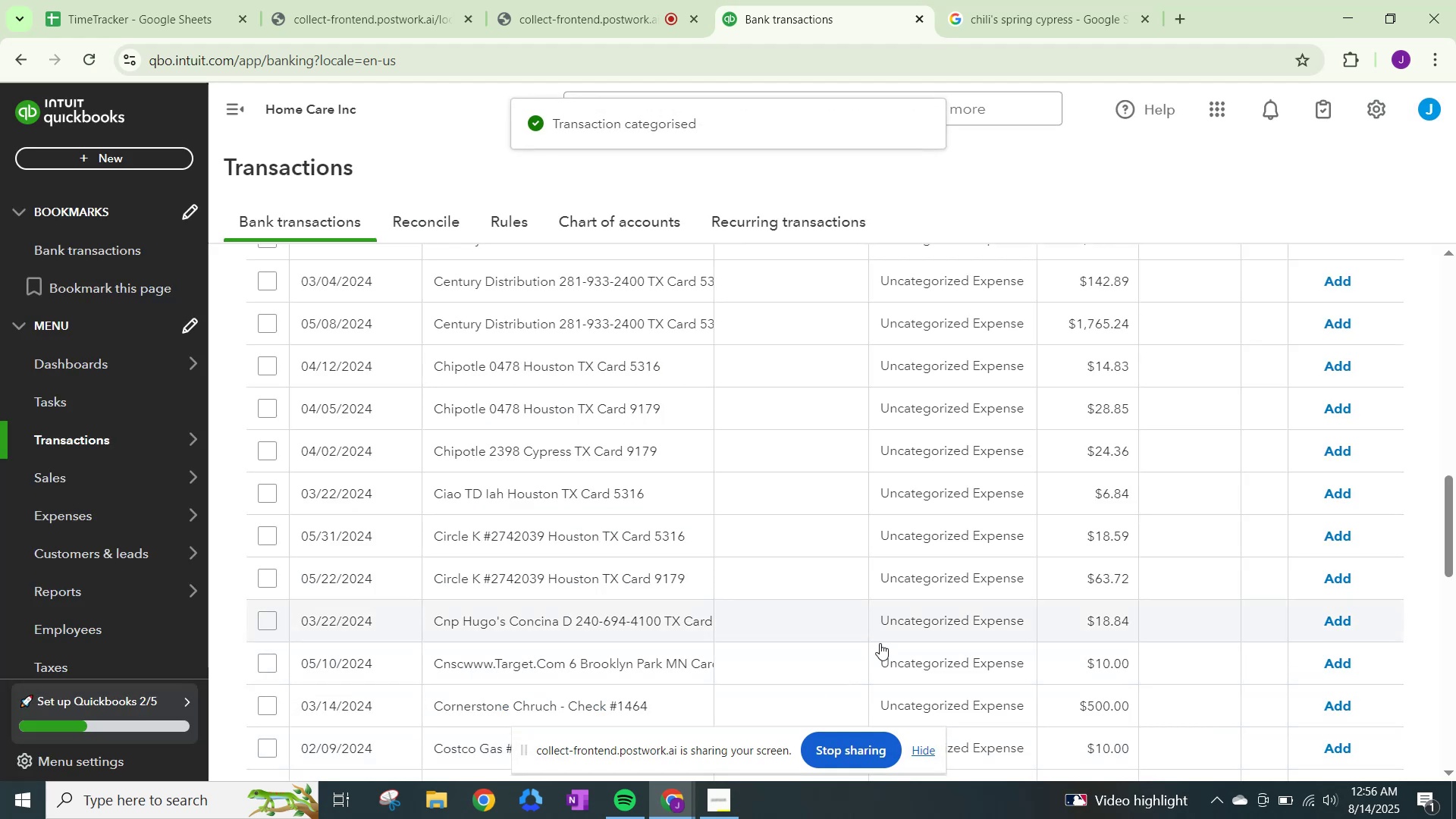 
left_click([1005, 0])
 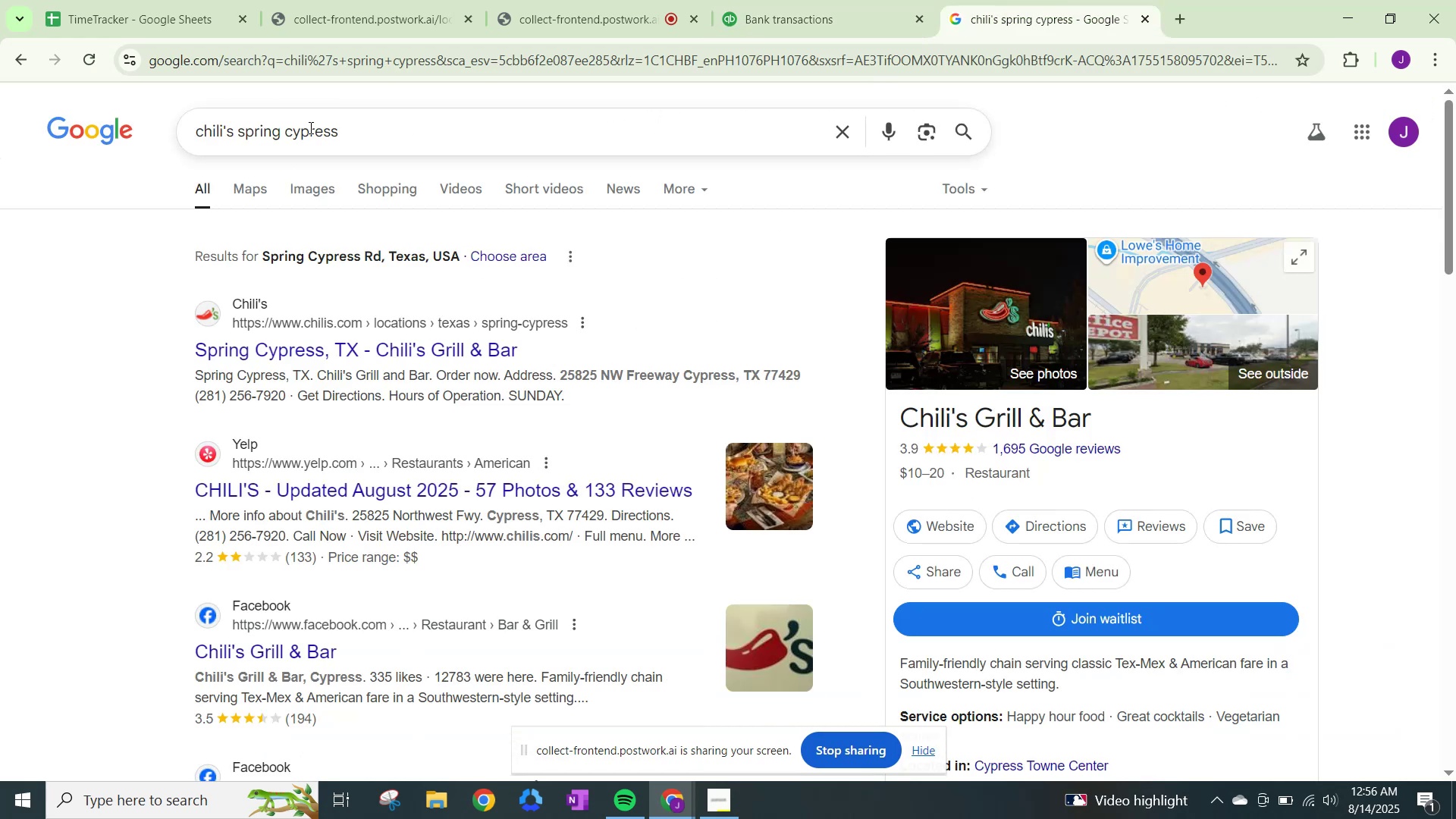 
left_click_drag(start_coordinate=[353, 145], to_coordinate=[2, 100])
 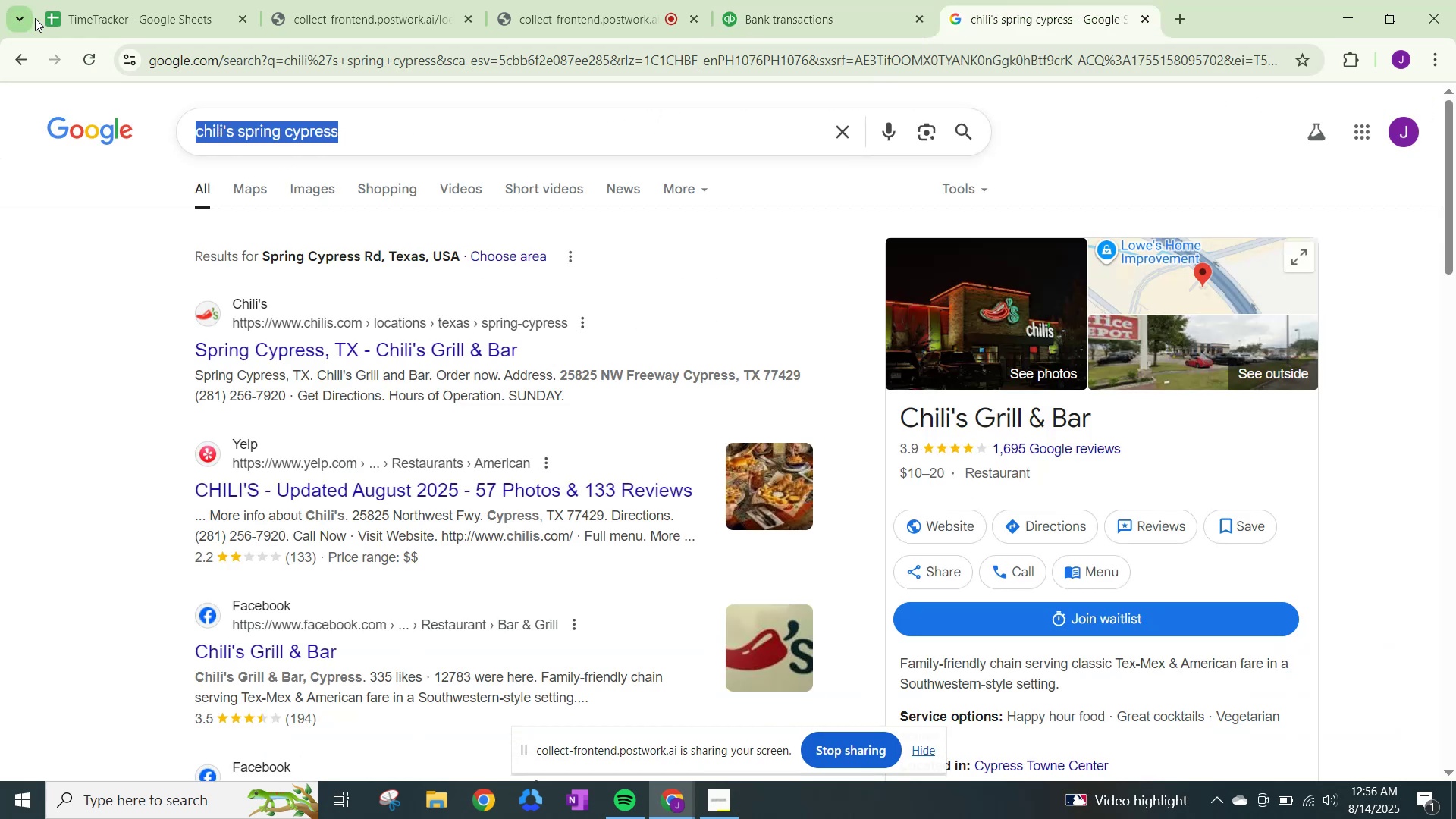 
type(chipot)
 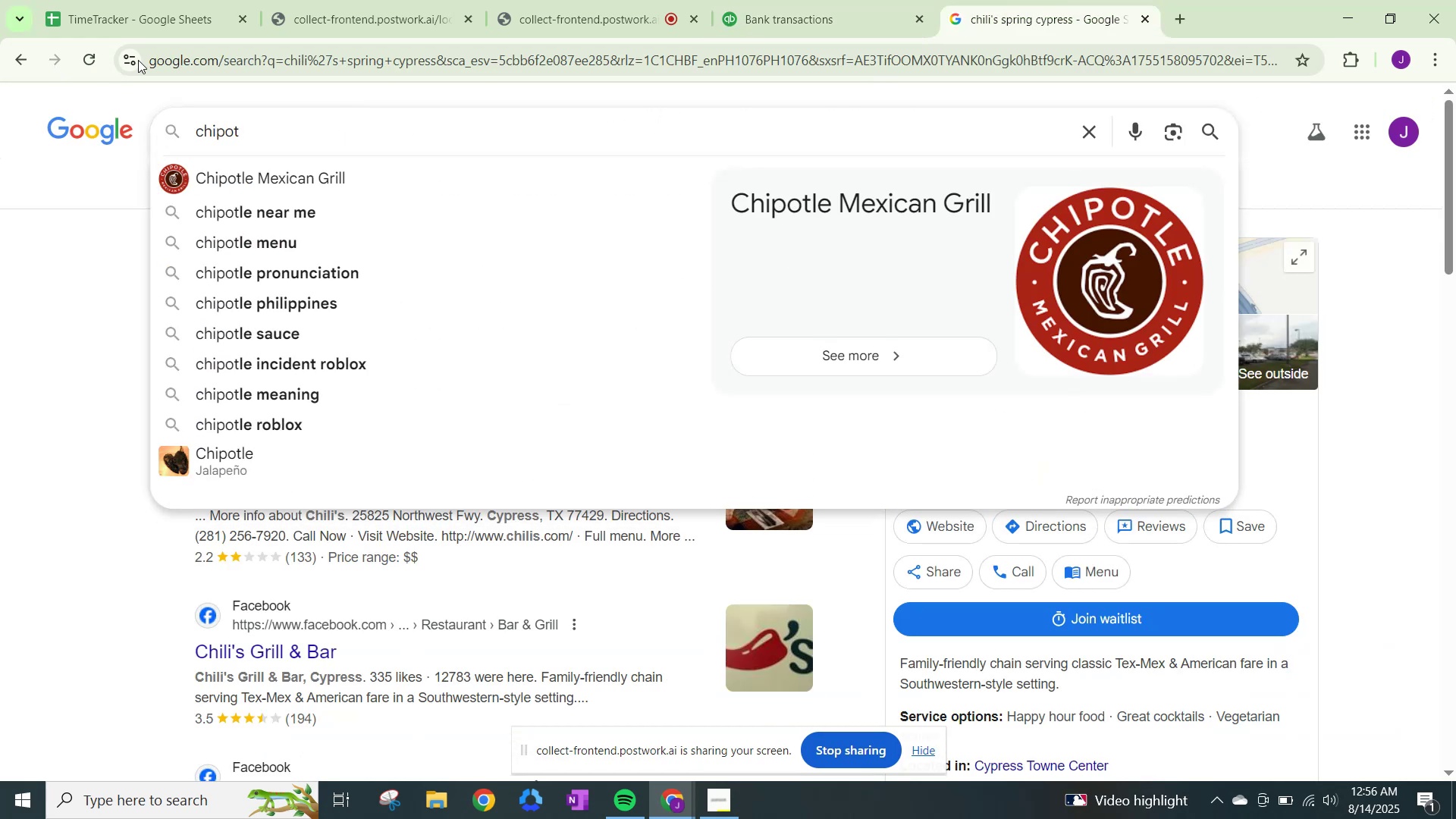 
left_click([244, 182])
 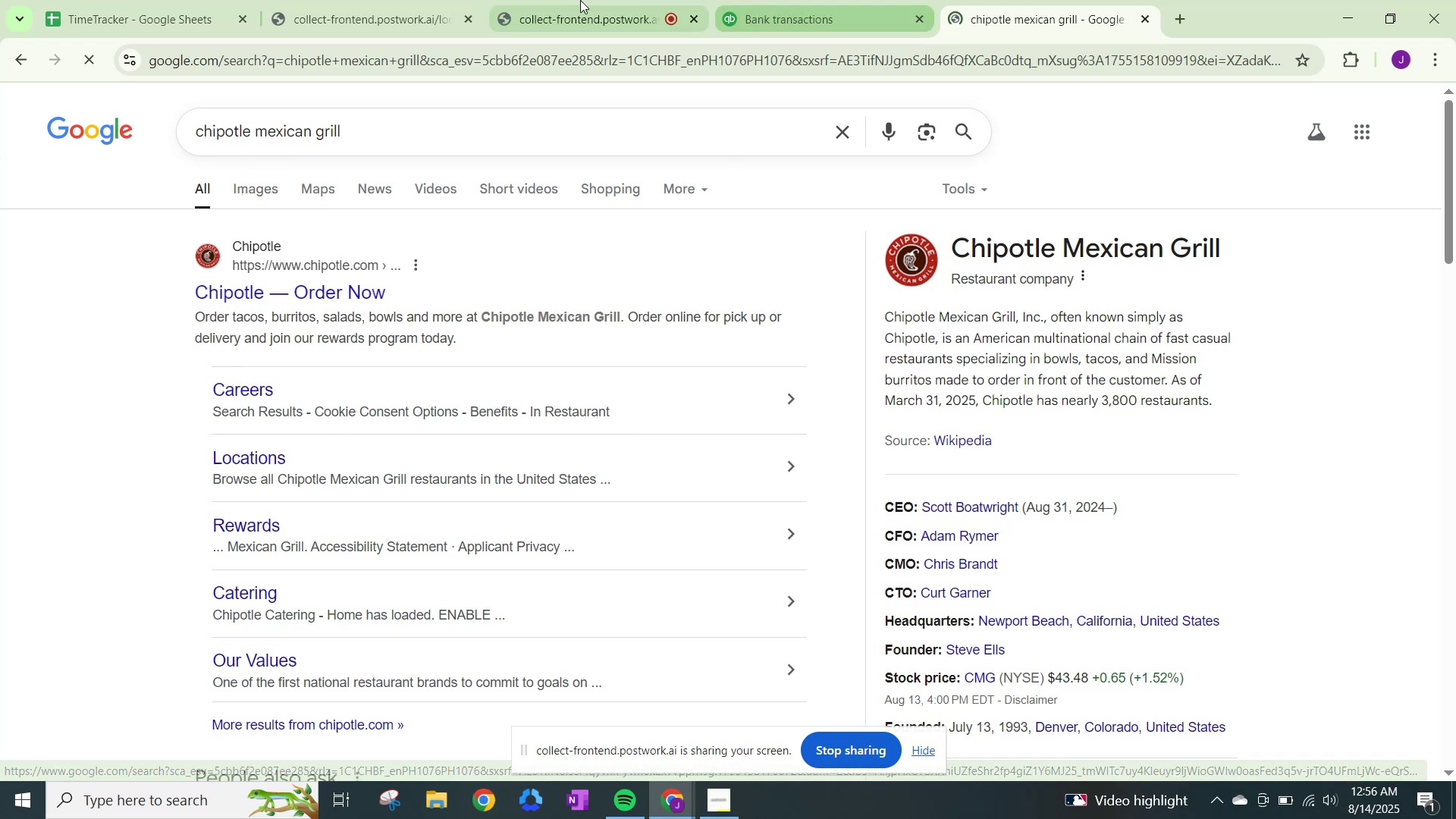 
wait(8.48)
 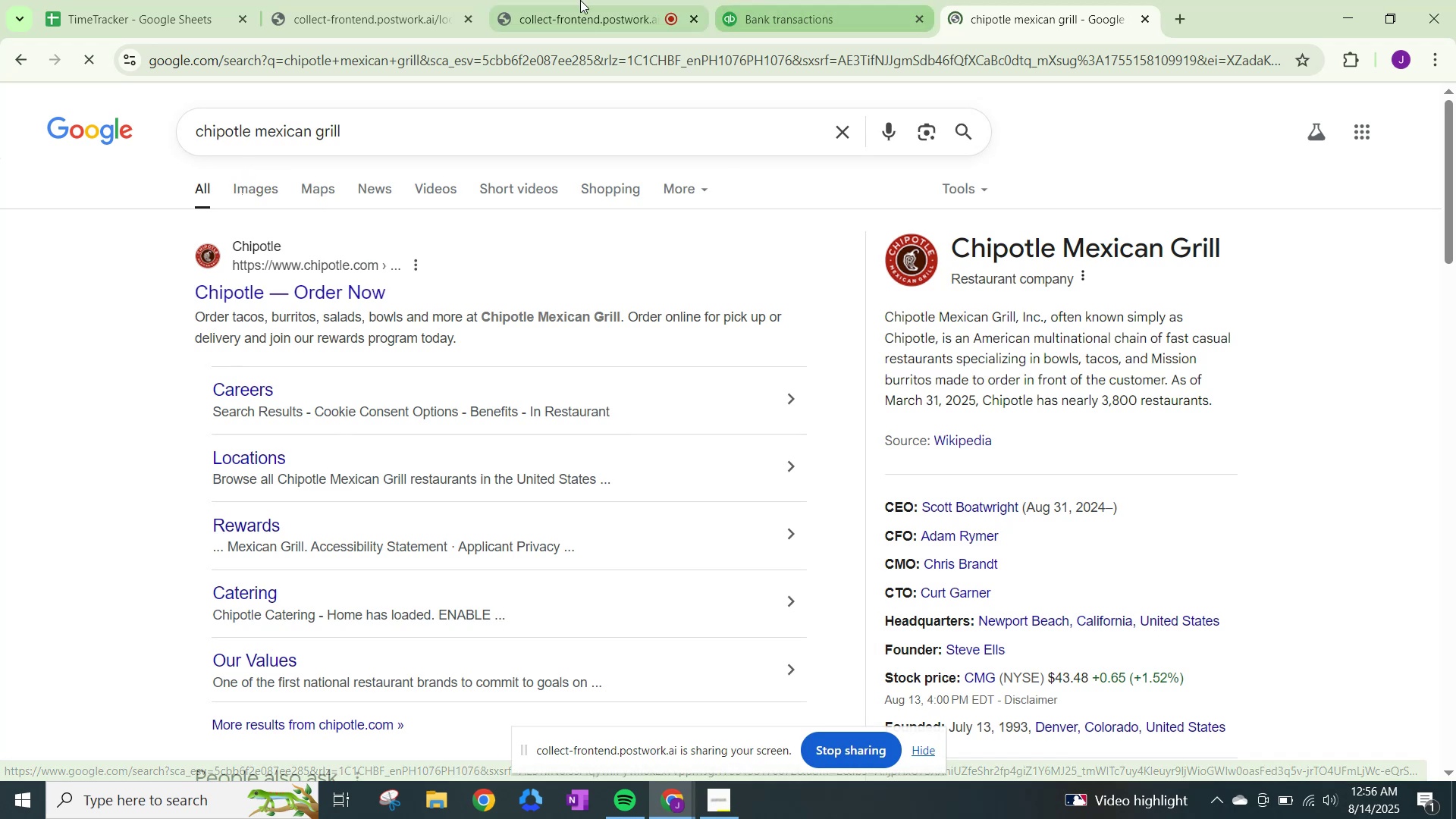 
hold_key(key=ShiftLeft, duration=0.61)
left_click([494, 507])
 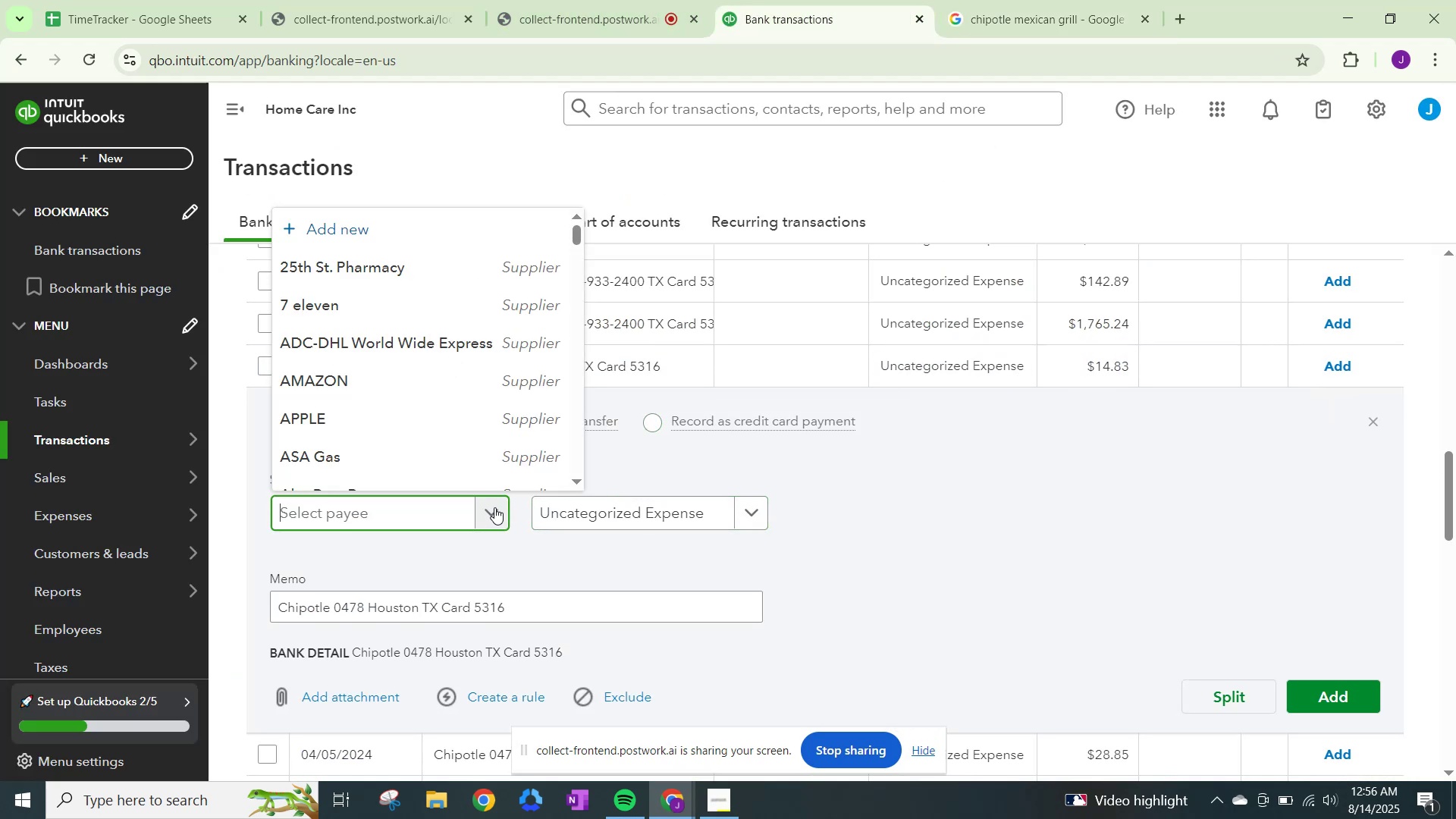 
type(c)
key(Backspace)
type(Chipotle)
 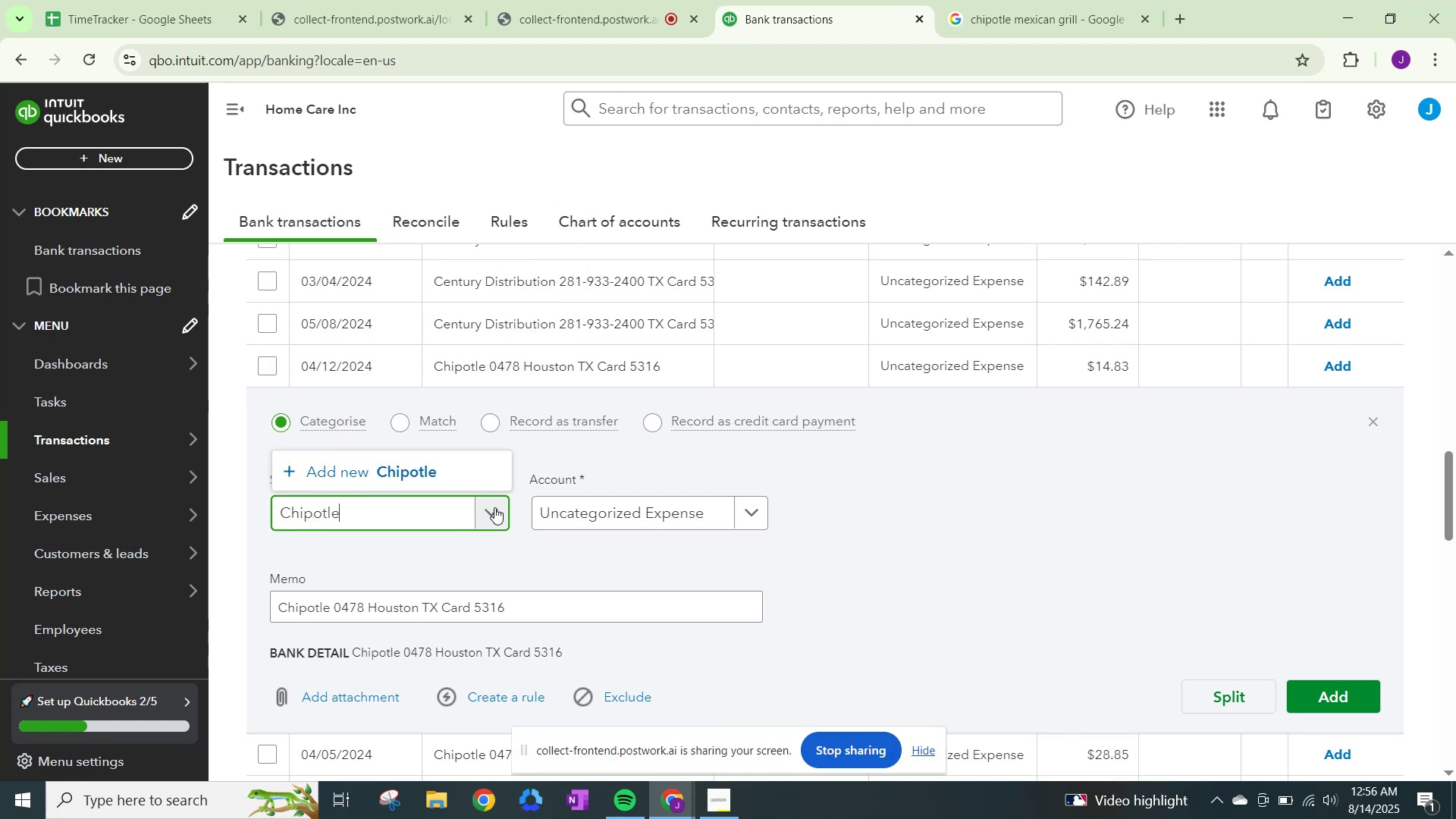 
left_click([420, 467])
 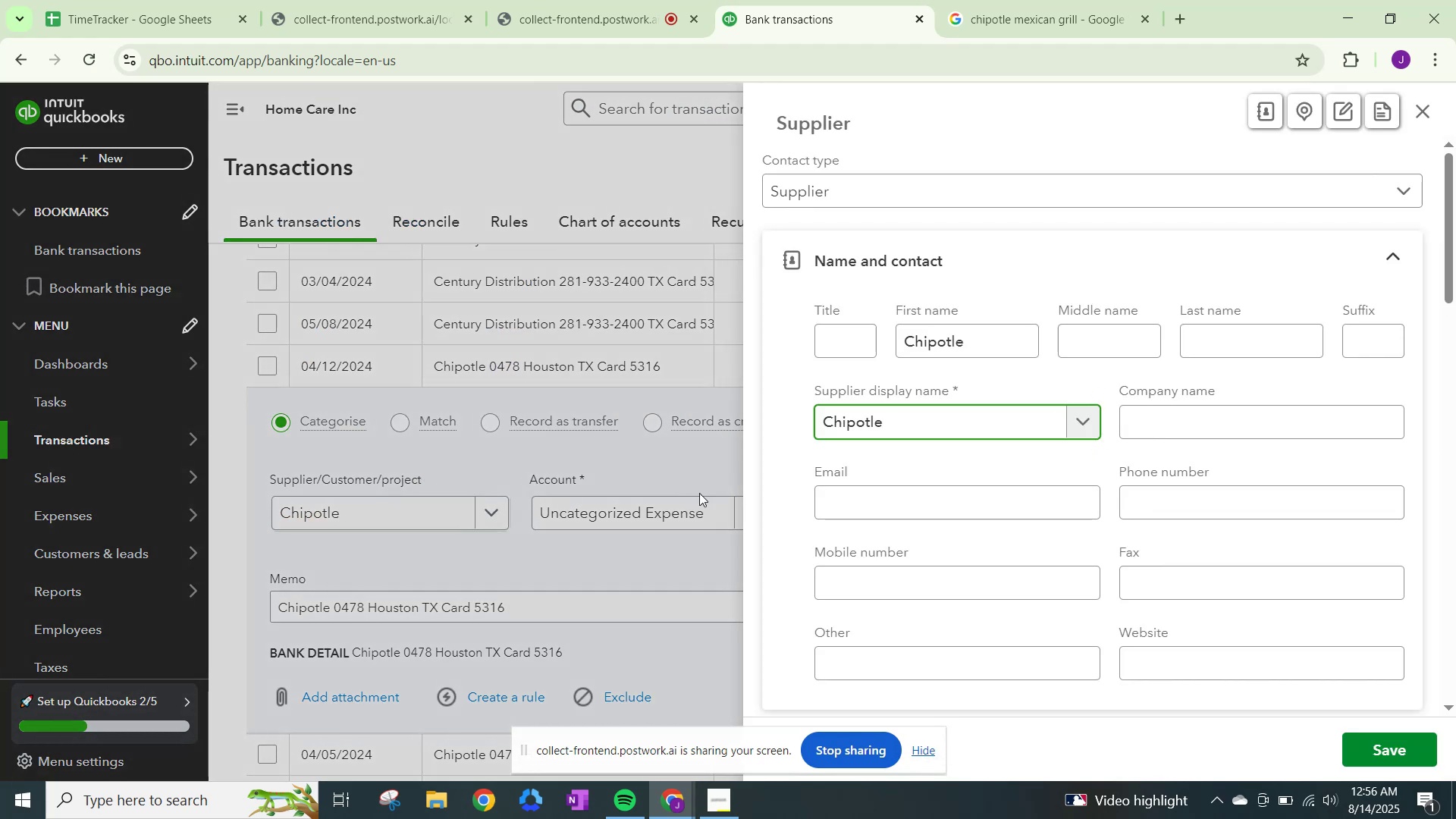 
scroll: coordinate [956, 592], scroll_direction: down, amount: 15.0
 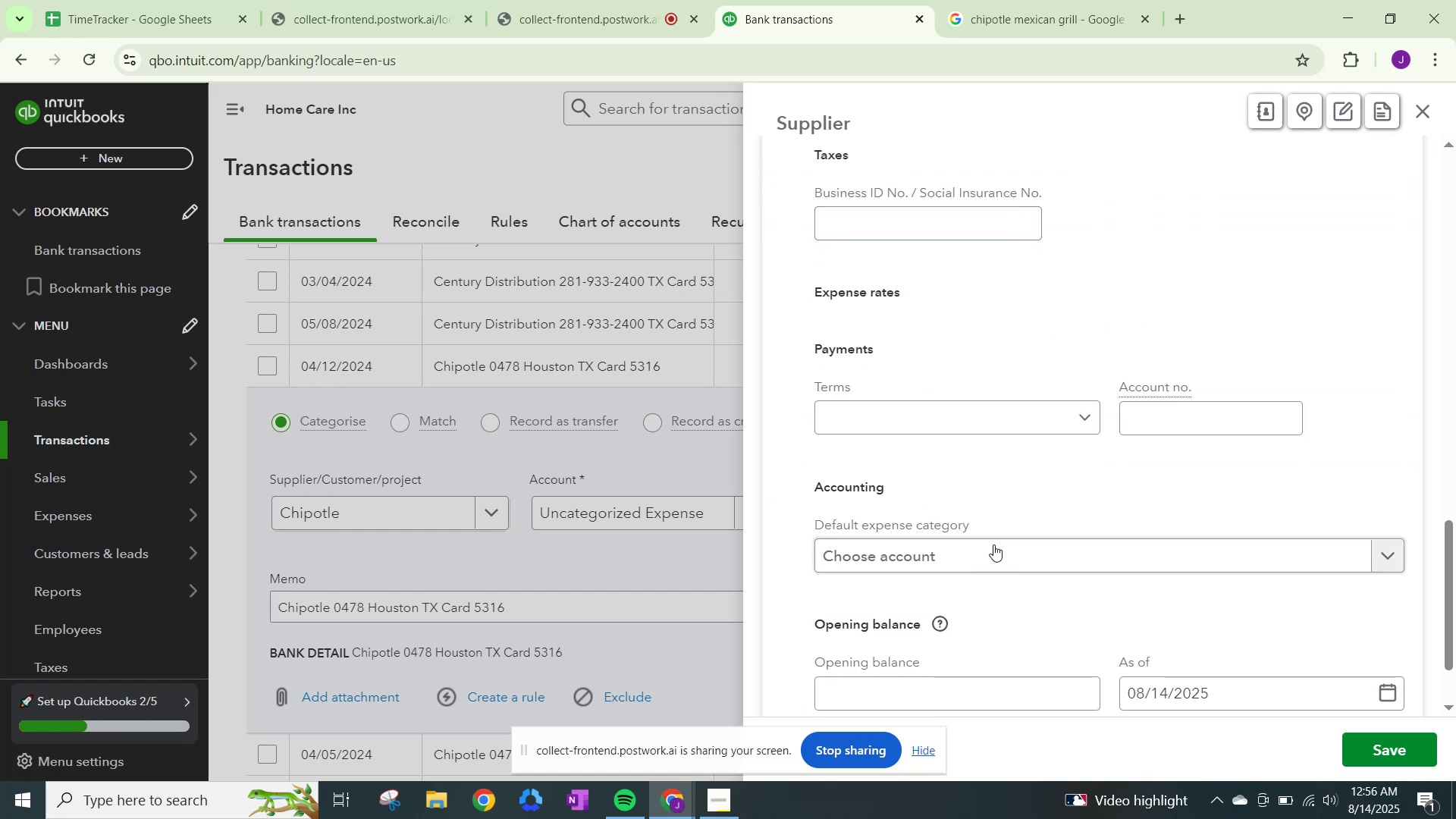 
left_click([998, 548])
 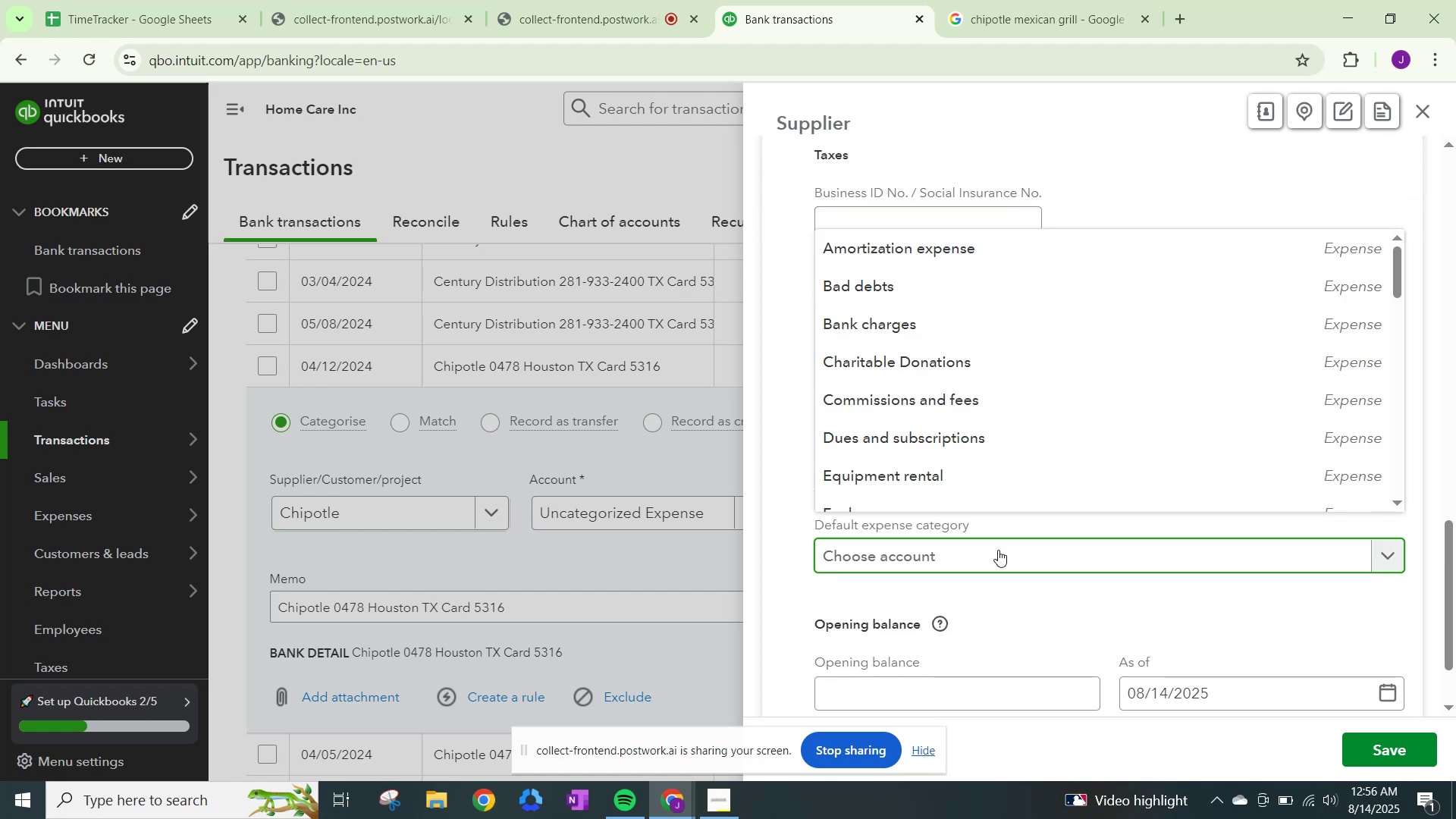 
type(mesl)
key(Backspace)
key(Backspace)
type(als)
 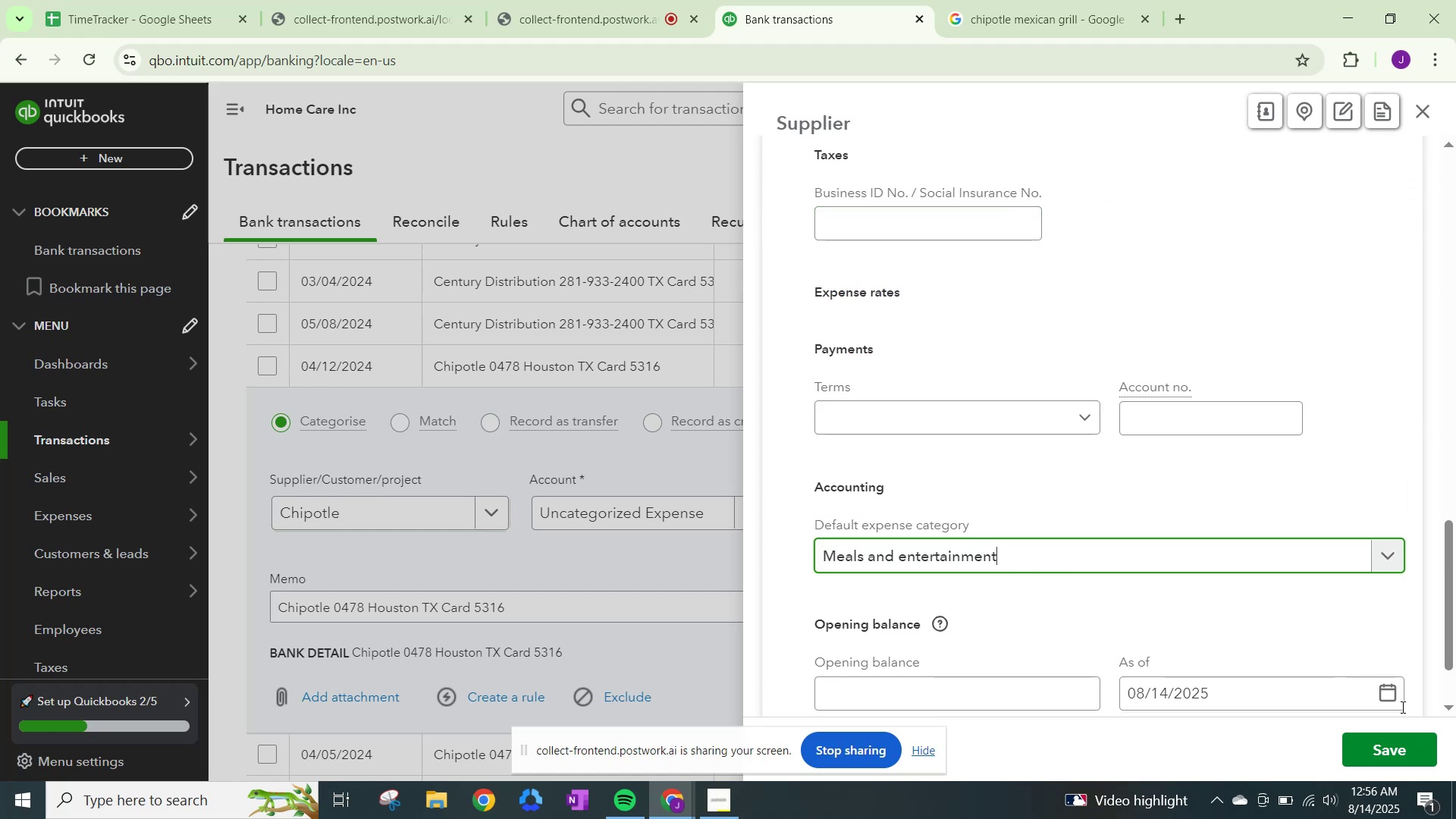 
left_click([1389, 748])
 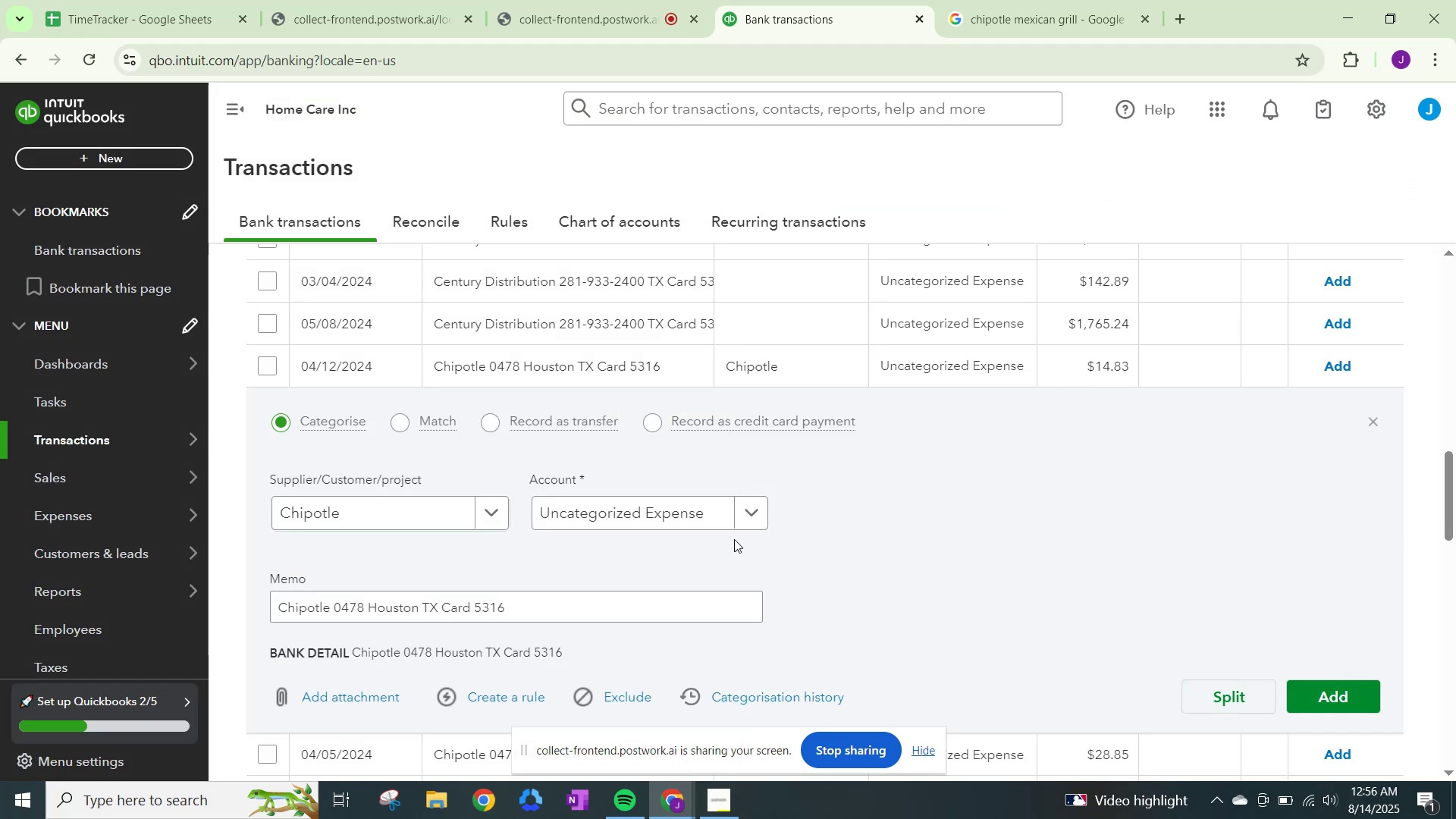 
left_click([737, 501])
 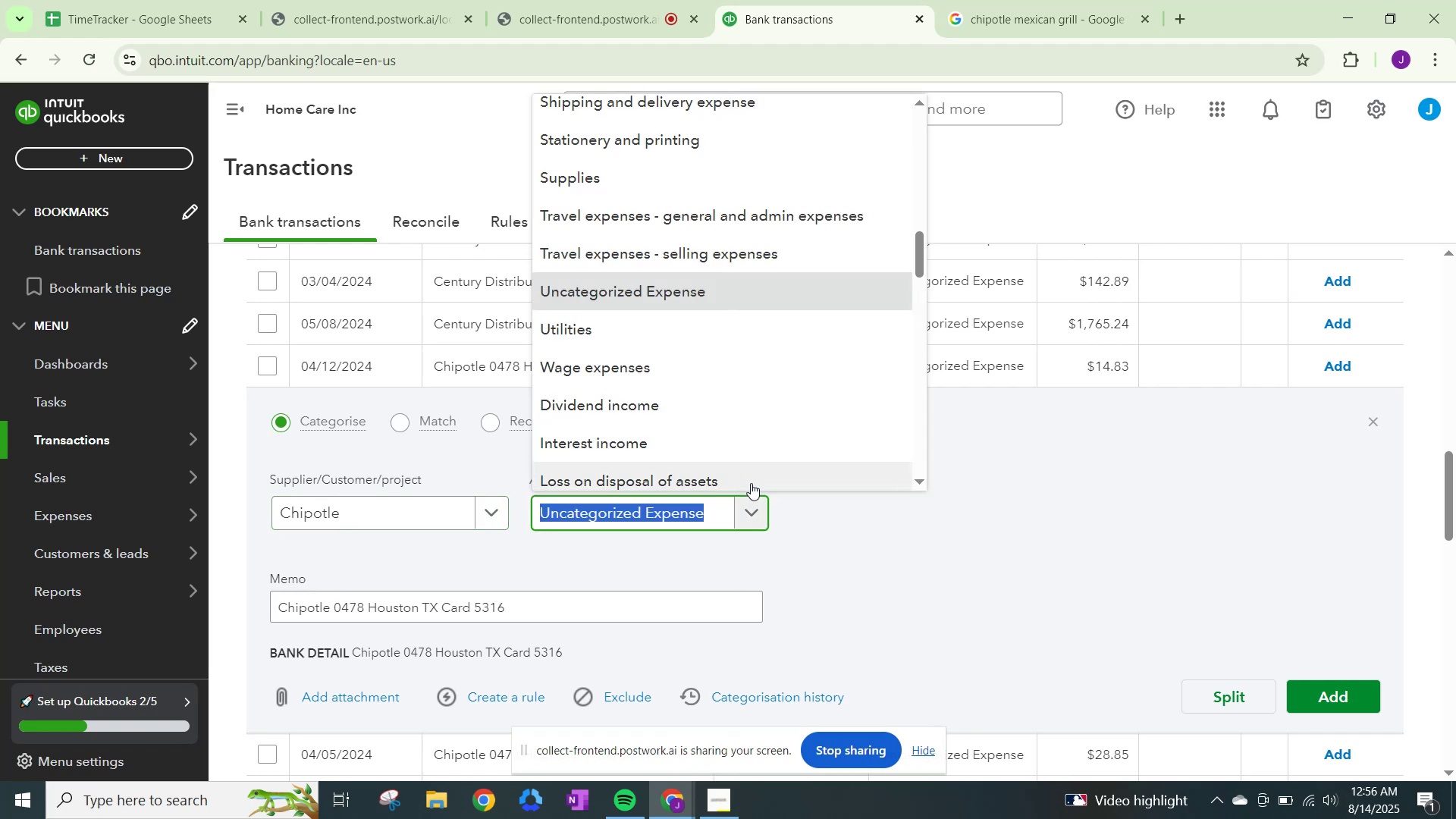 
type(meals)
 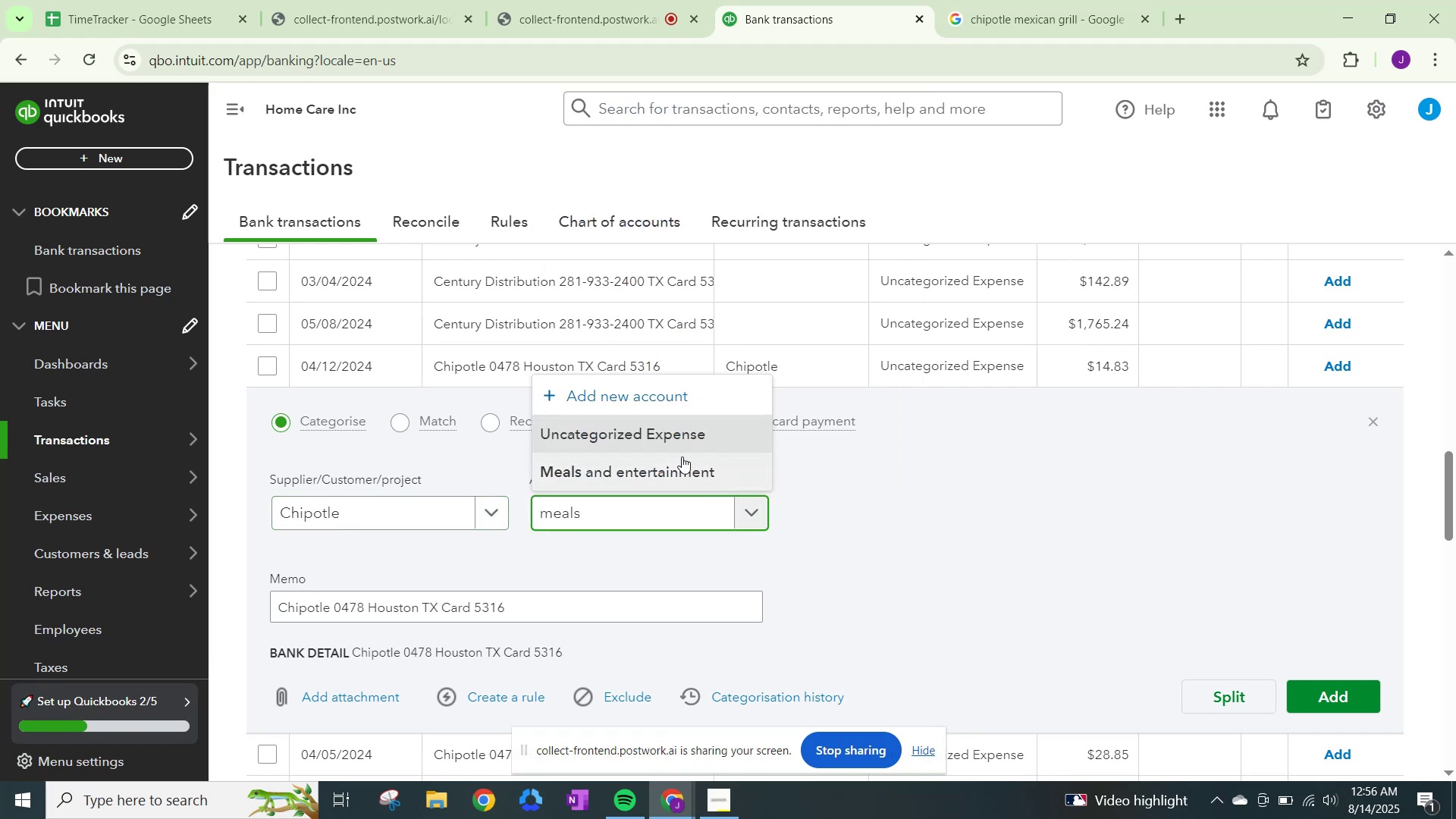 
left_click([680, 477])
 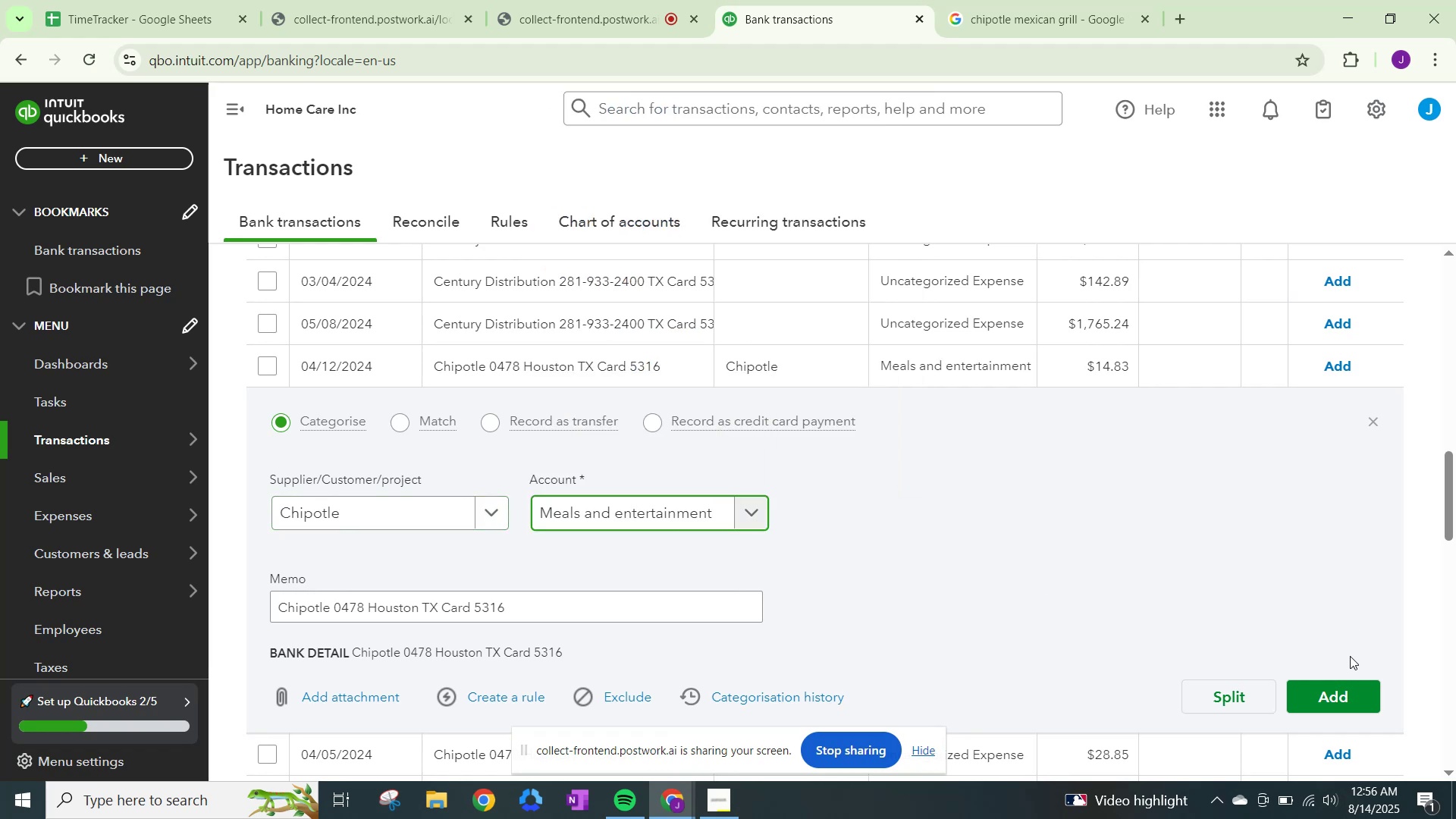 
left_click([1344, 683])
 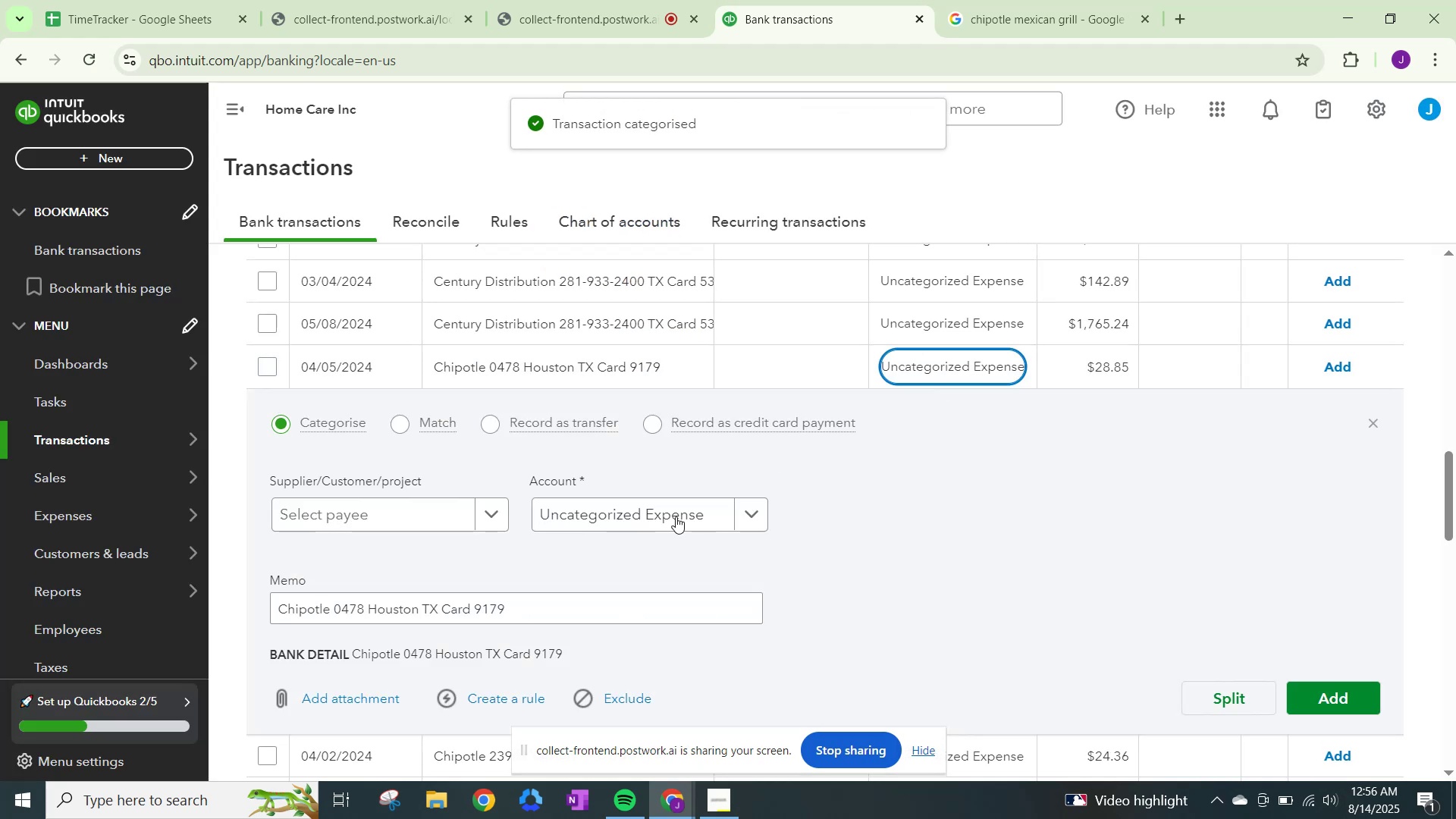 
wait(5.99)
 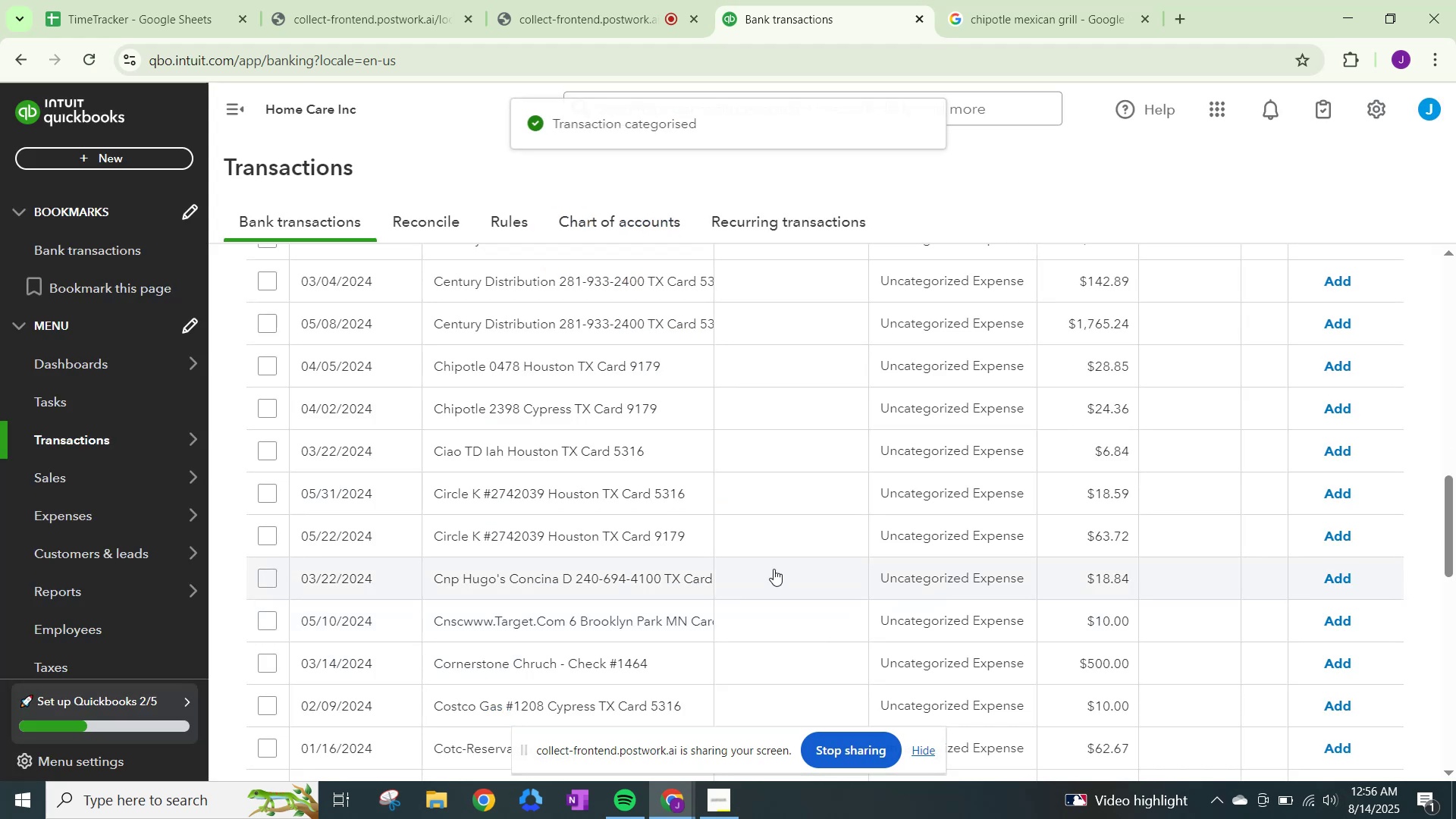 
left_click([501, 515])
 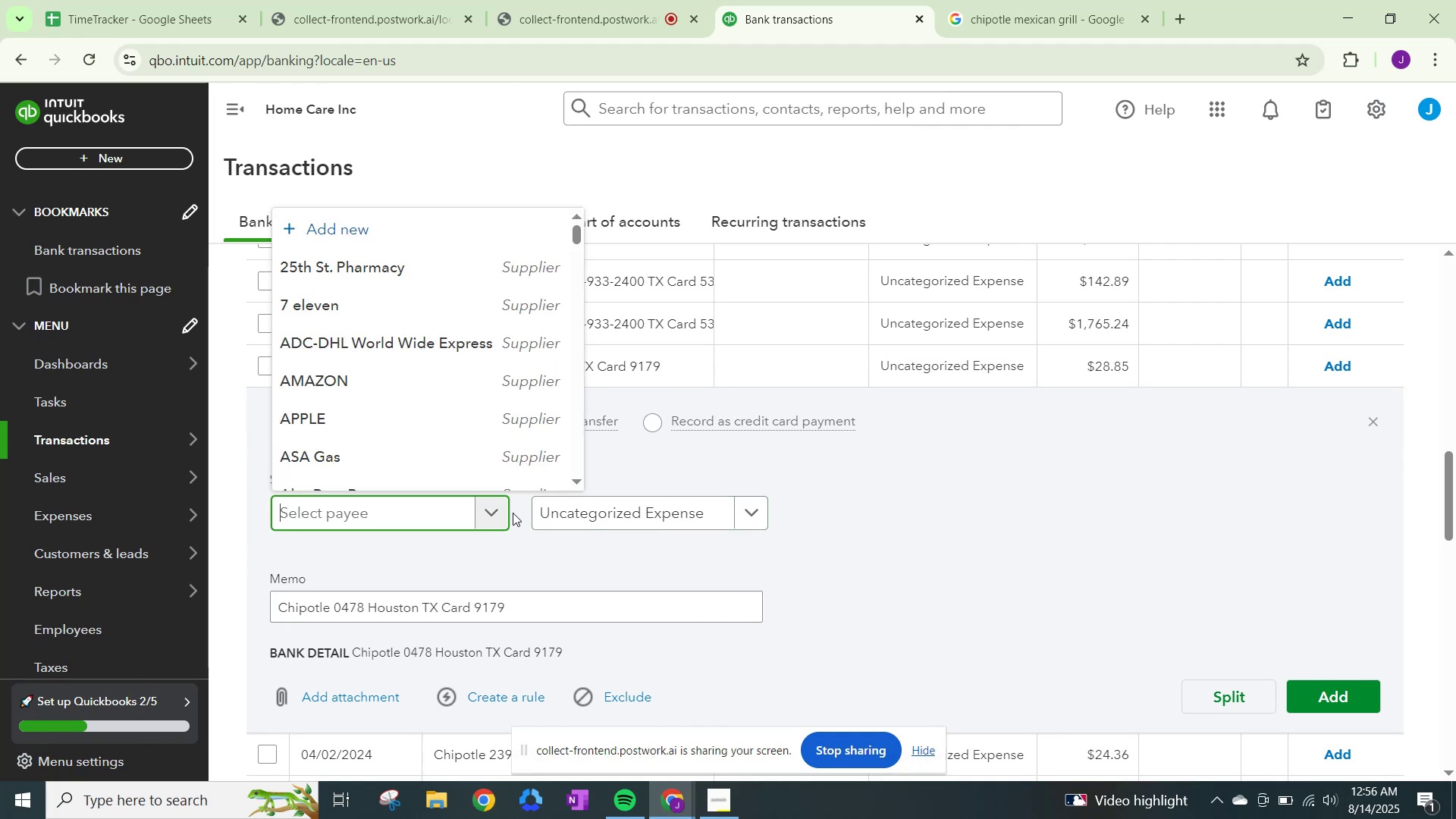 
type(chipo)
 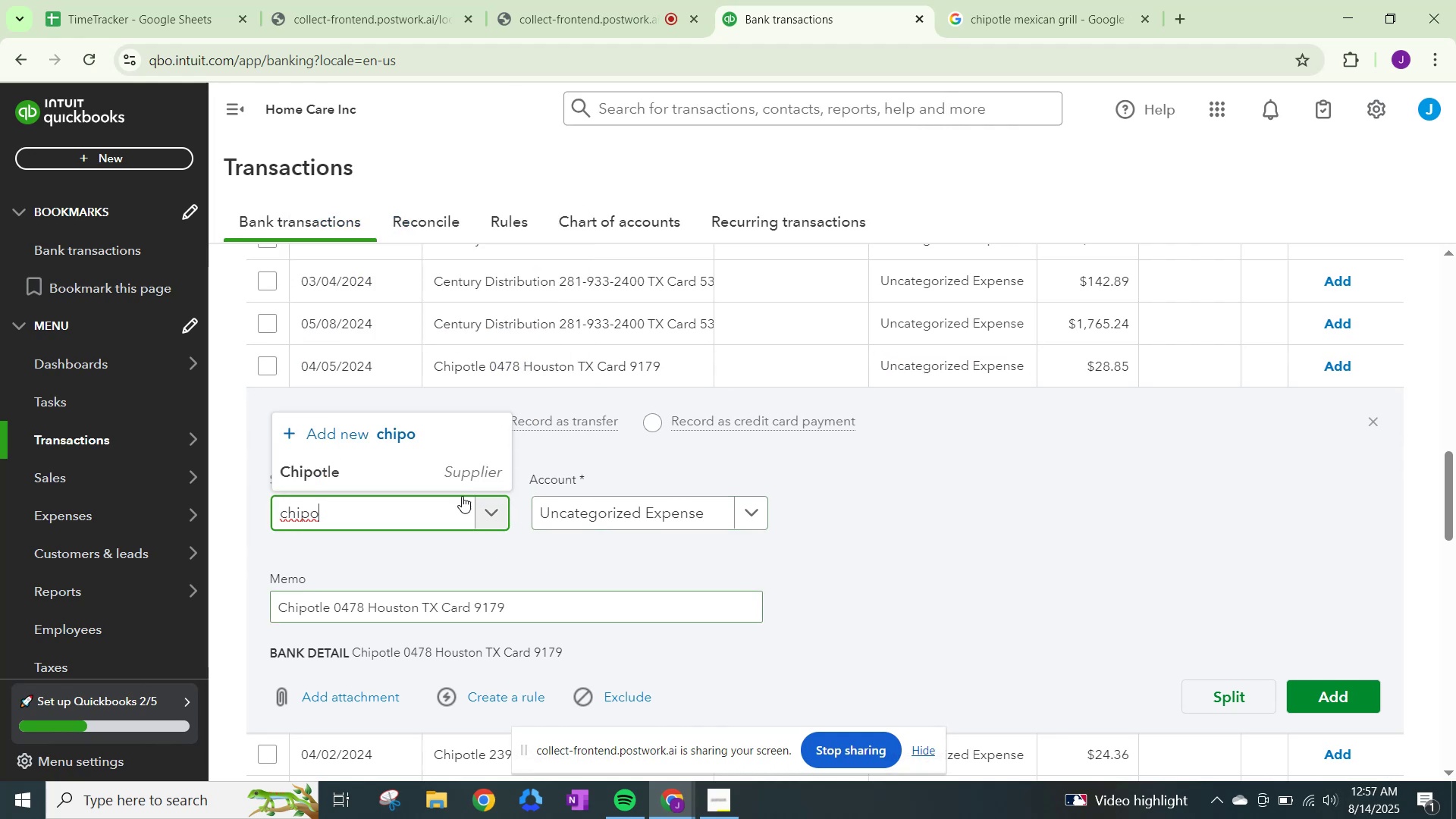 
left_click([446, 472])
 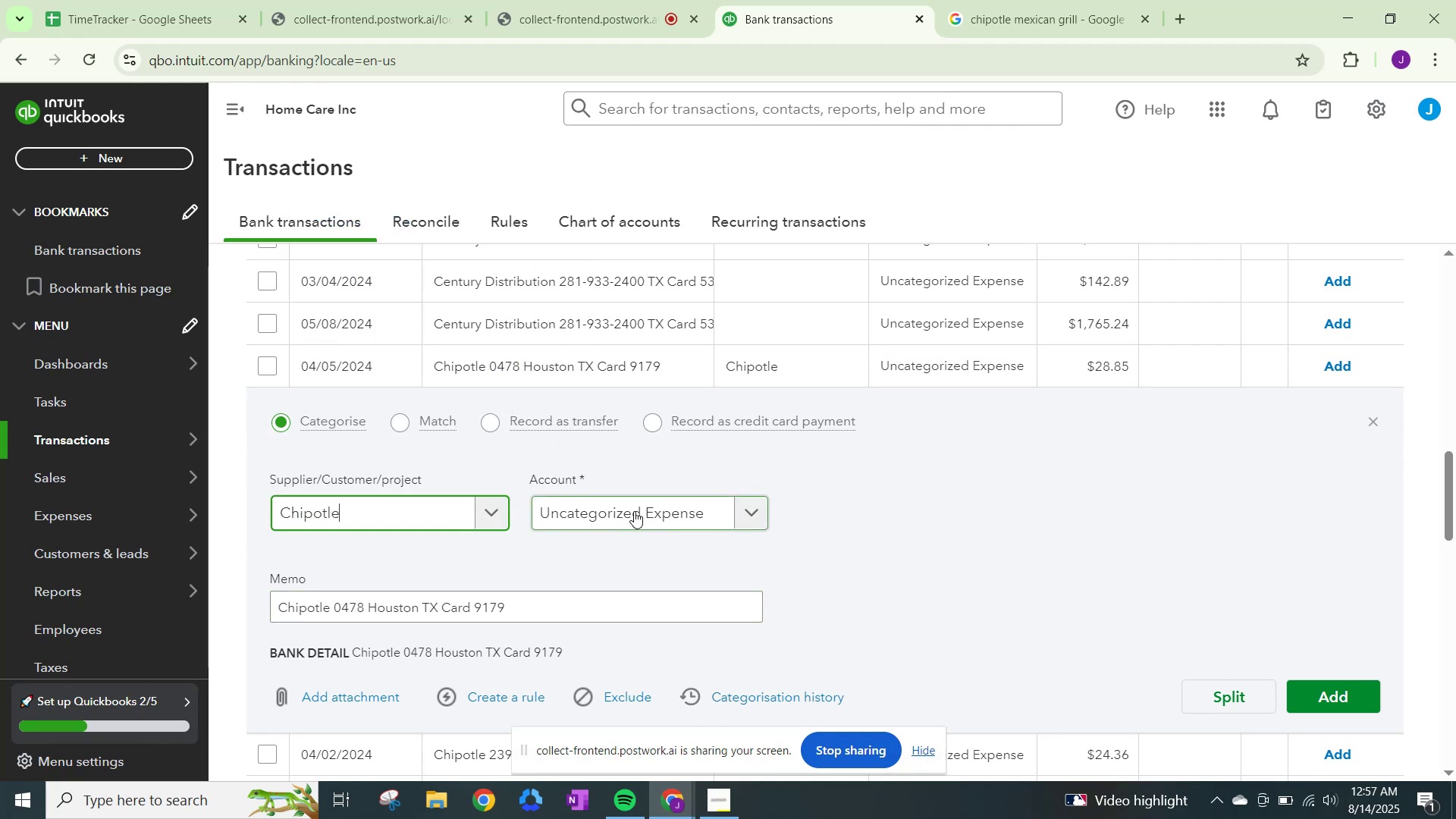 
left_click([635, 504])
 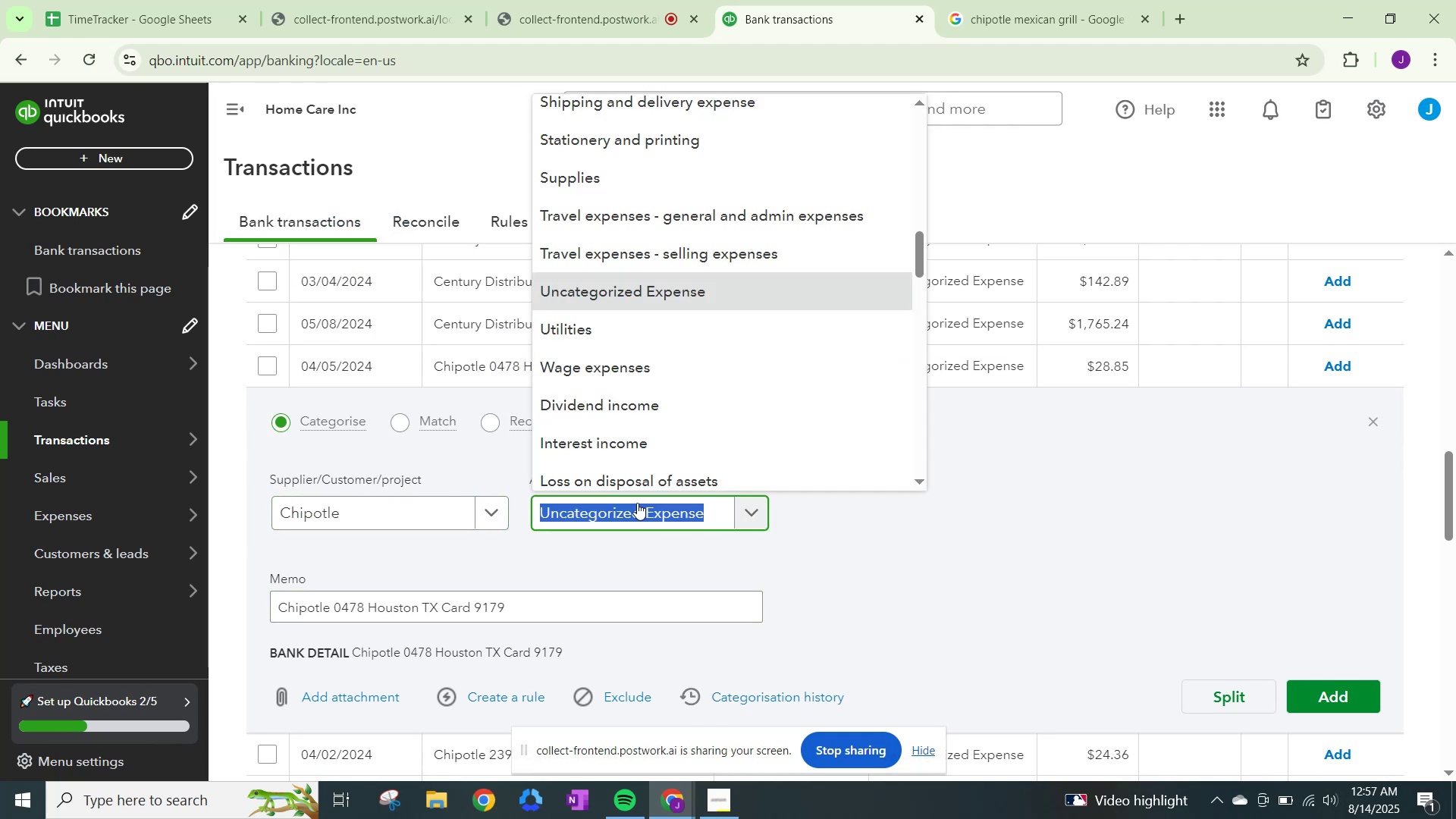 
type(meals)
 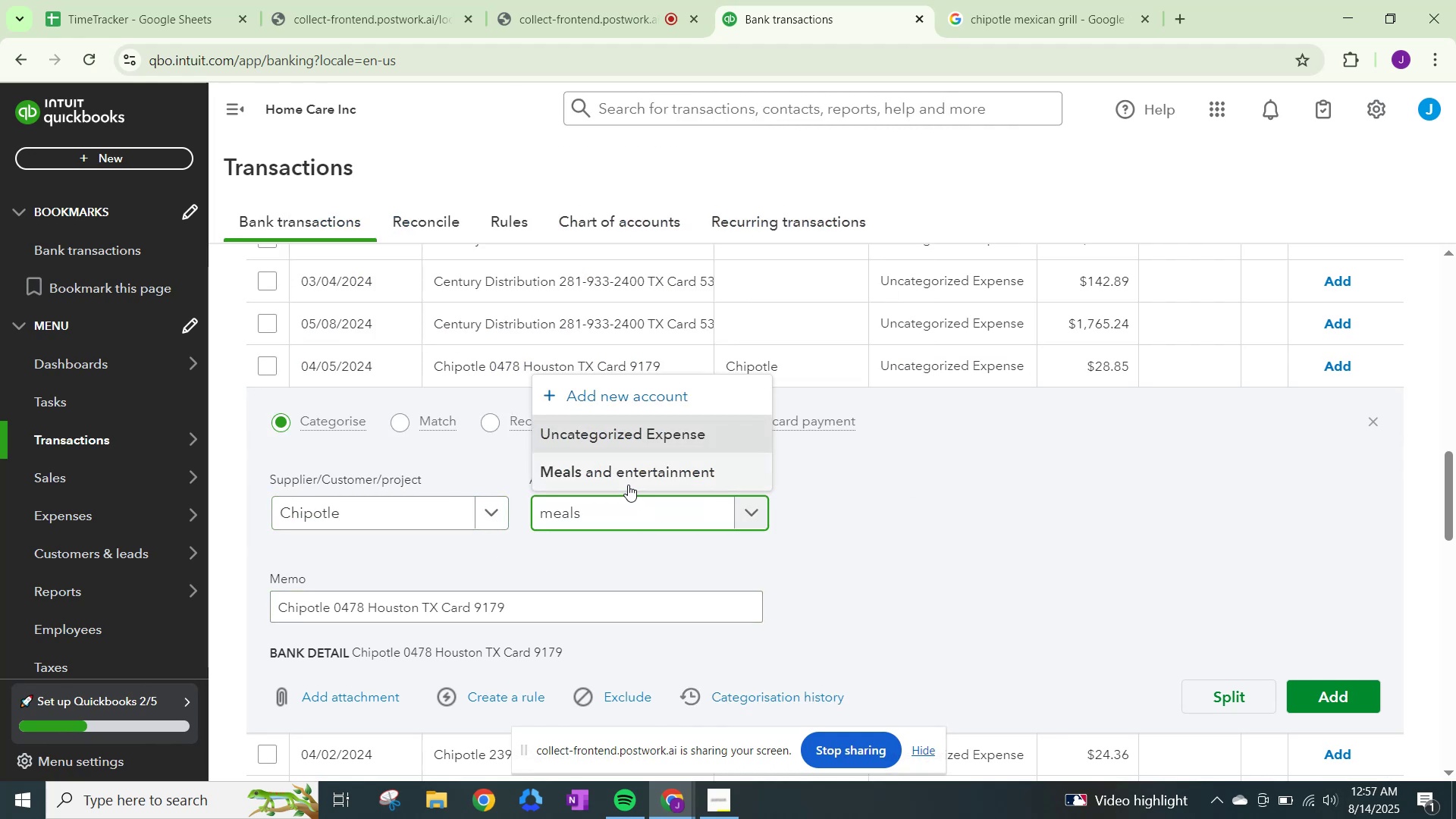 
left_click([632, 460])
 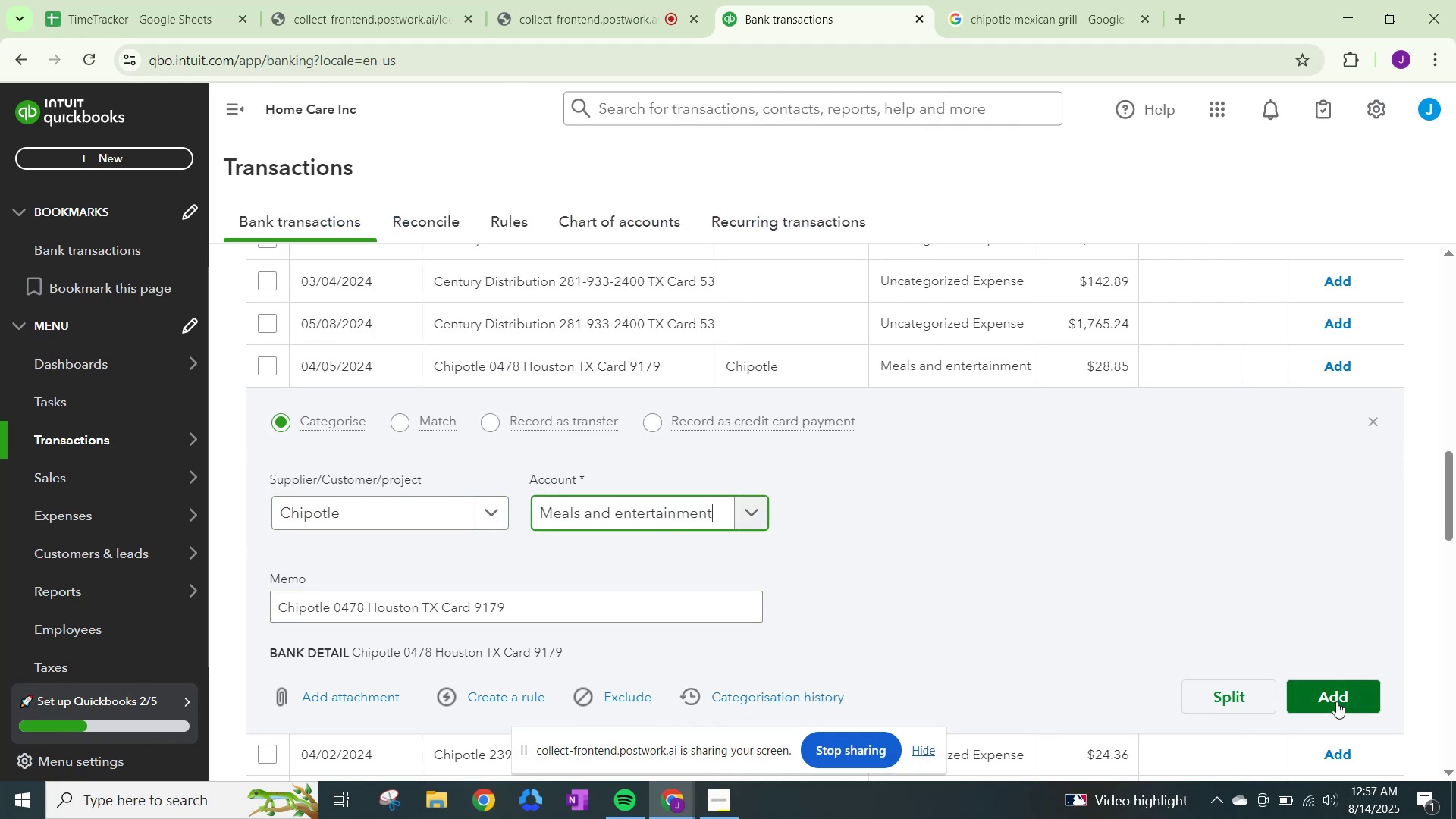 
left_click([1338, 696])
 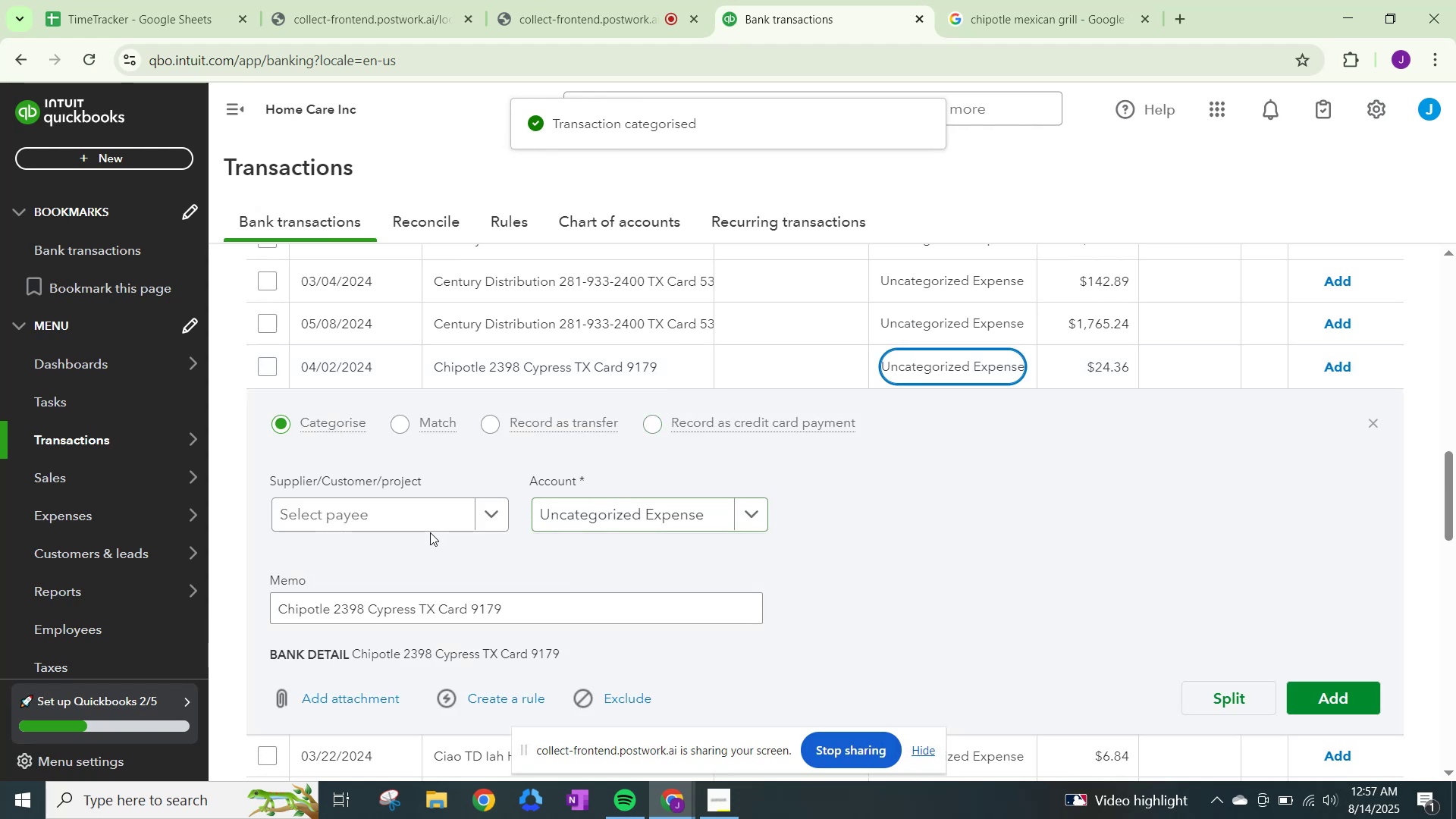 
type(chipo)
 